 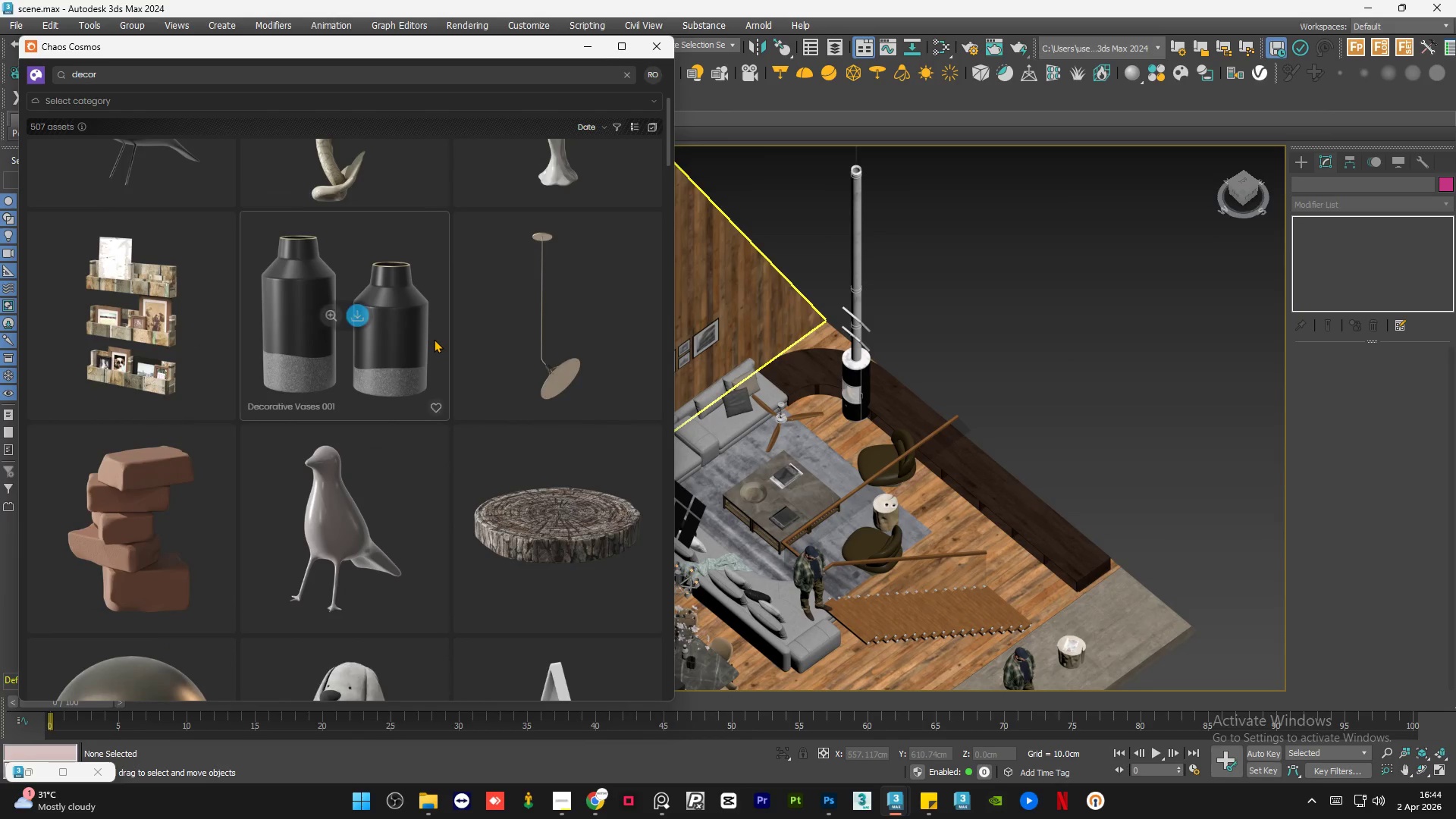 
left_click([116, 316])
 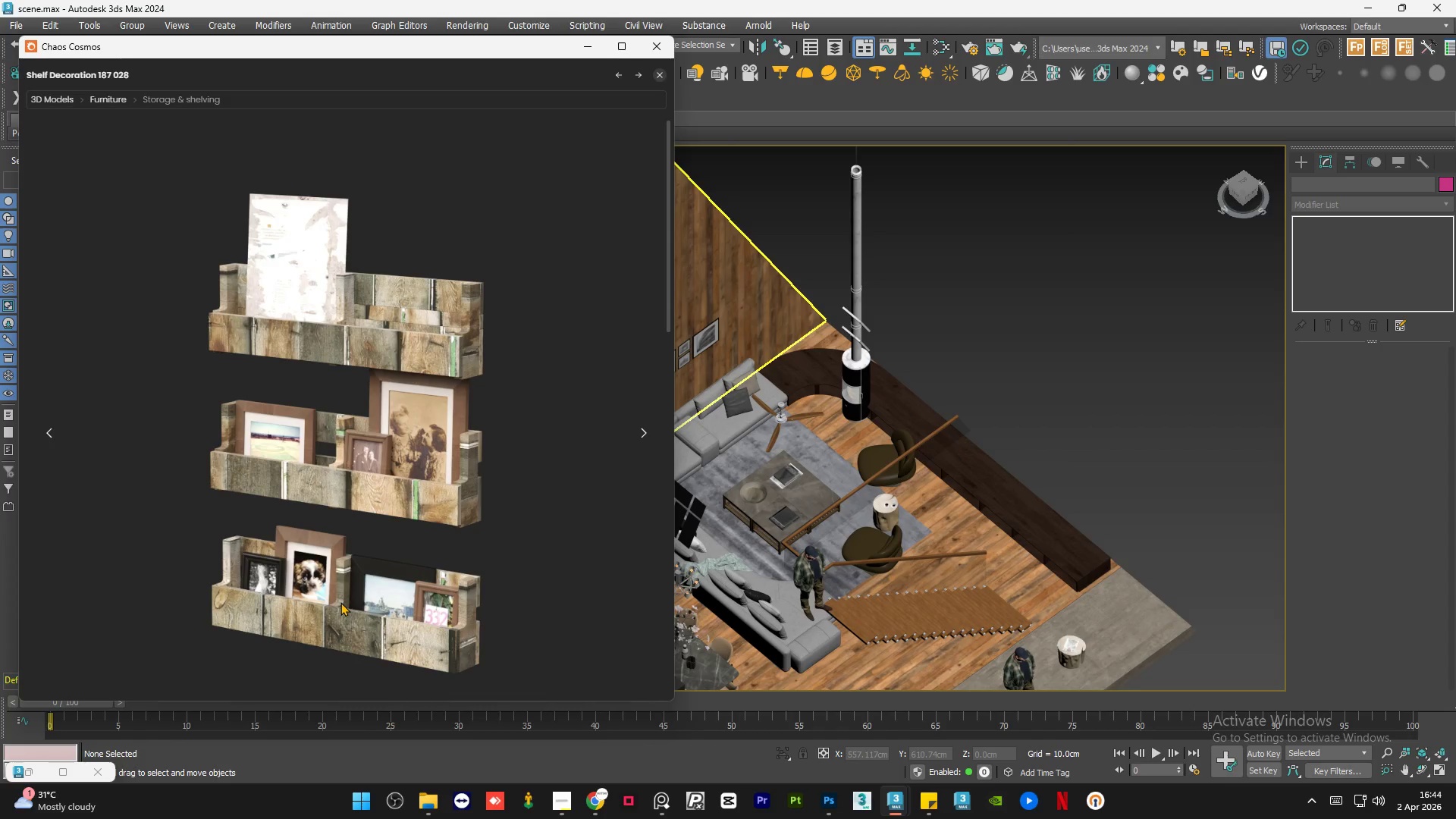 
scroll: coordinate [353, 385], scroll_direction: up, amount: 2.0
 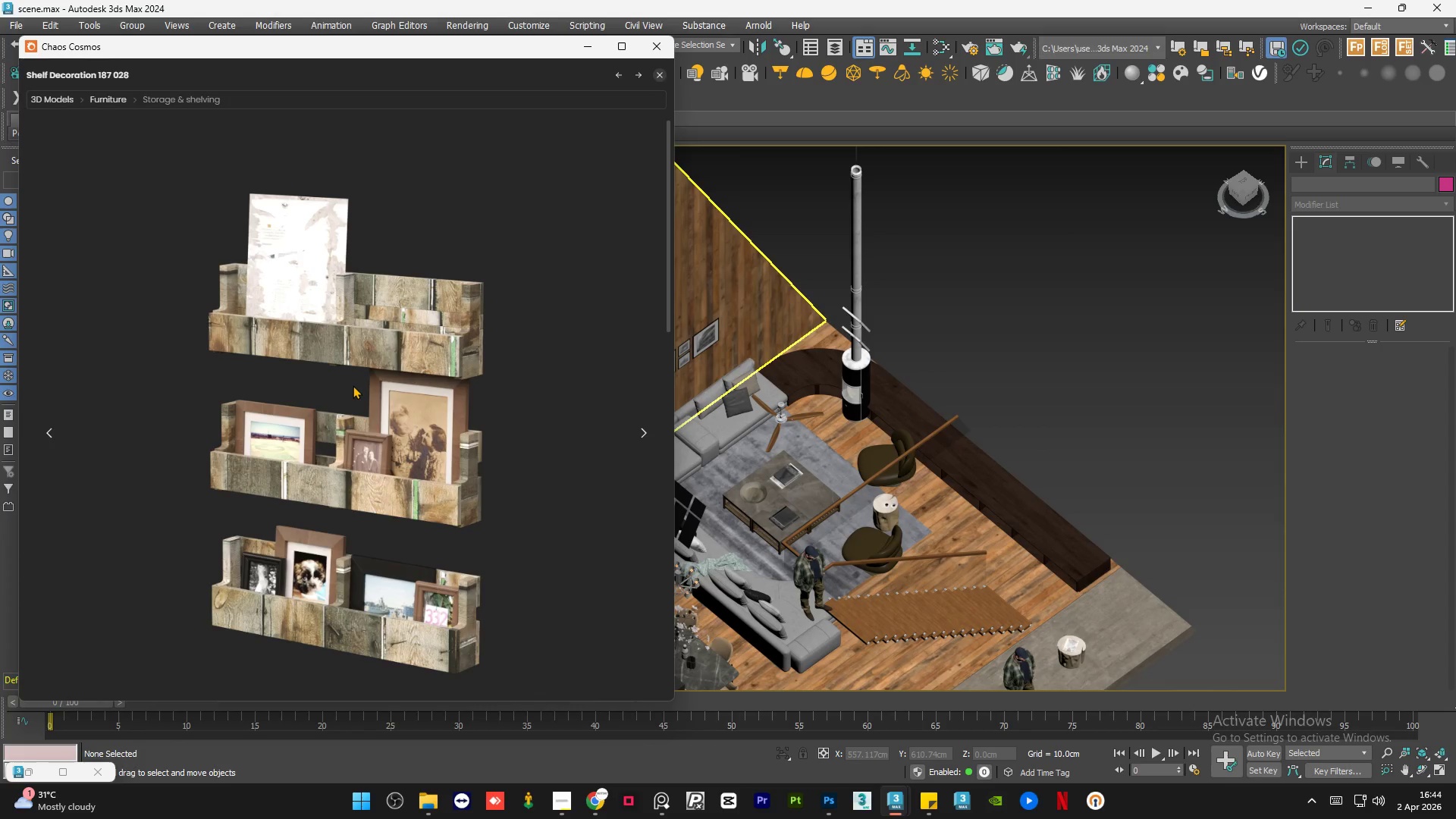 
left_click([658, 75])
 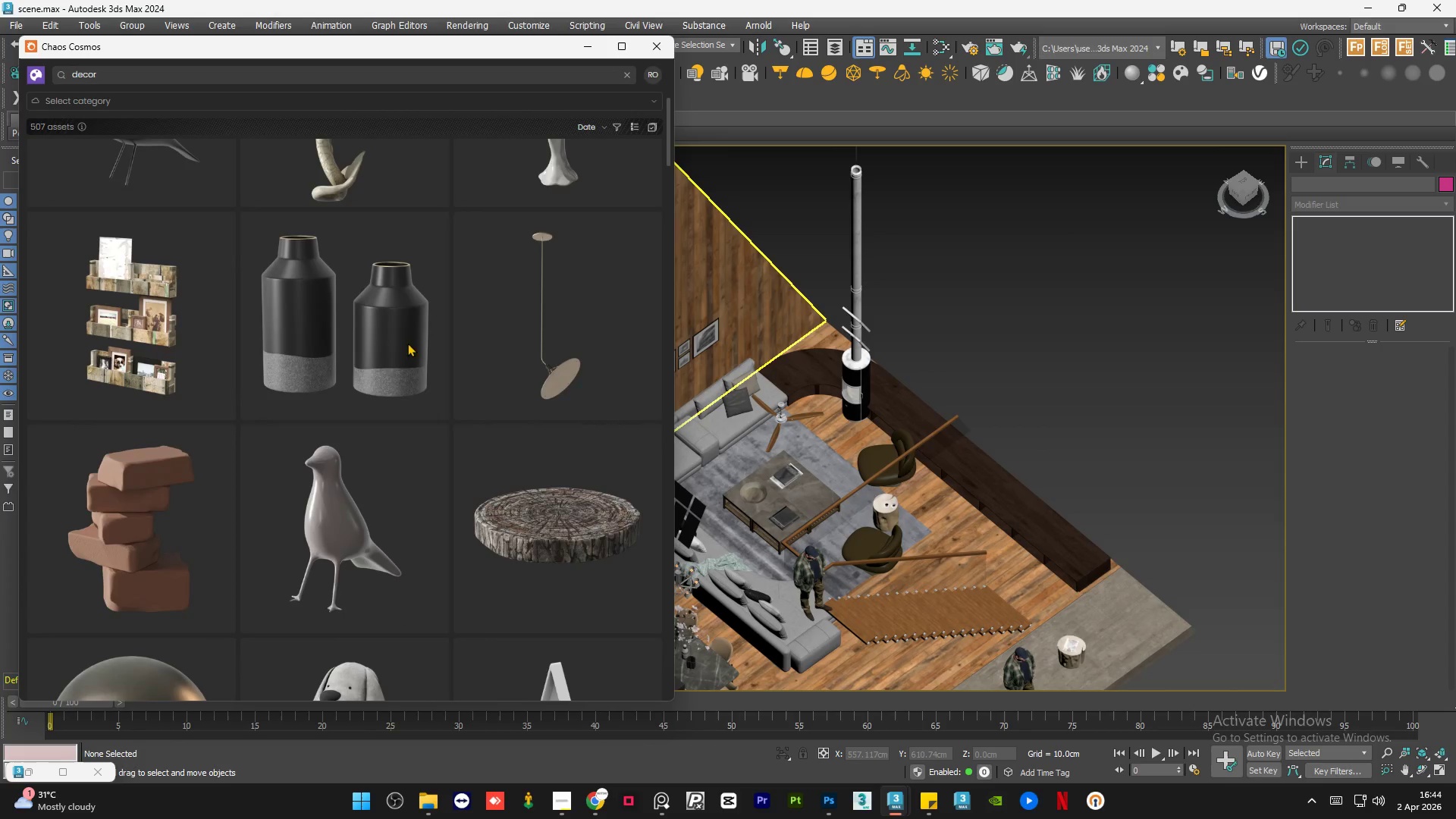 
scroll: coordinate [388, 363], scroll_direction: down, amount: 11.0
 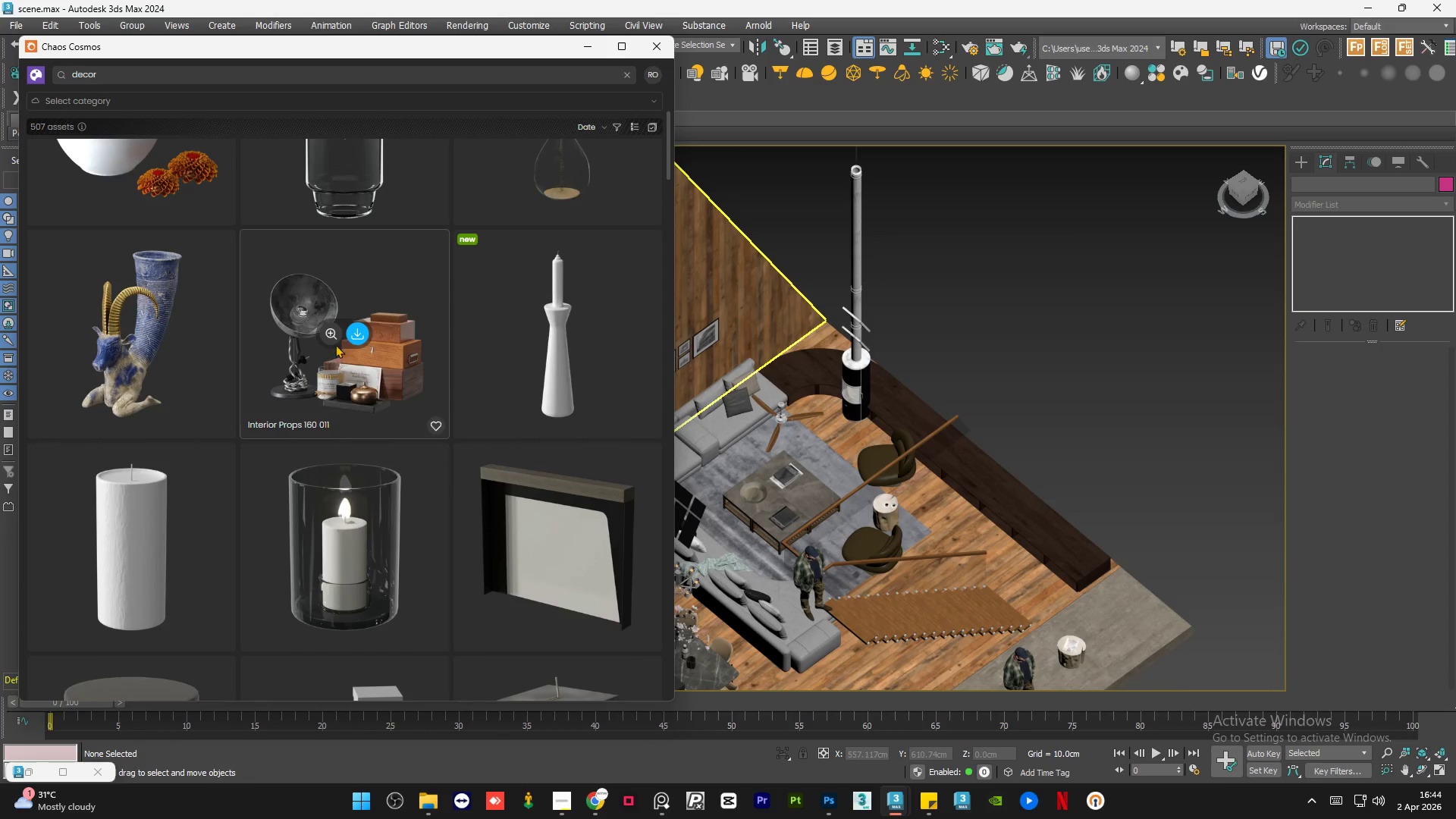 
left_click([329, 330])
 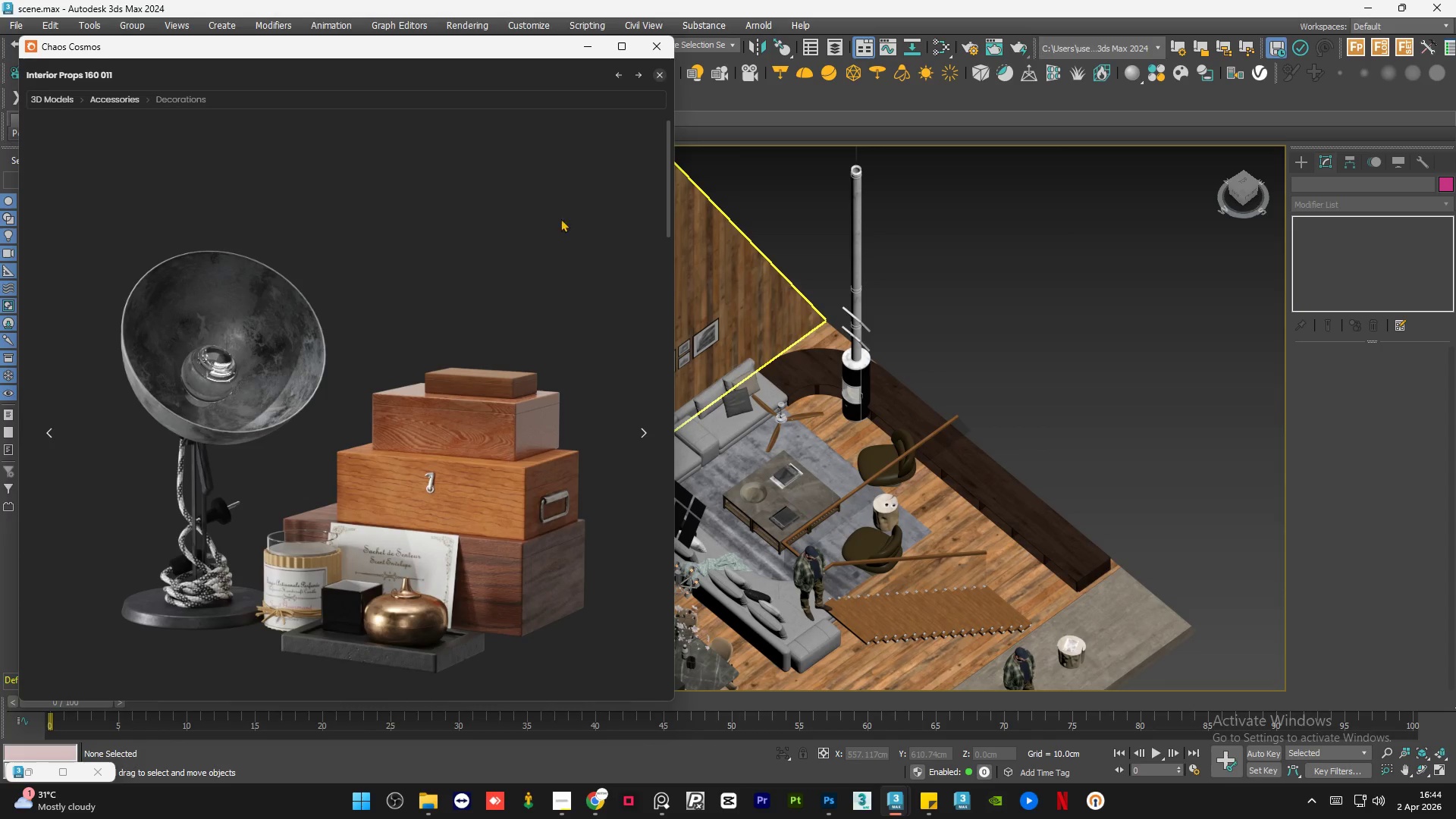 
left_click([658, 74])
 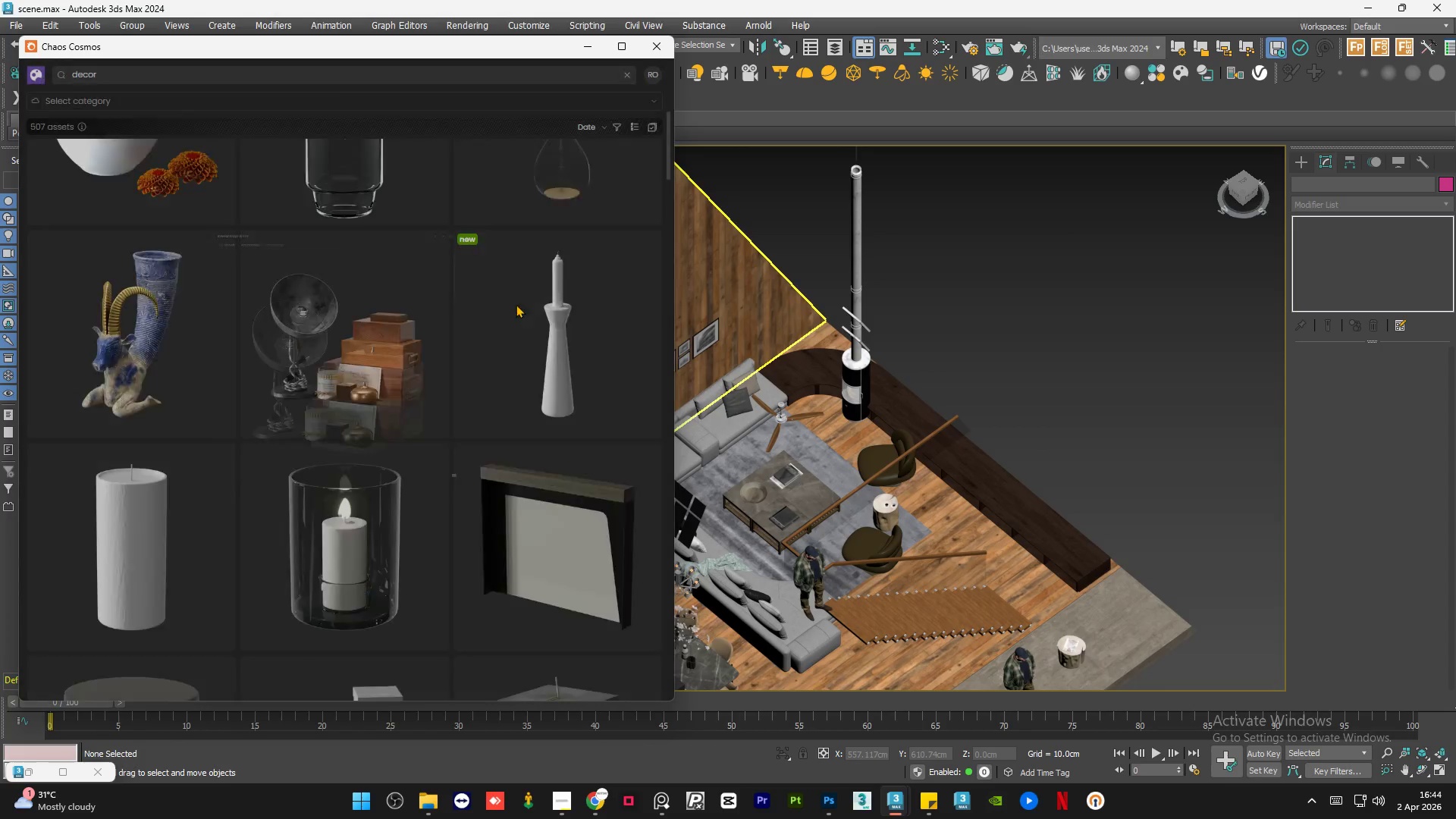 
scroll: coordinate [418, 419], scroll_direction: down, amount: 14.0
 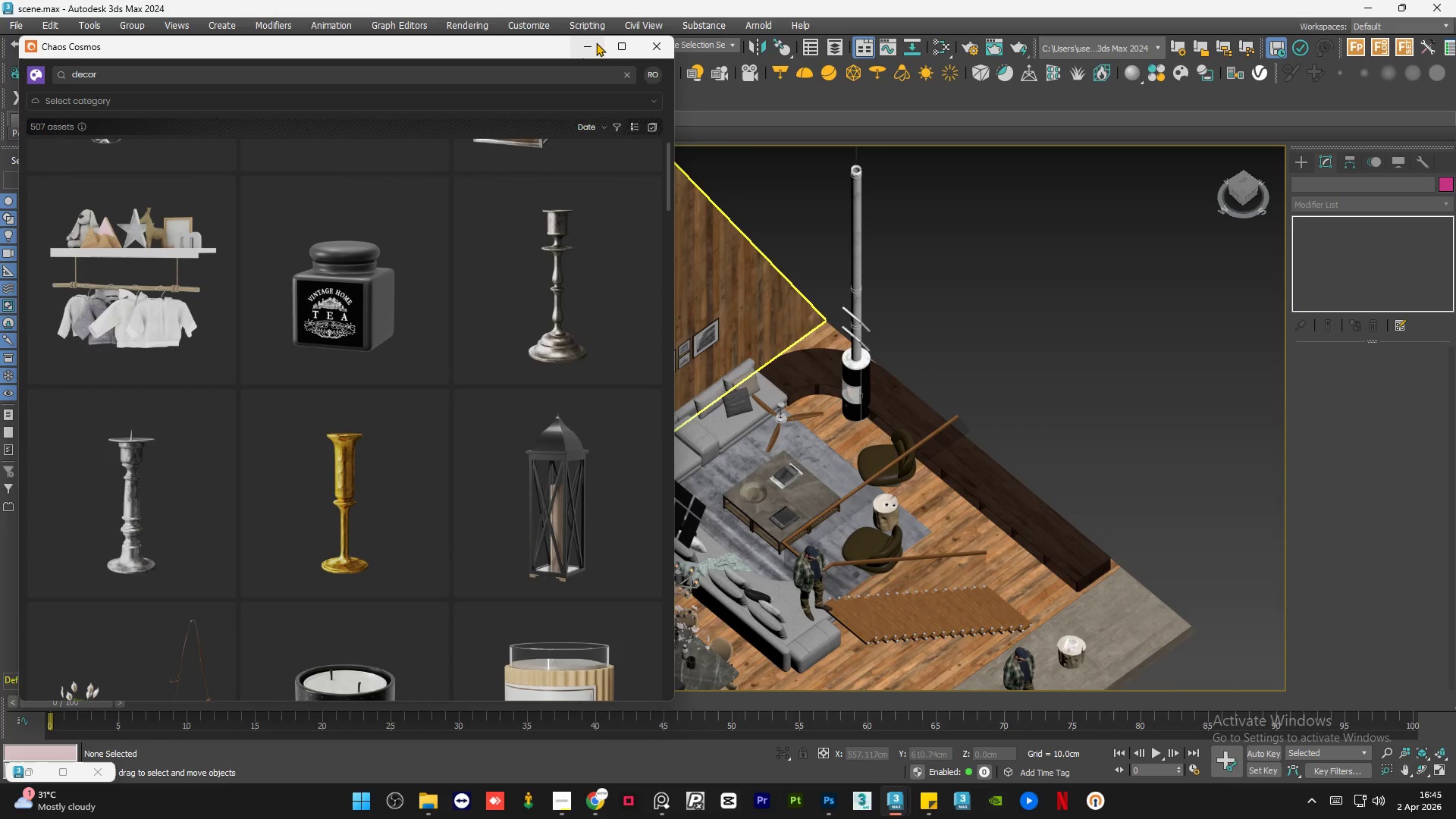 
left_click([592, 45])
 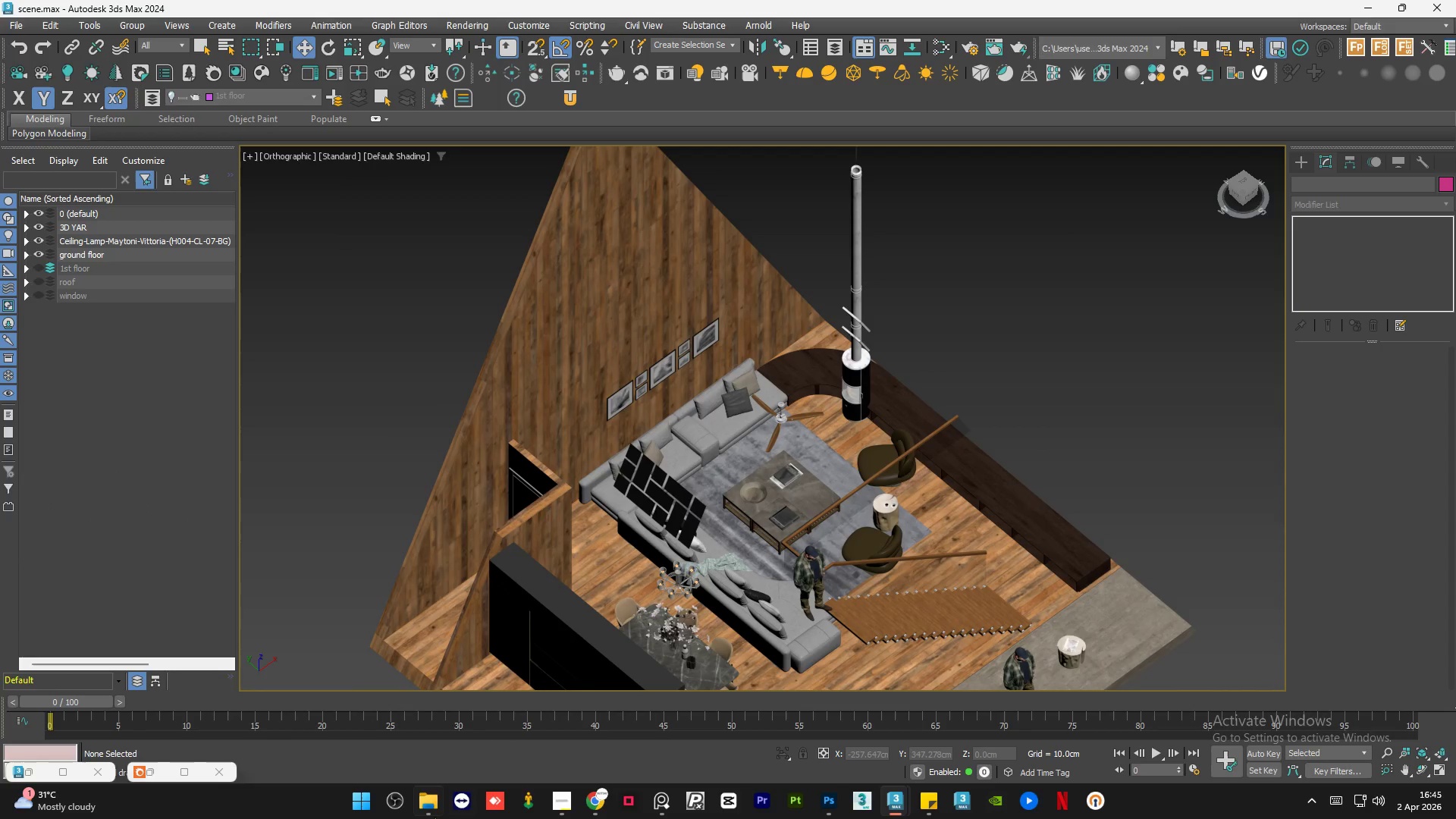 
left_click([434, 818])
 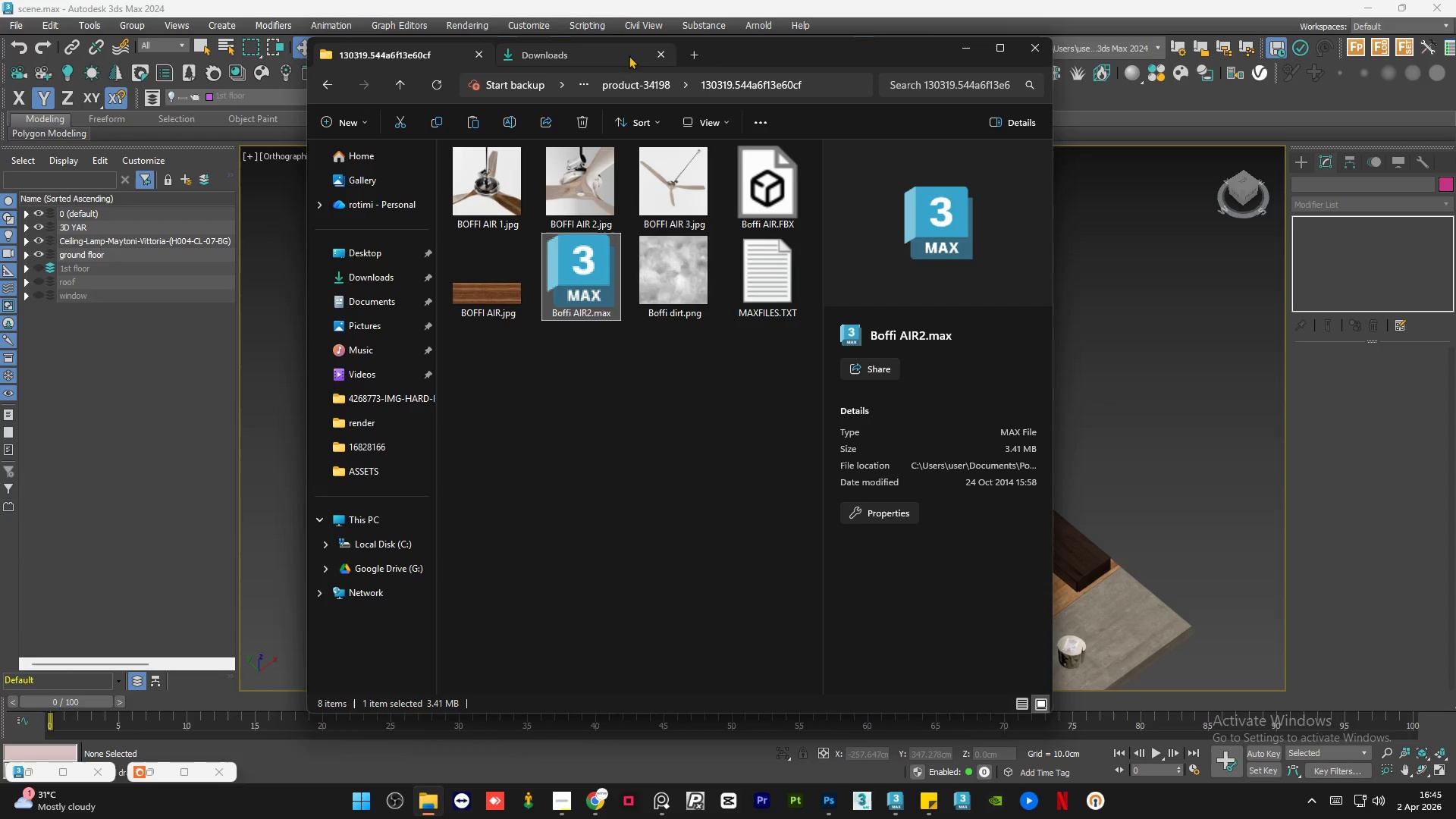 
left_click_drag(start_coordinate=[748, 49], to_coordinate=[469, 54])
 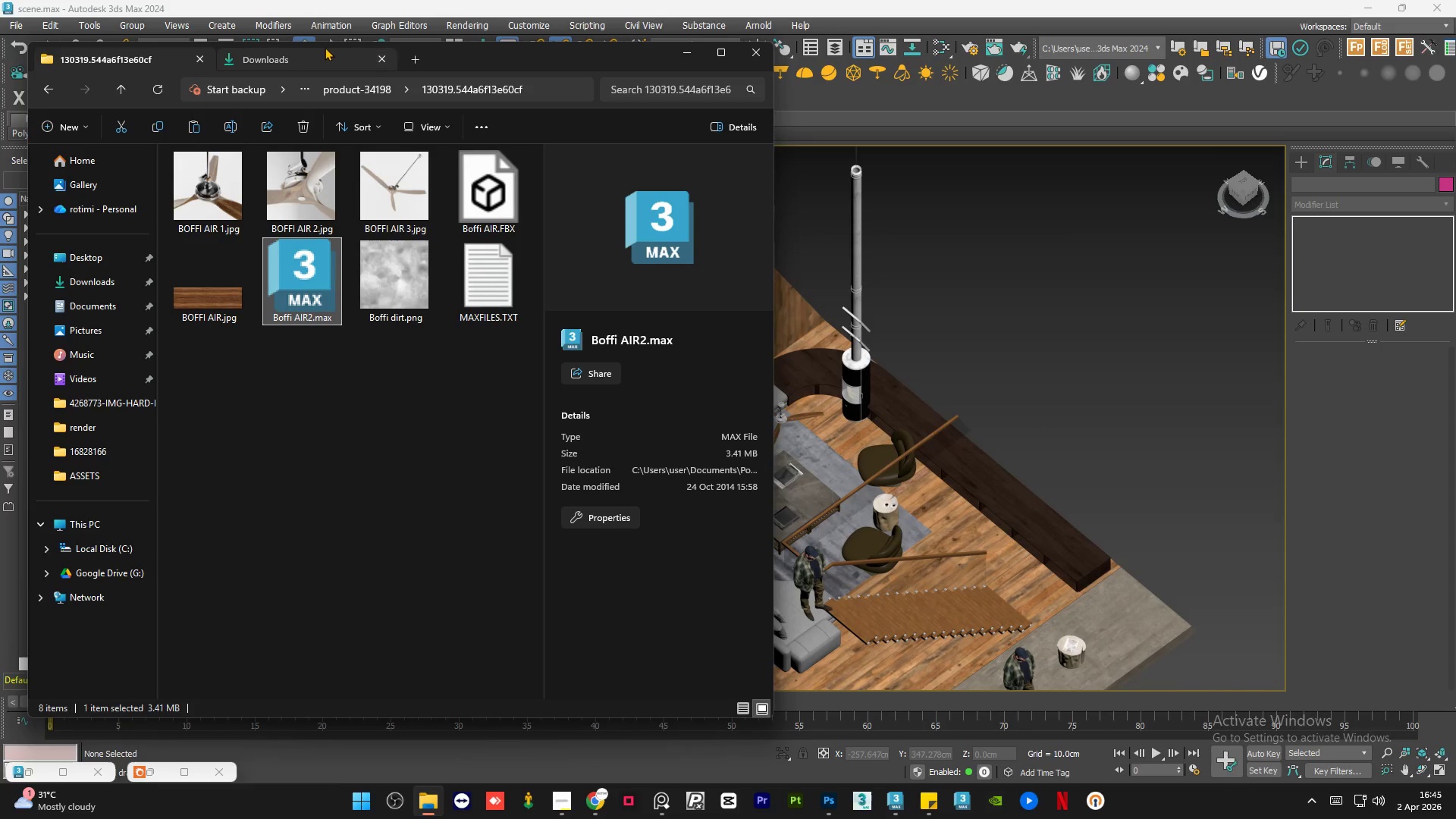 
left_click([271, 52])
 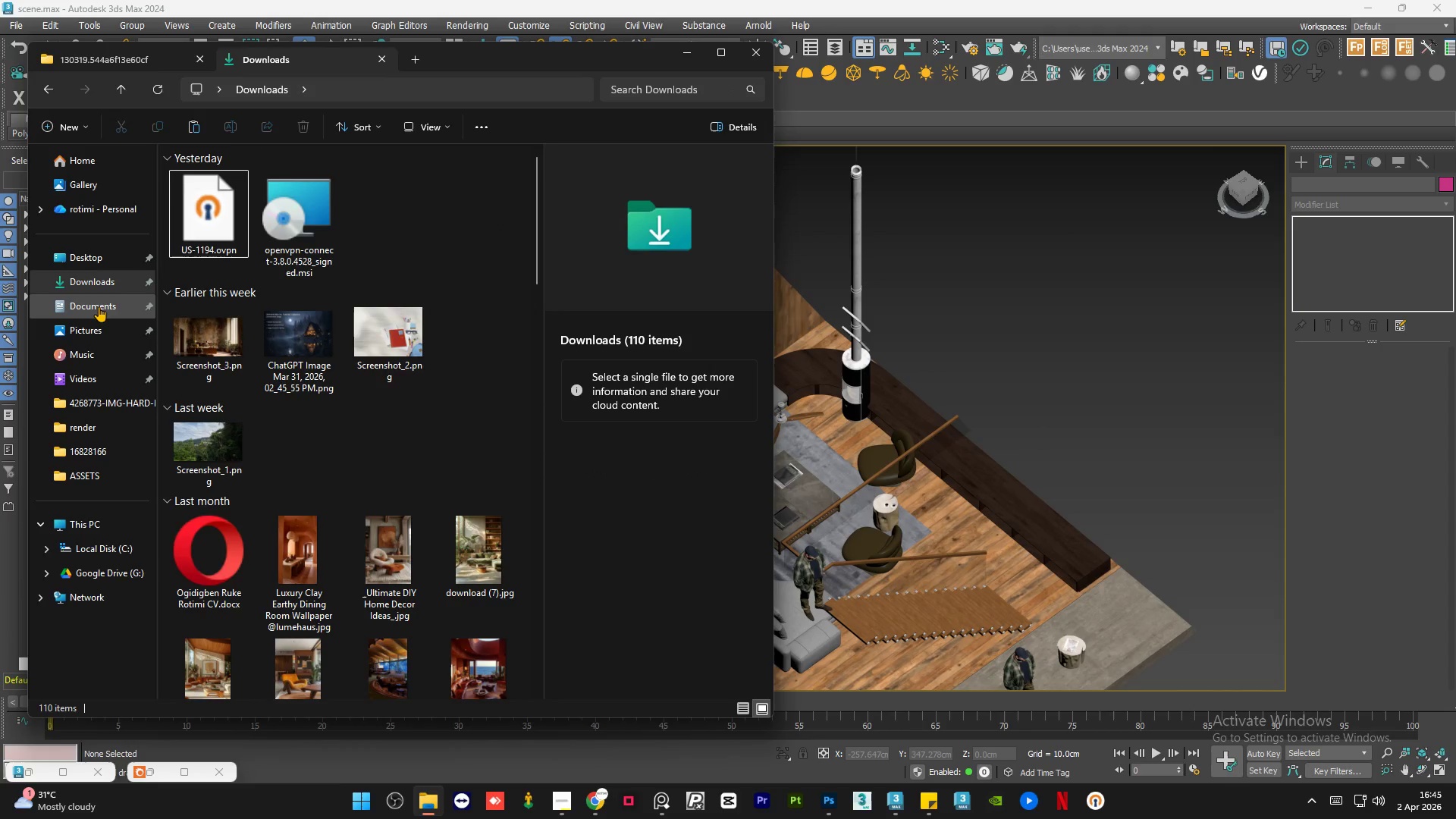 
left_click([97, 307])
 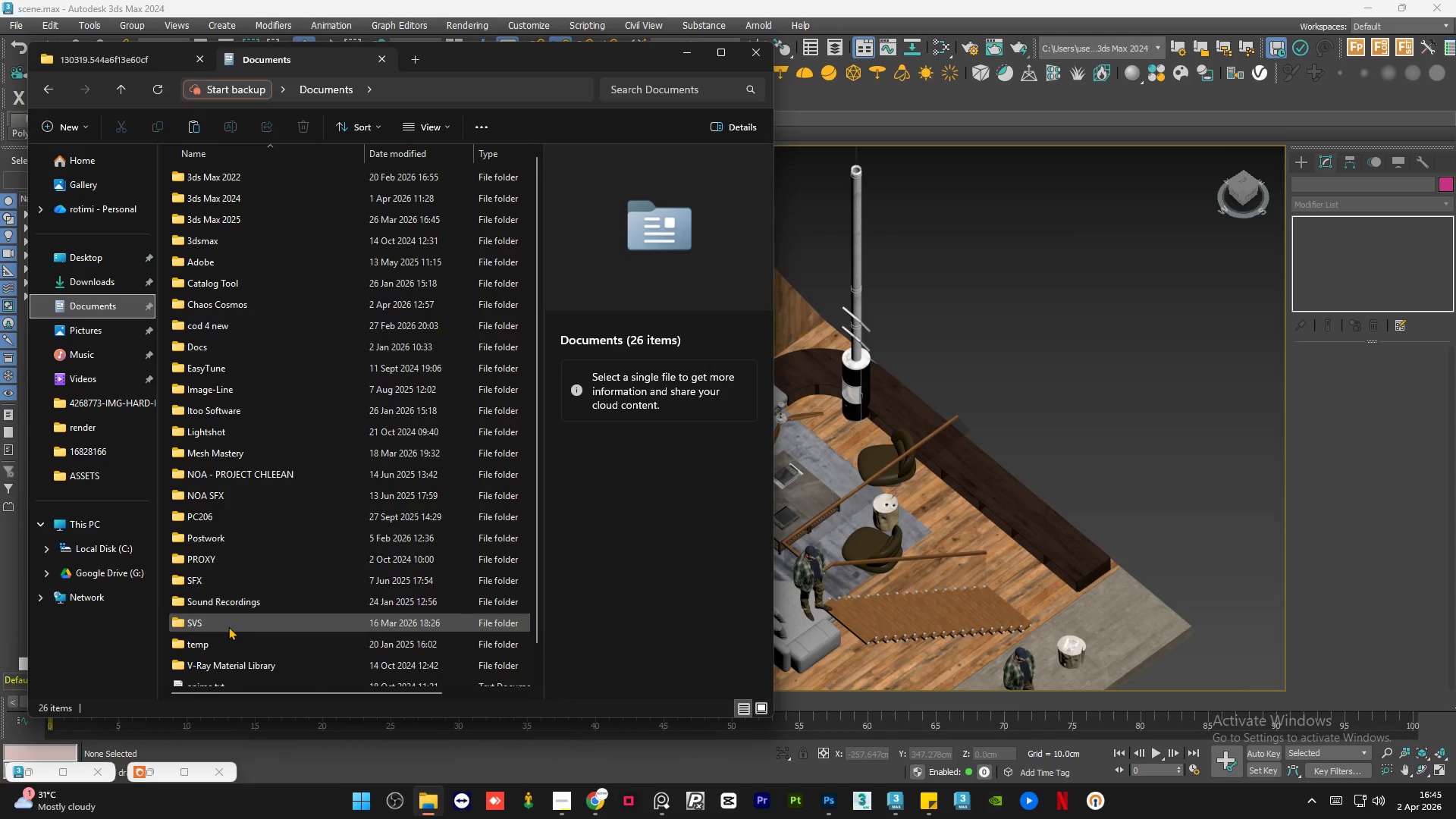 
double_click([228, 626])
 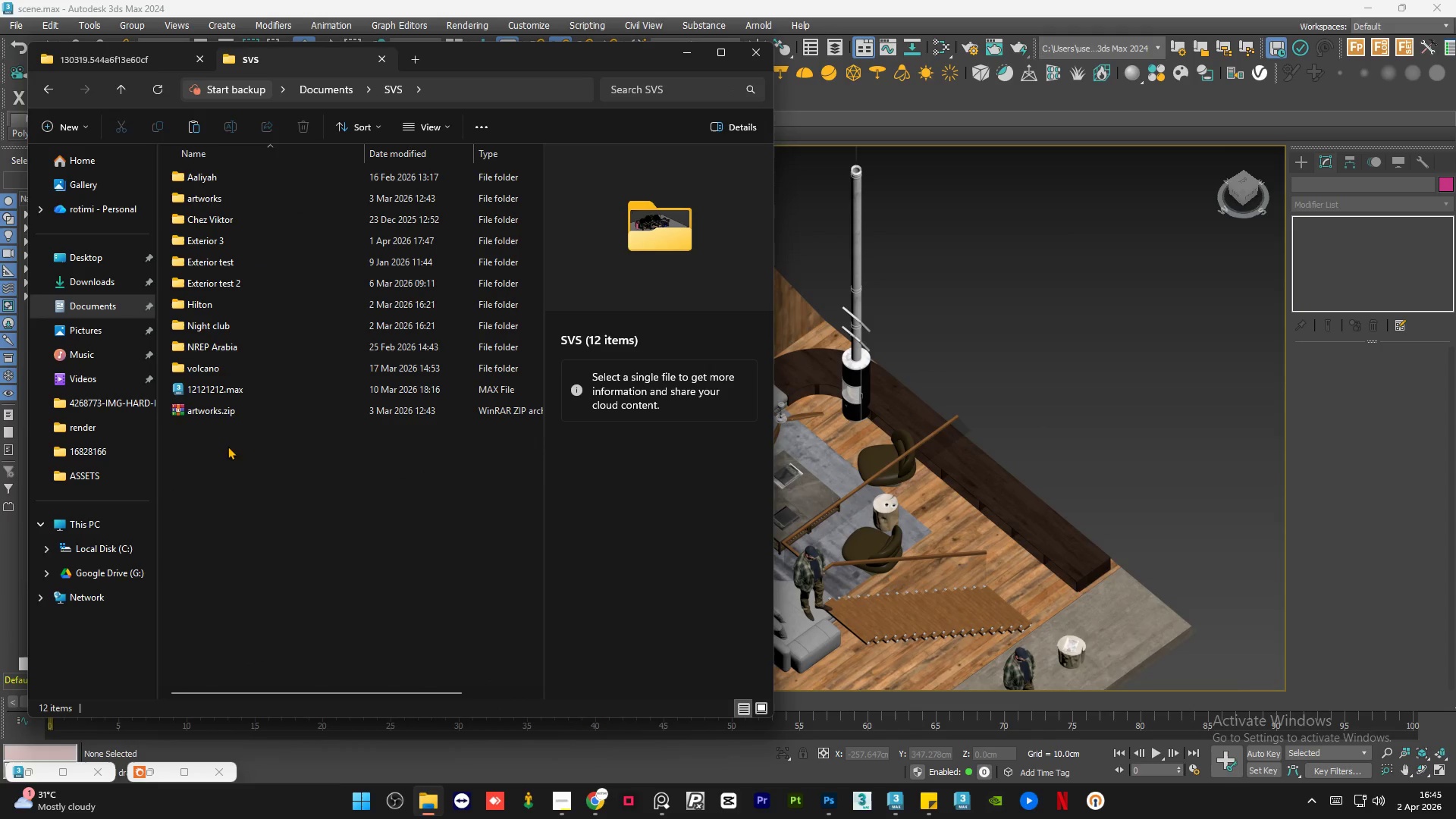 
left_click([244, 531])
 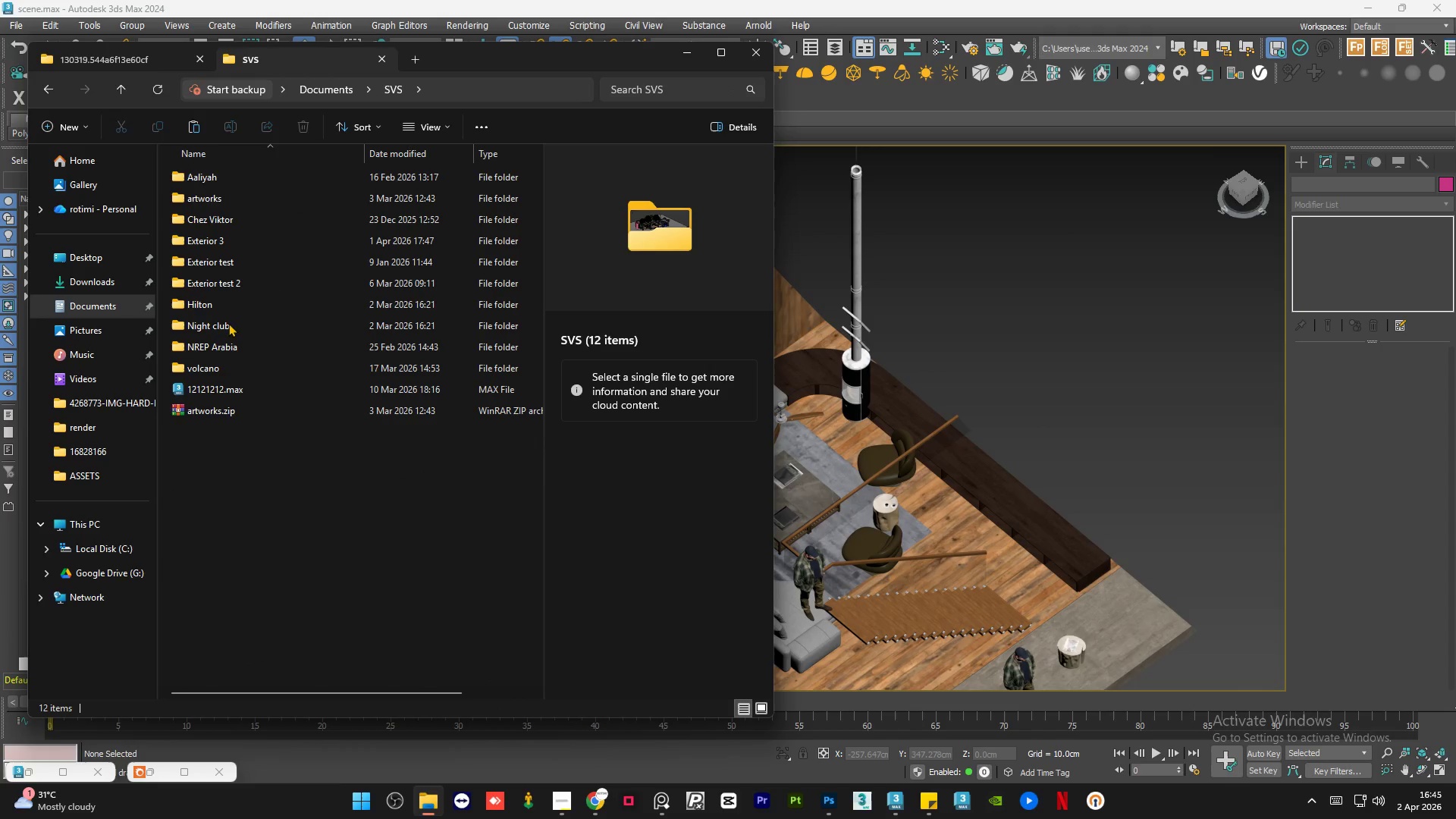 
left_click([251, 481])
 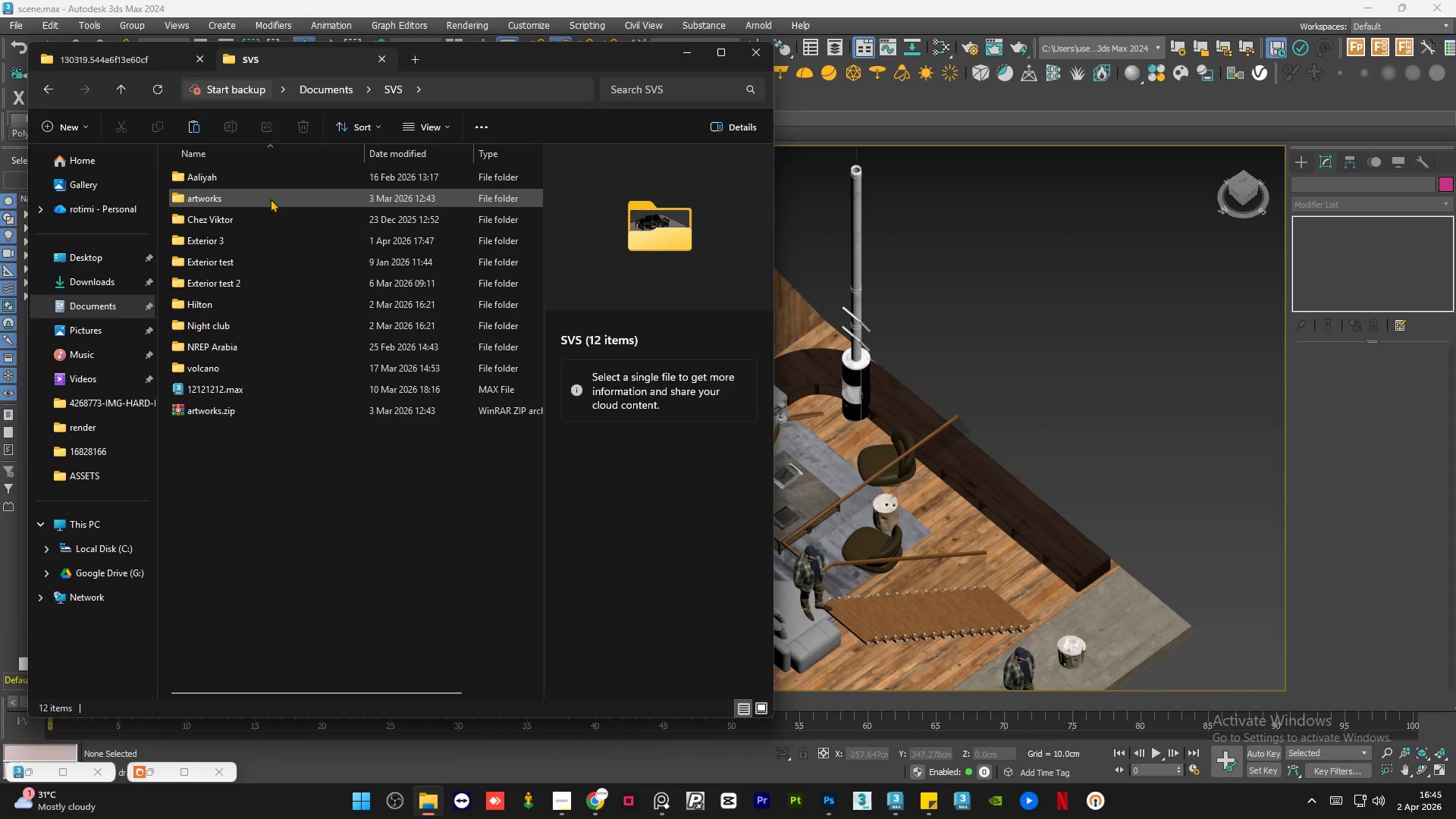 
wait(5.59)
 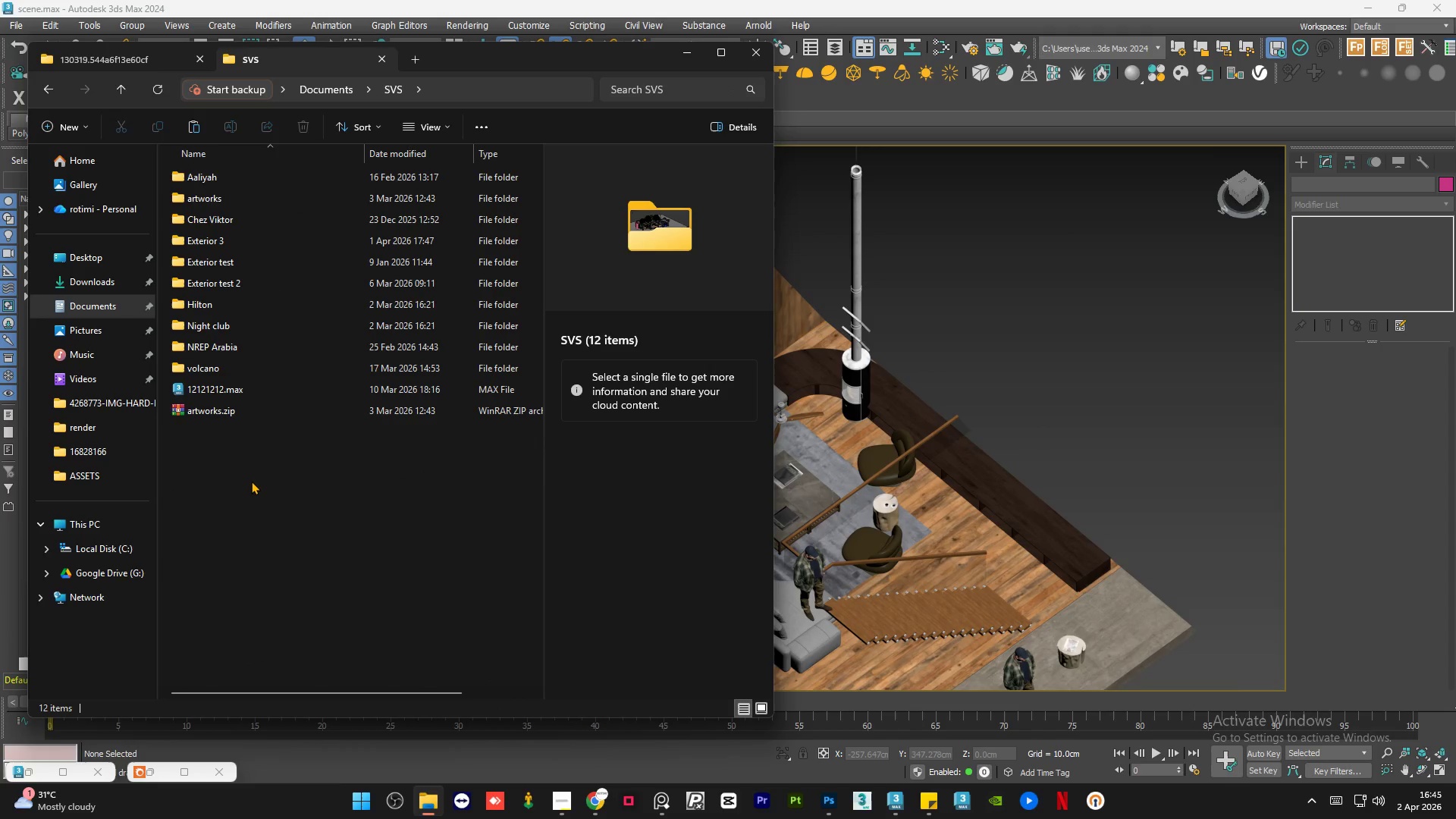 
double_click([271, 177])
 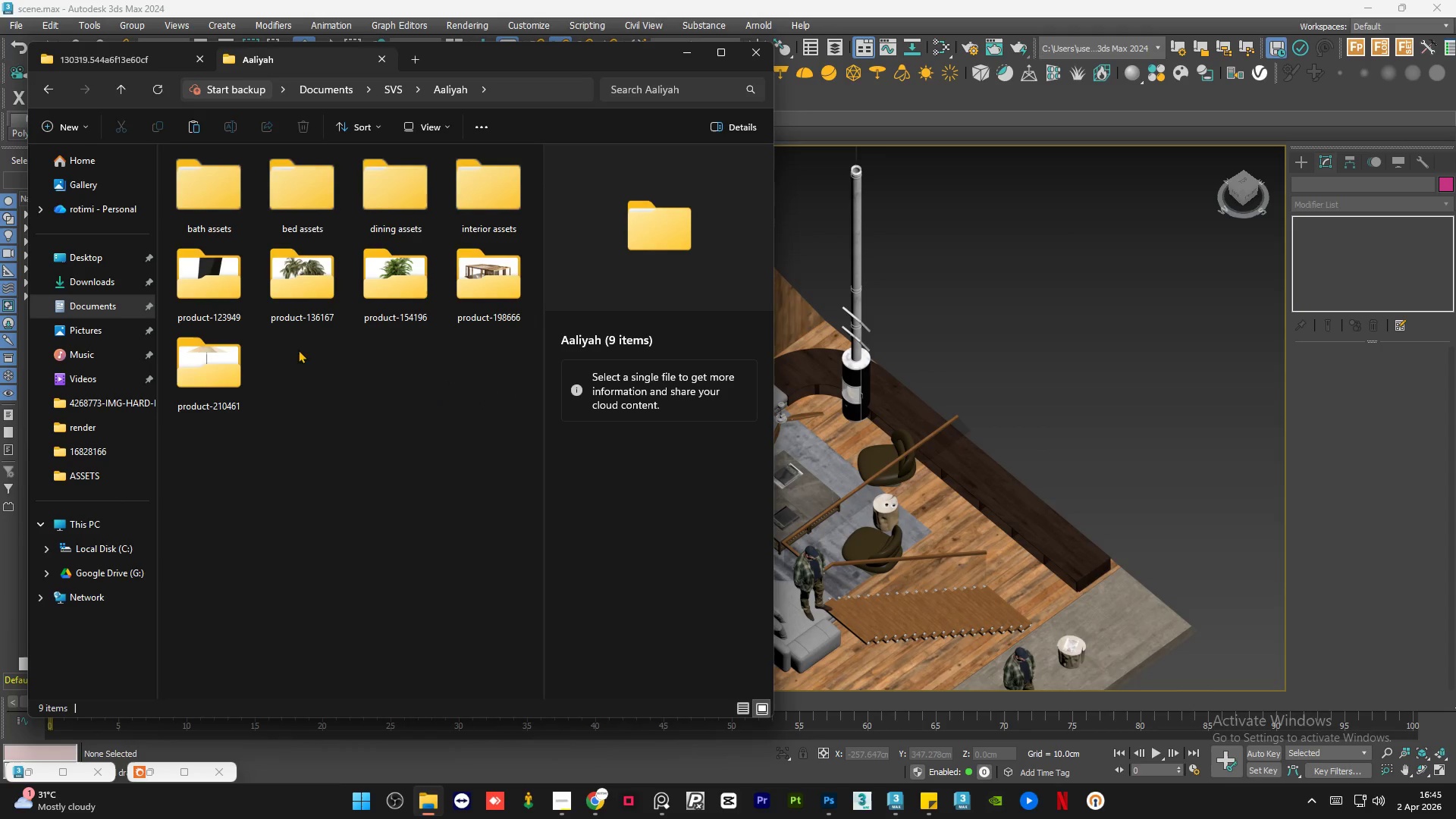 
left_click([309, 379])
 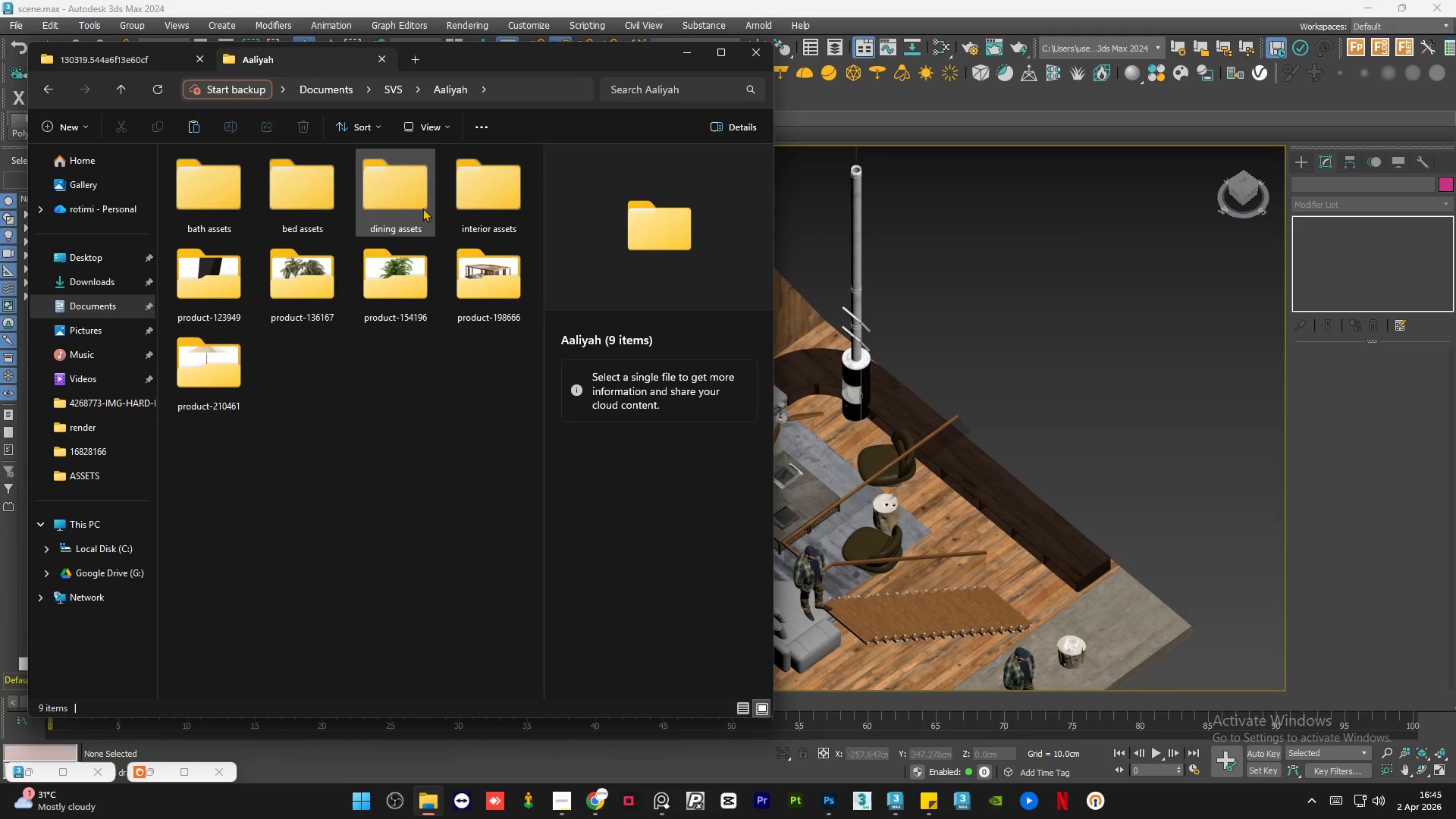 
double_click([310, 198])
 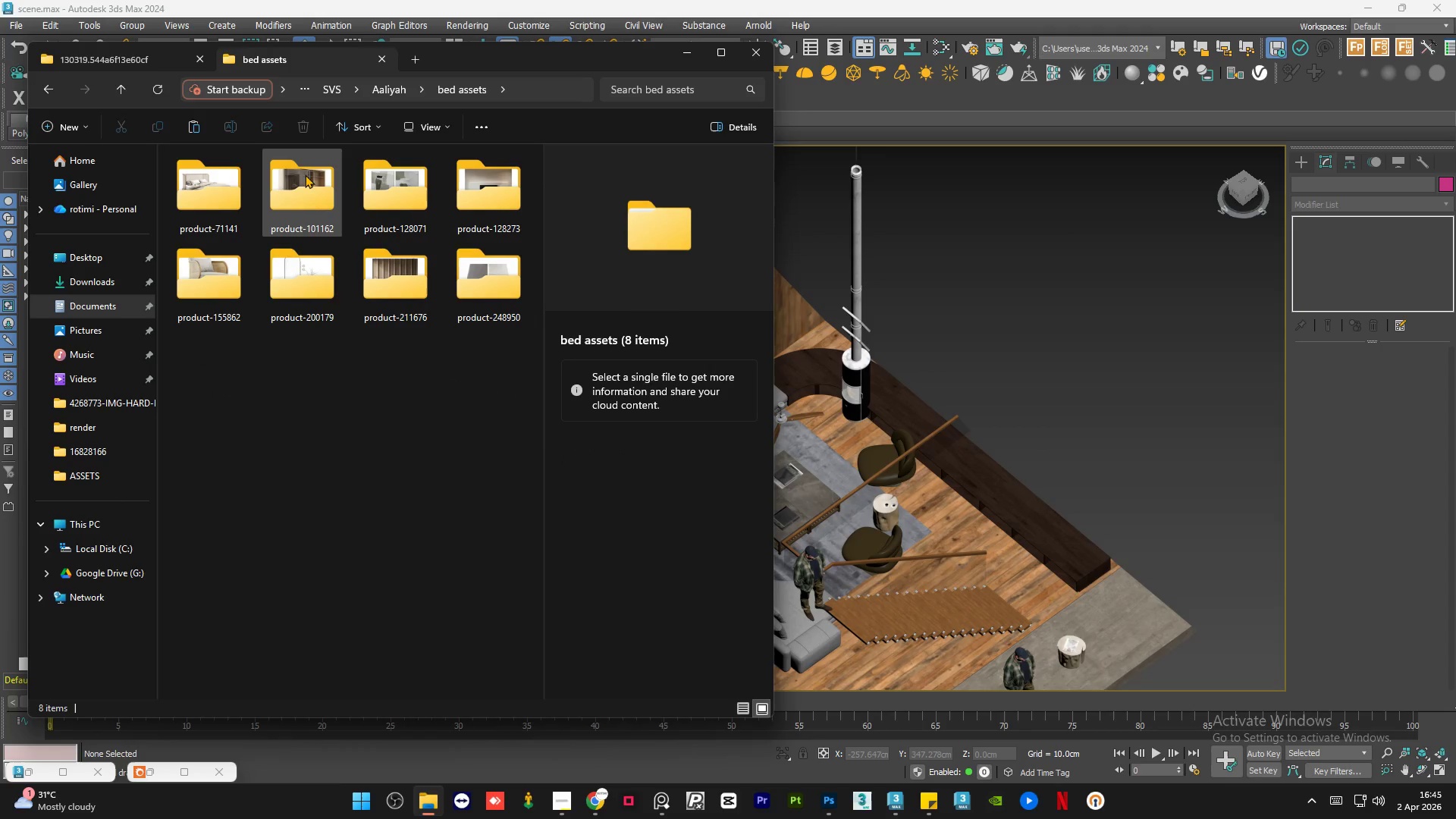 
double_click([304, 180])
 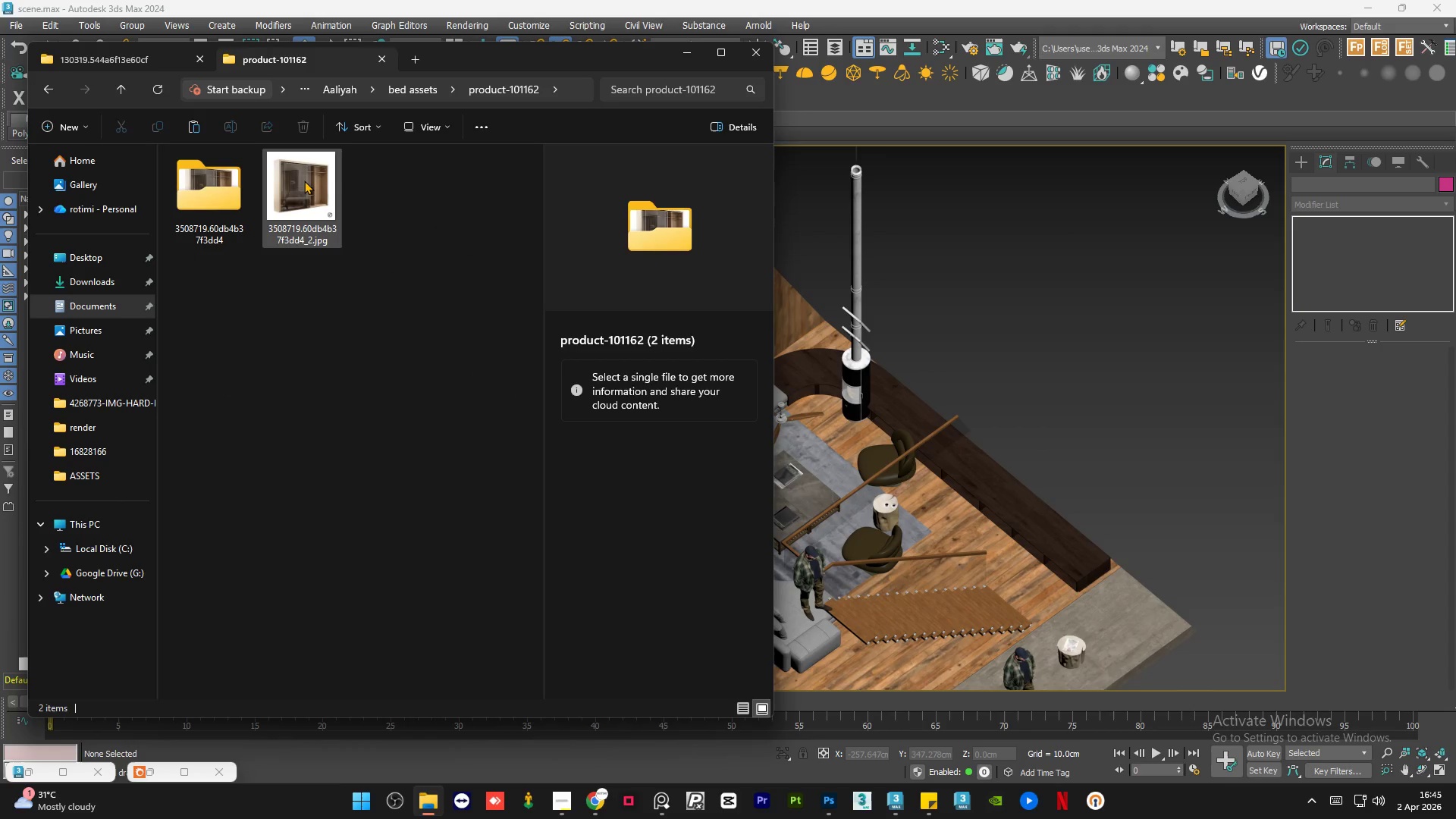 
left_click([304, 180])
 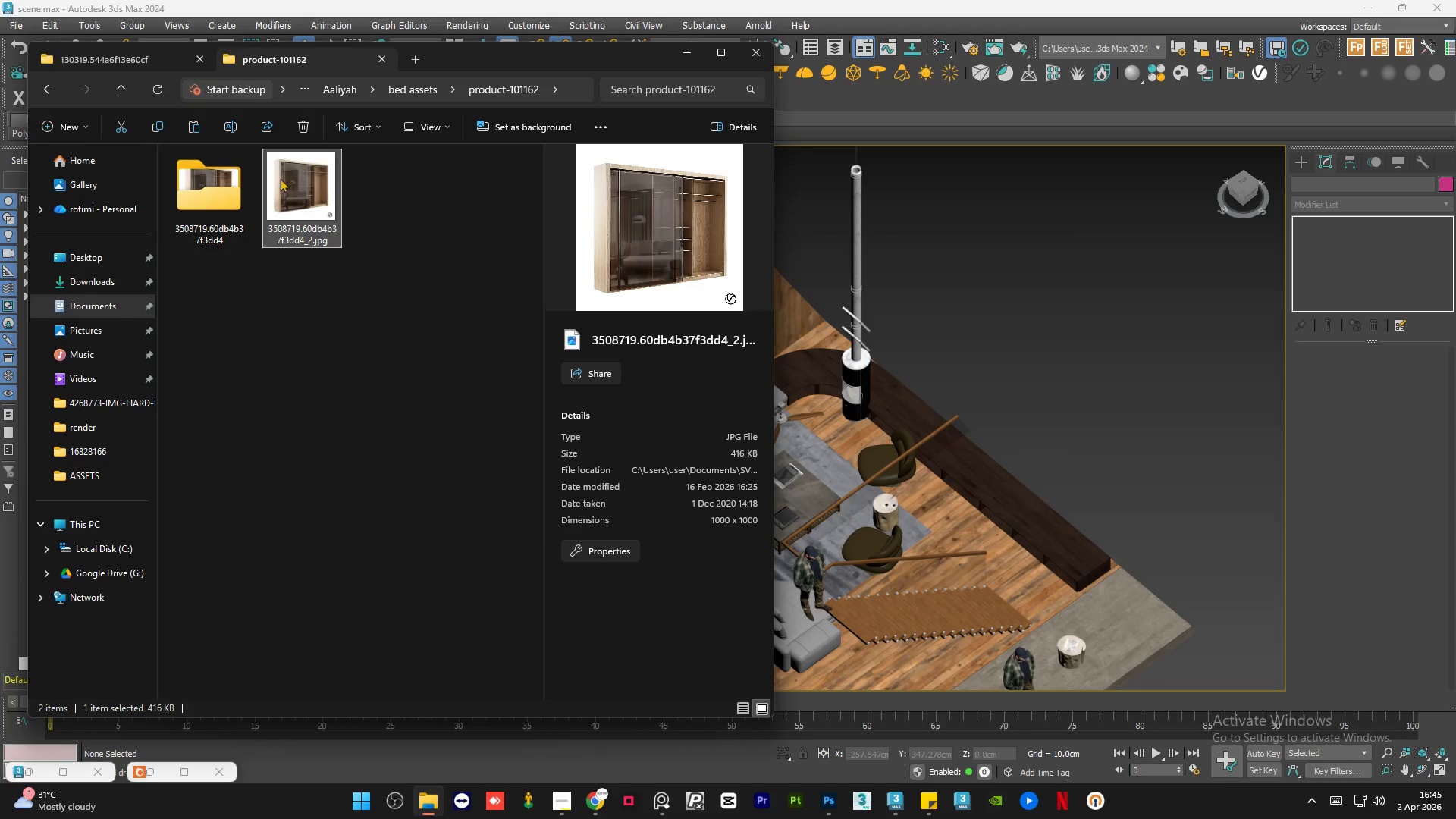 
left_click([59, 93])
 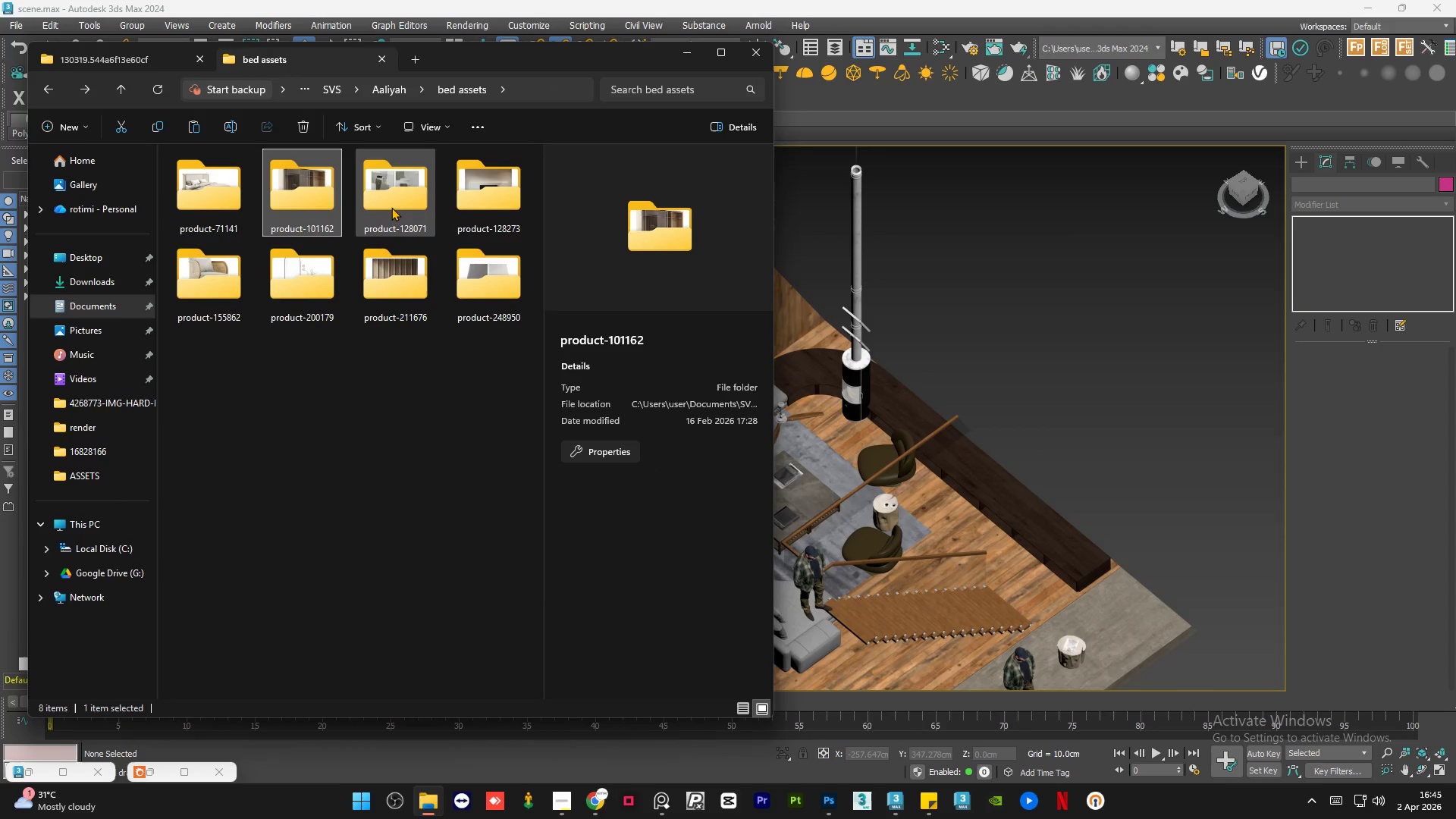 
double_click([391, 207])
 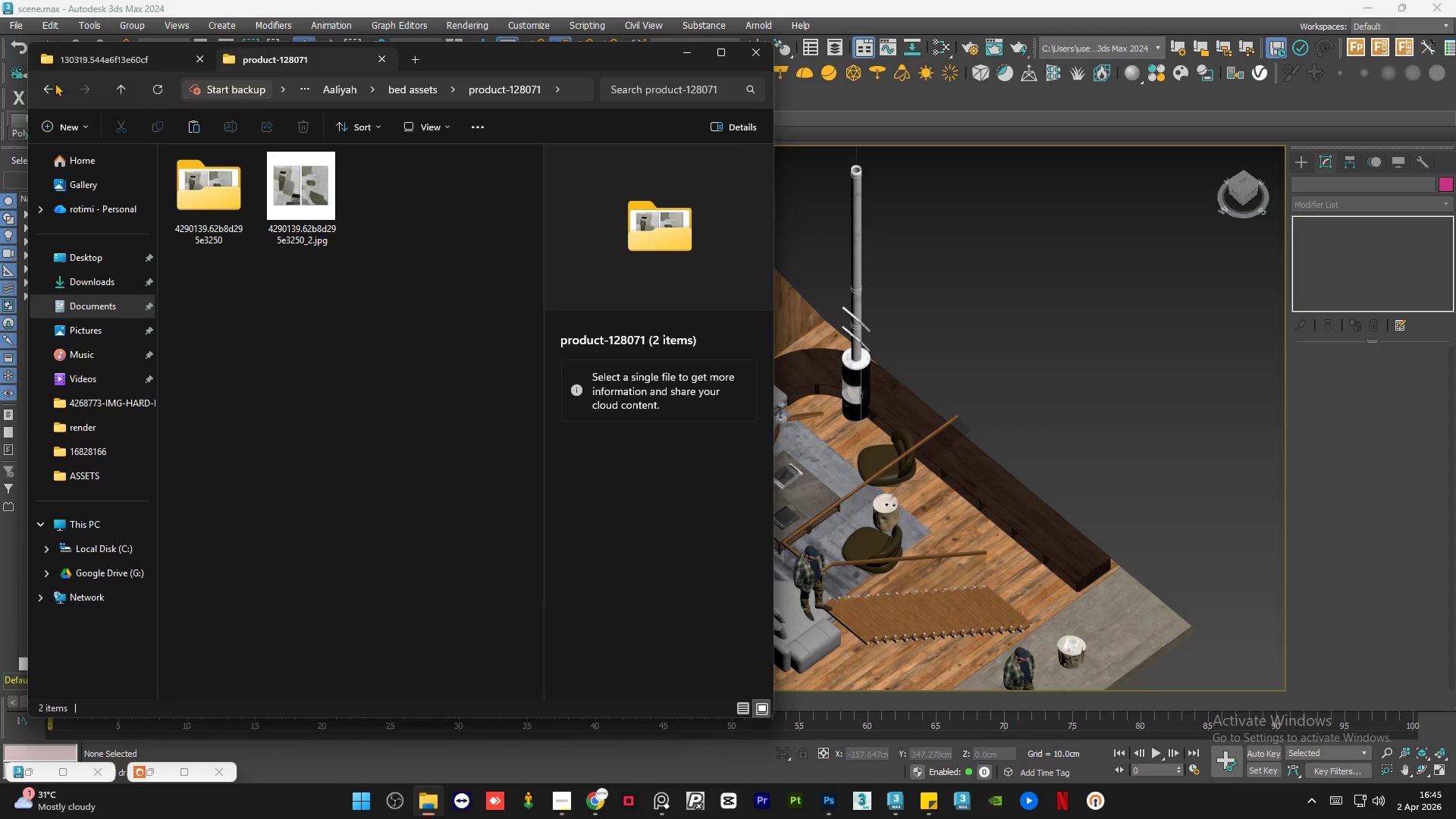 
left_click([52, 86])
 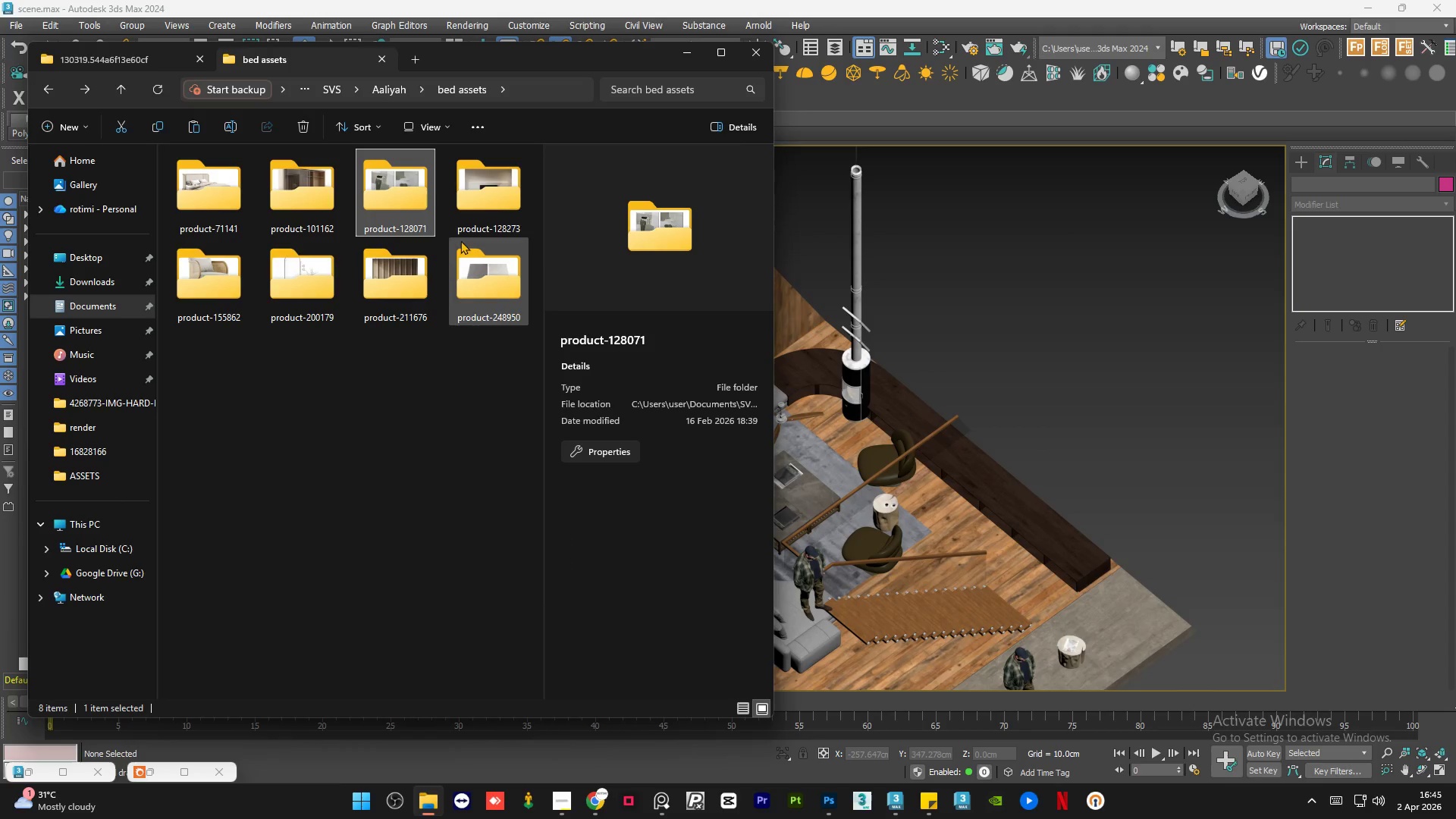 
left_click([479, 187])
 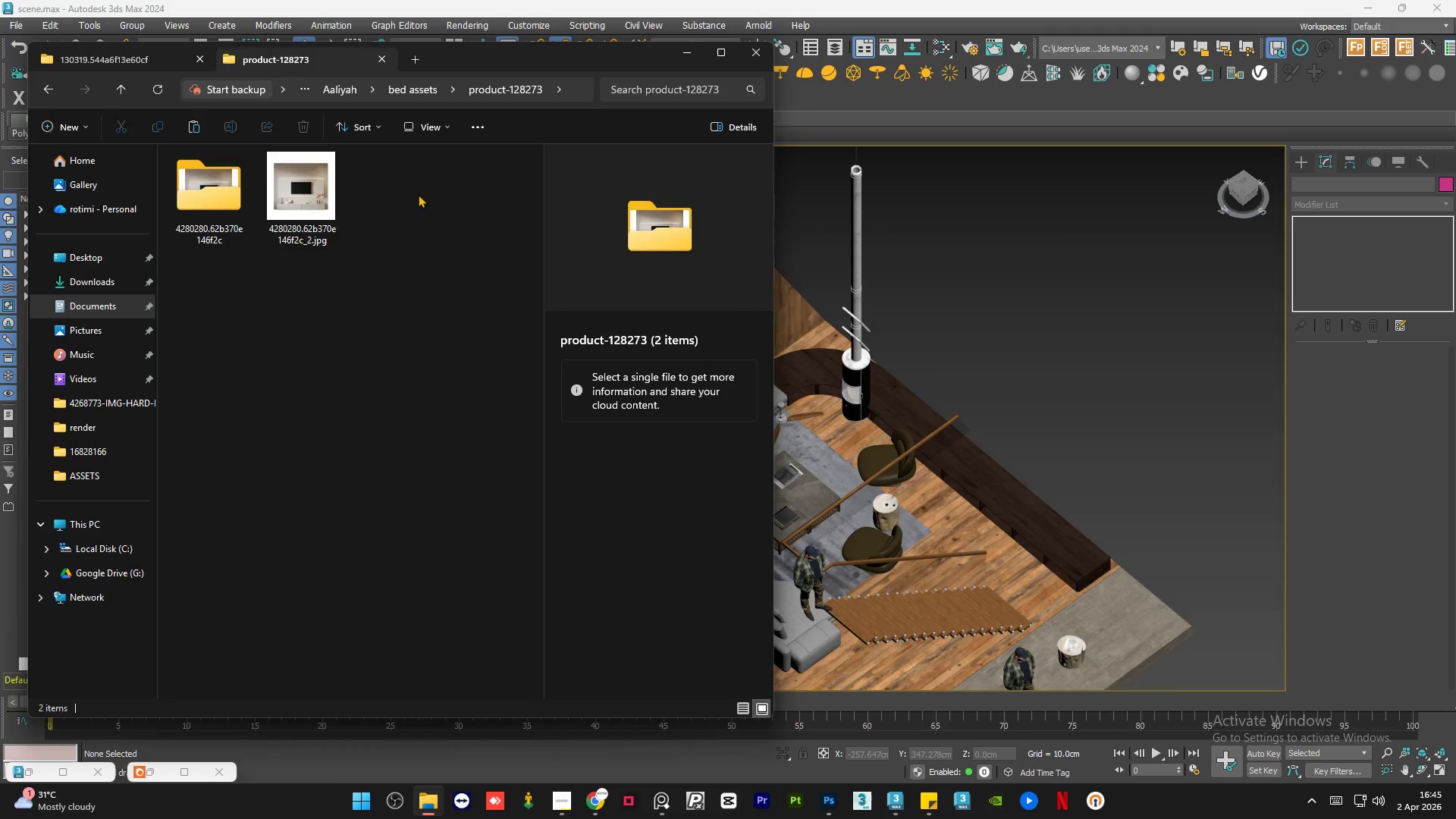 
left_click([309, 199])
 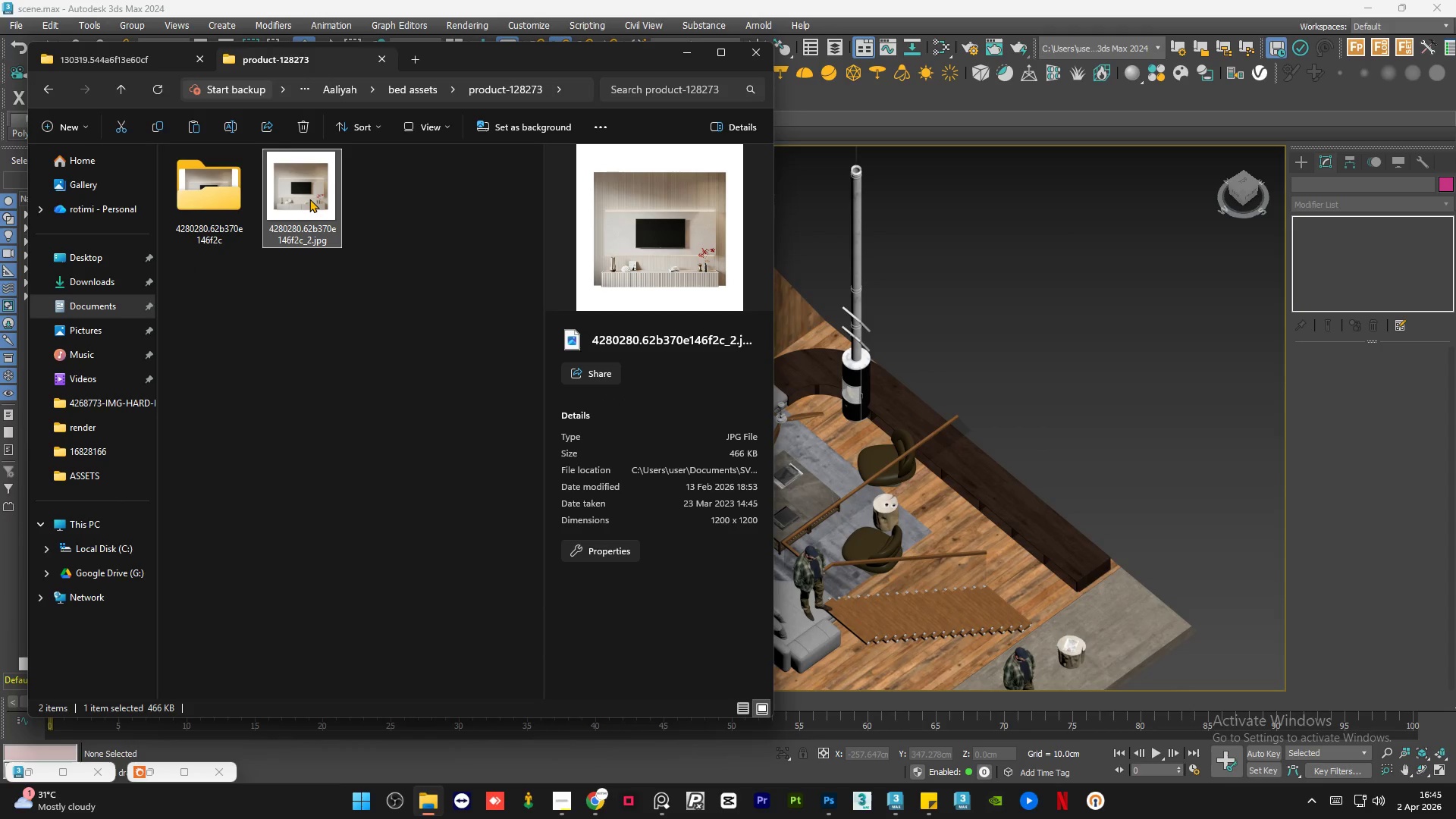 
double_click([309, 199])
 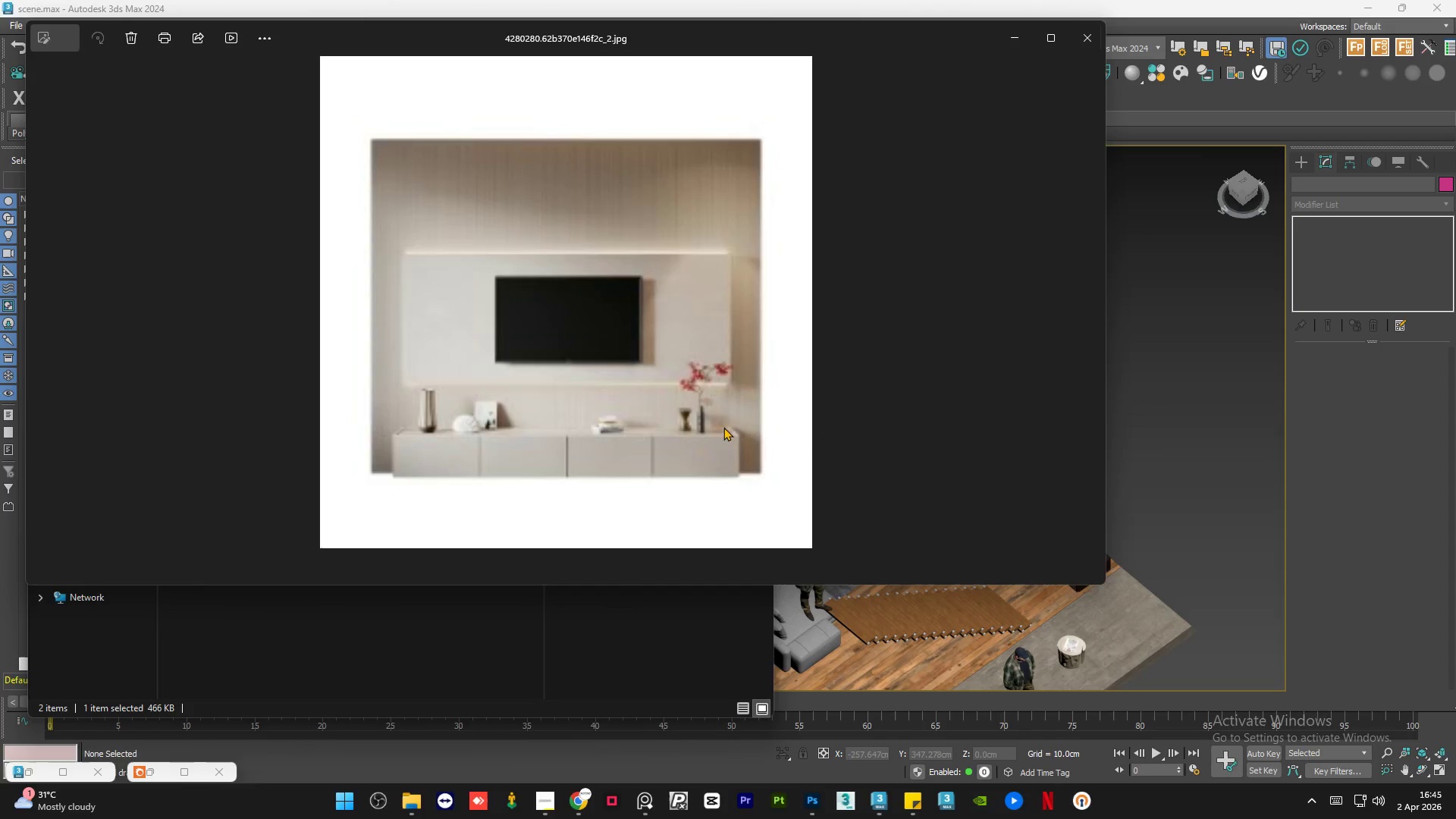 
scroll: coordinate [651, 415], scroll_direction: up, amount: 7.0
 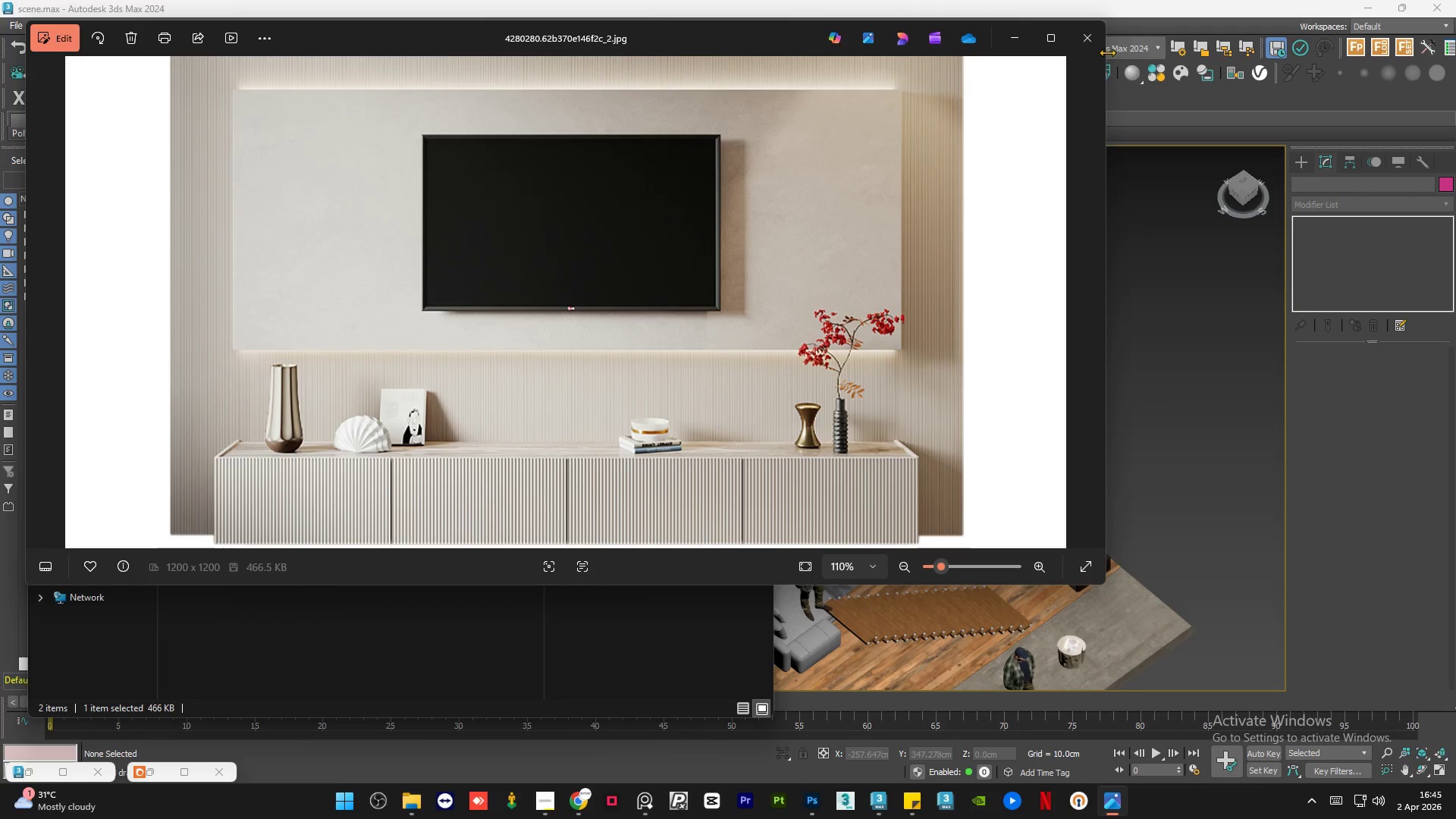 
left_click([1095, 36])
 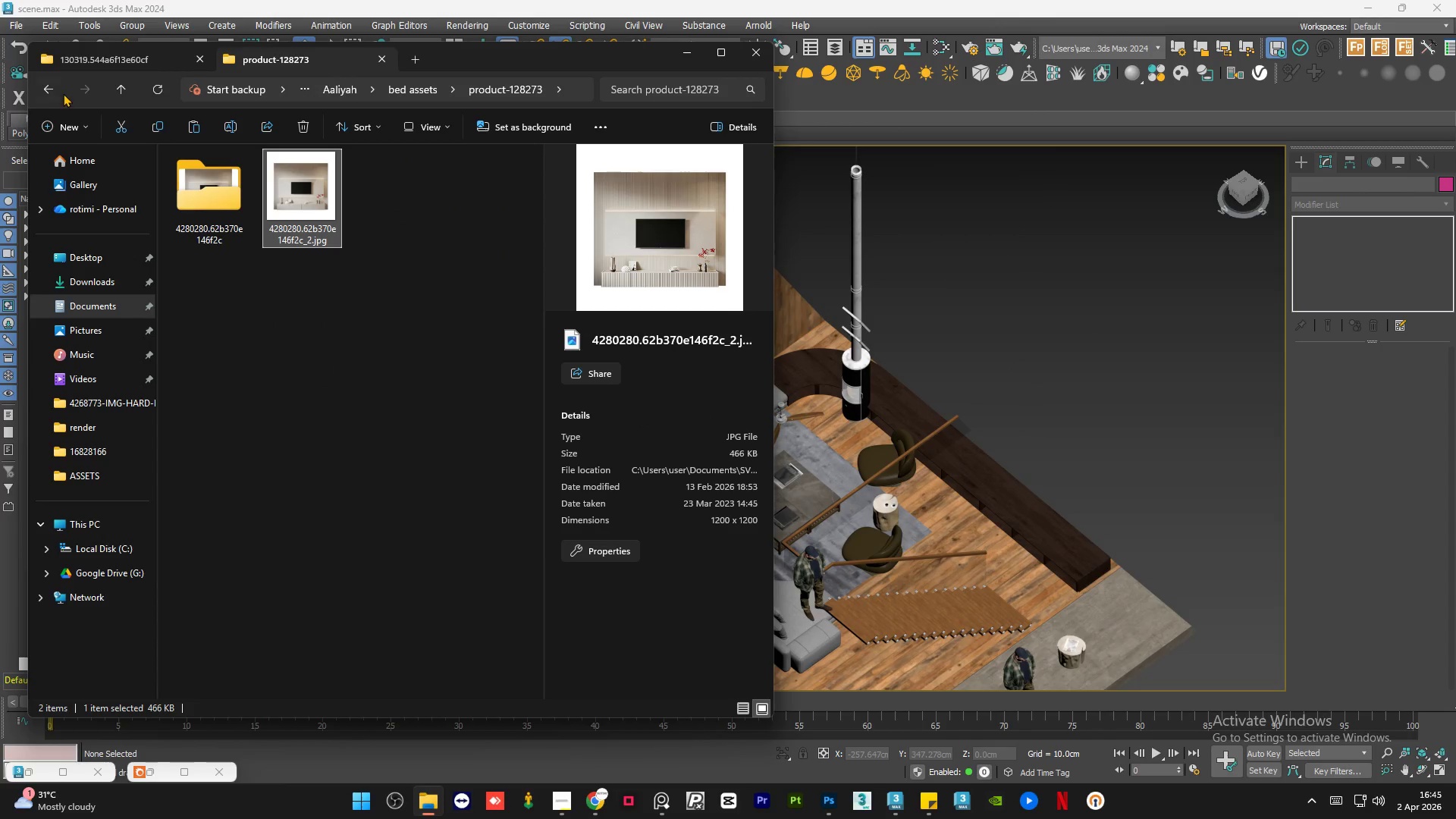 
left_click([48, 91])
 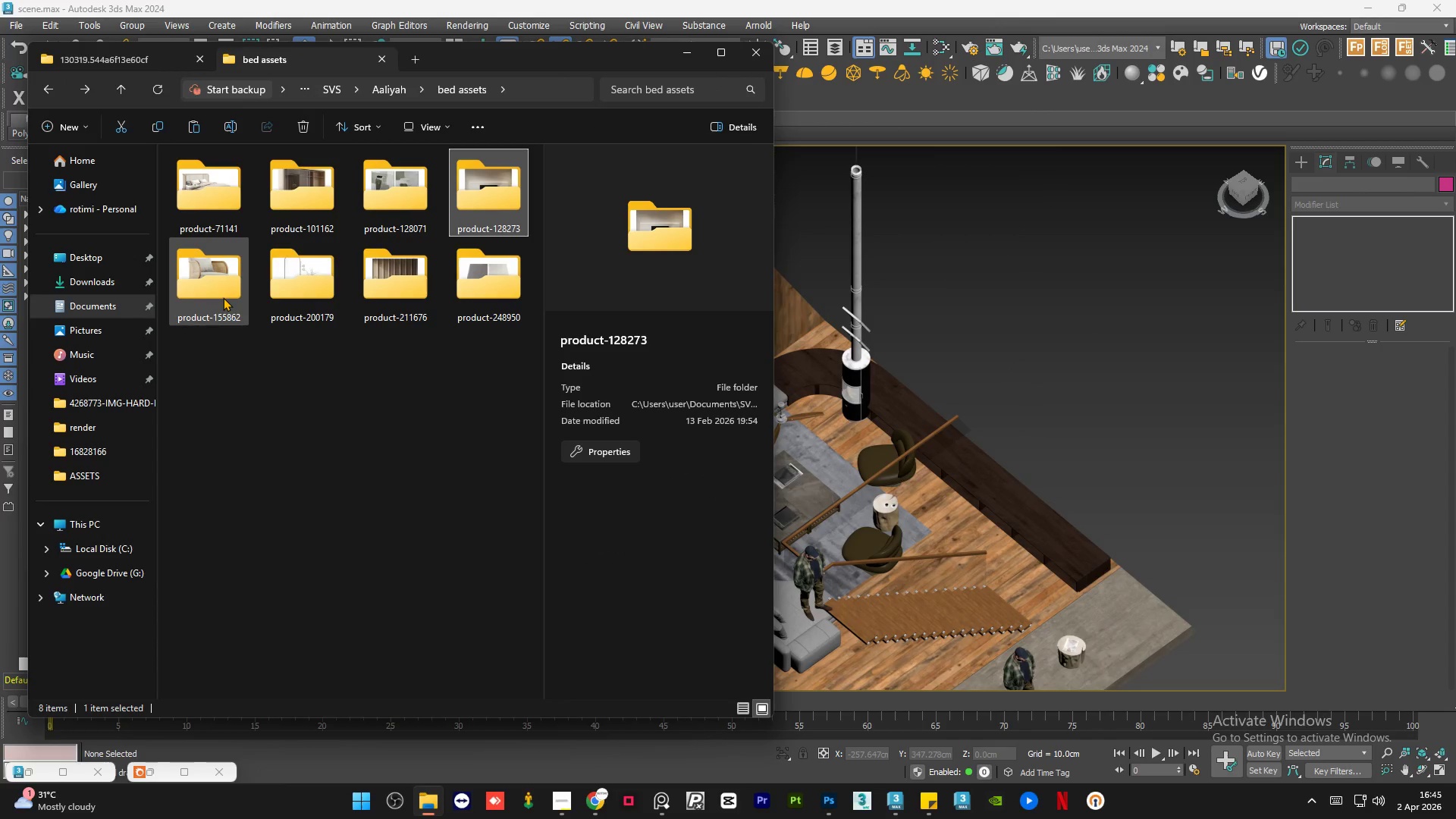 
double_click([223, 297])
 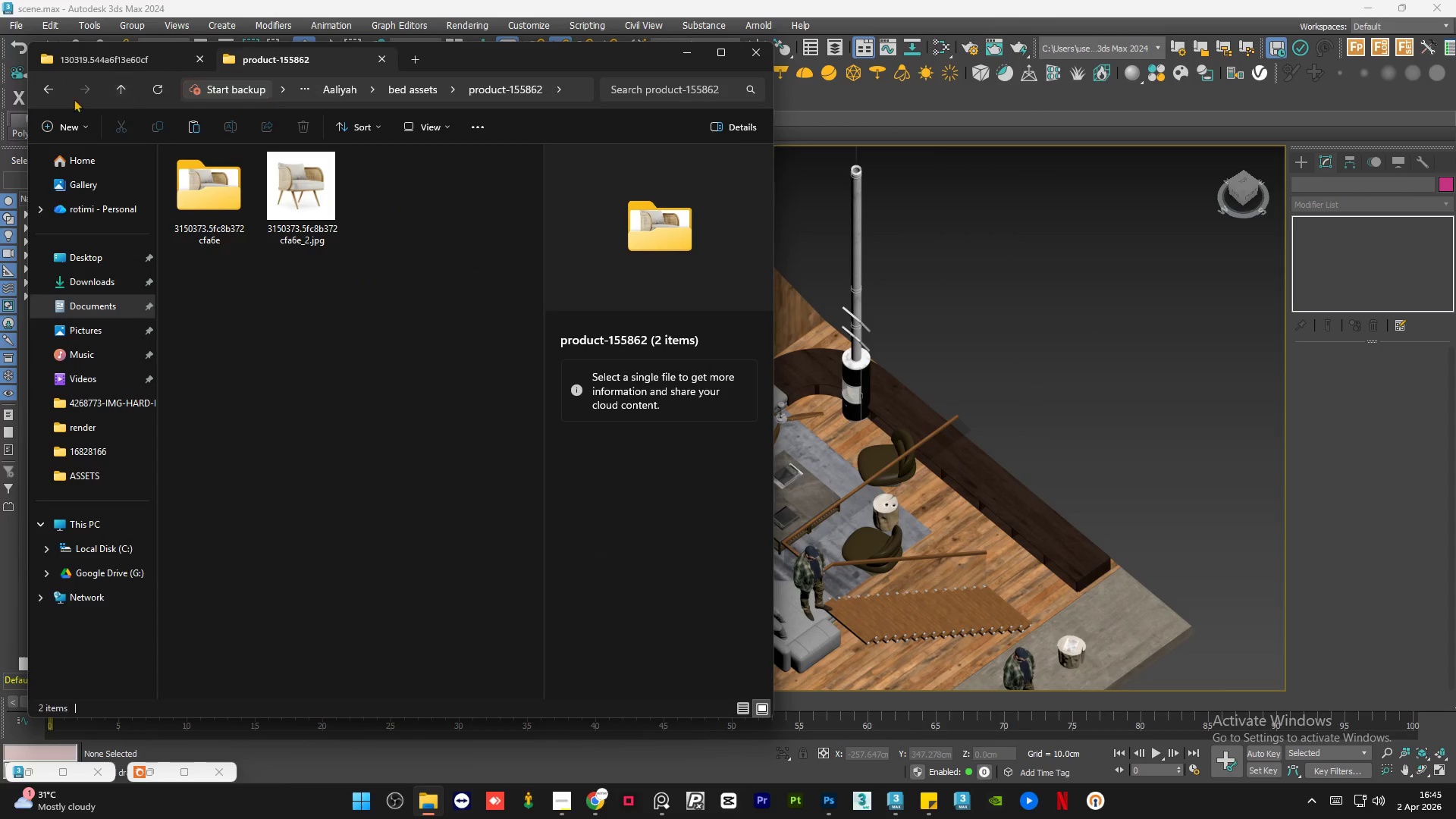 
left_click([53, 93])
 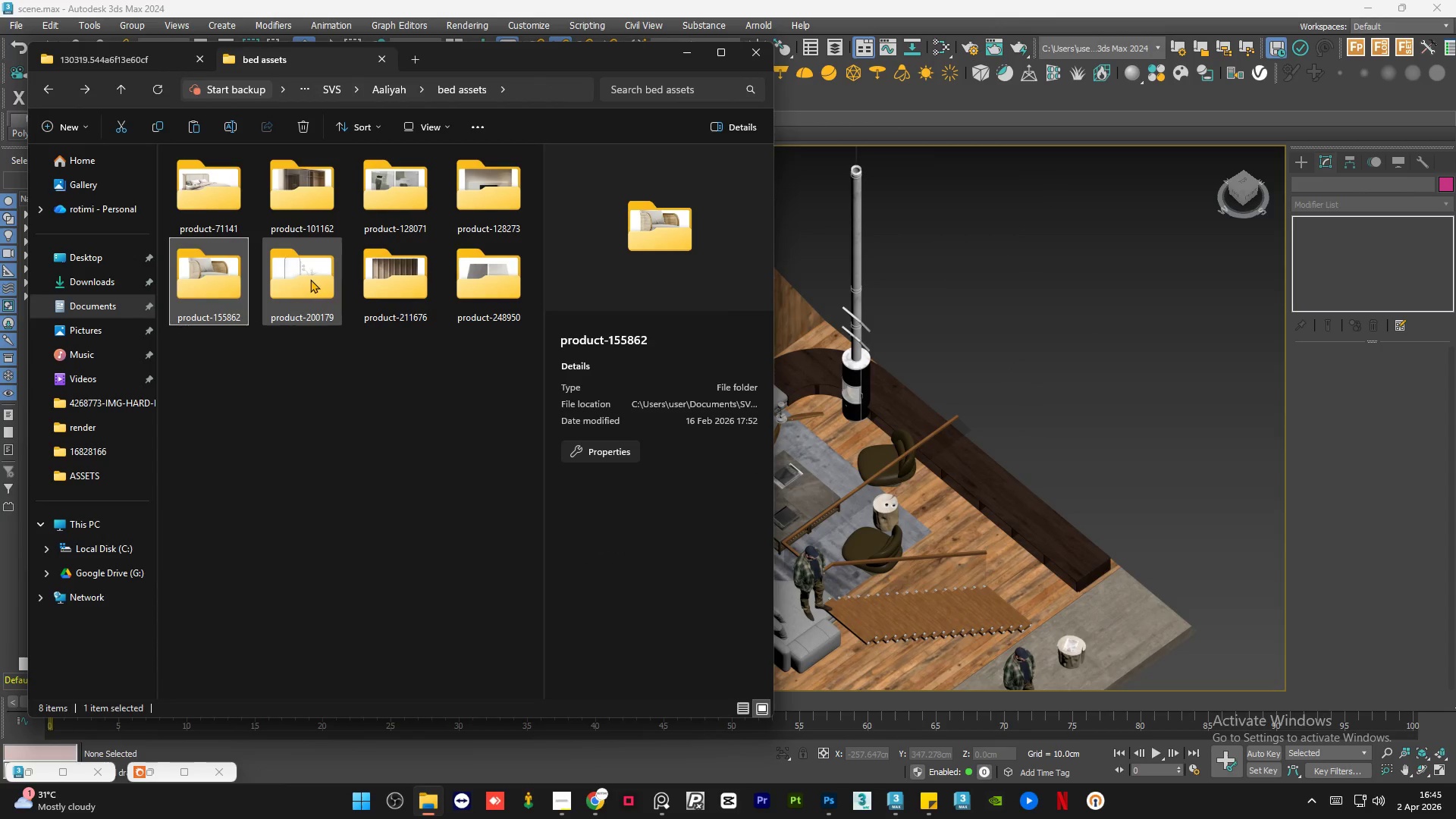 
double_click([310, 279])
 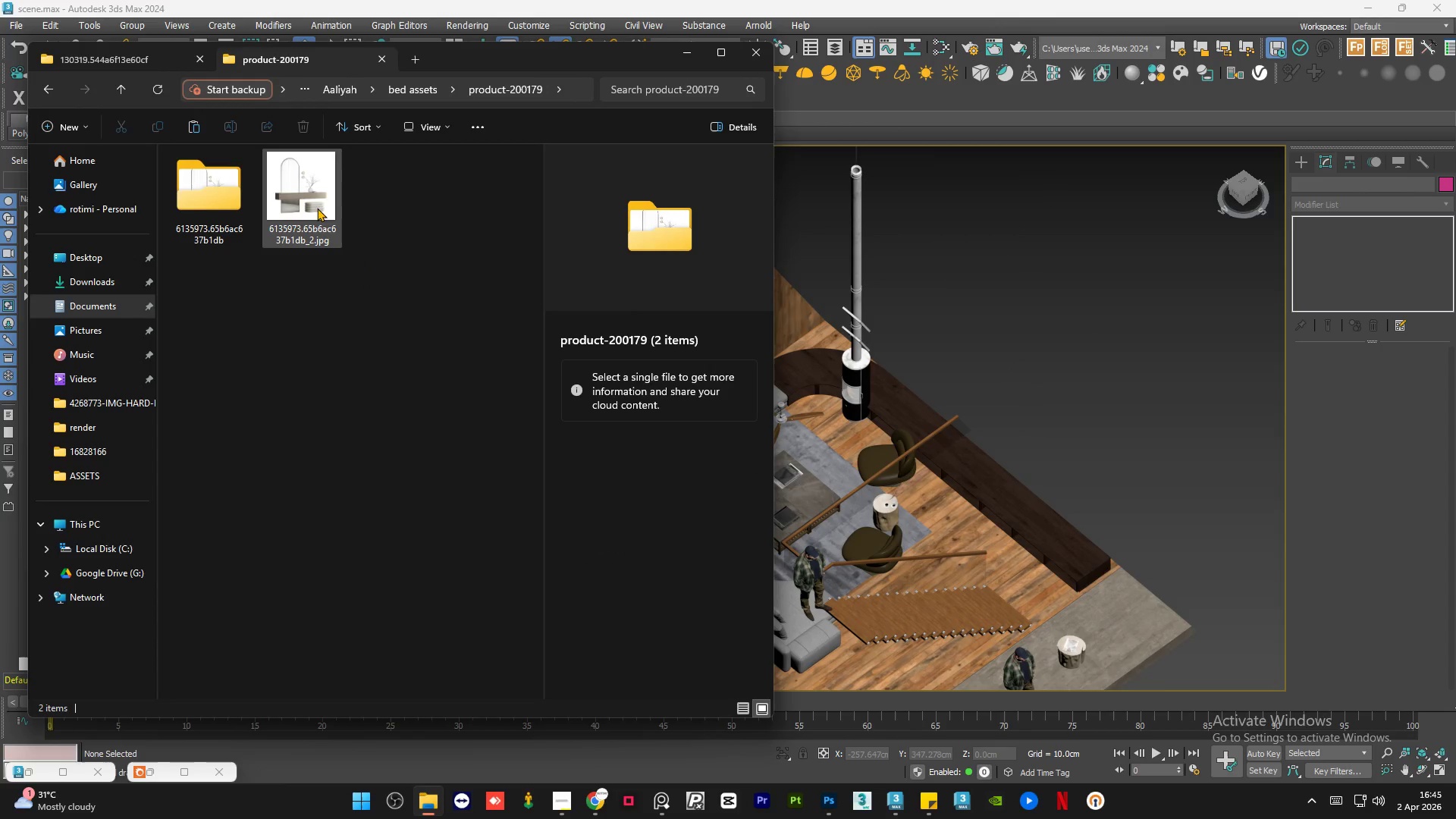 
left_click([318, 193])
 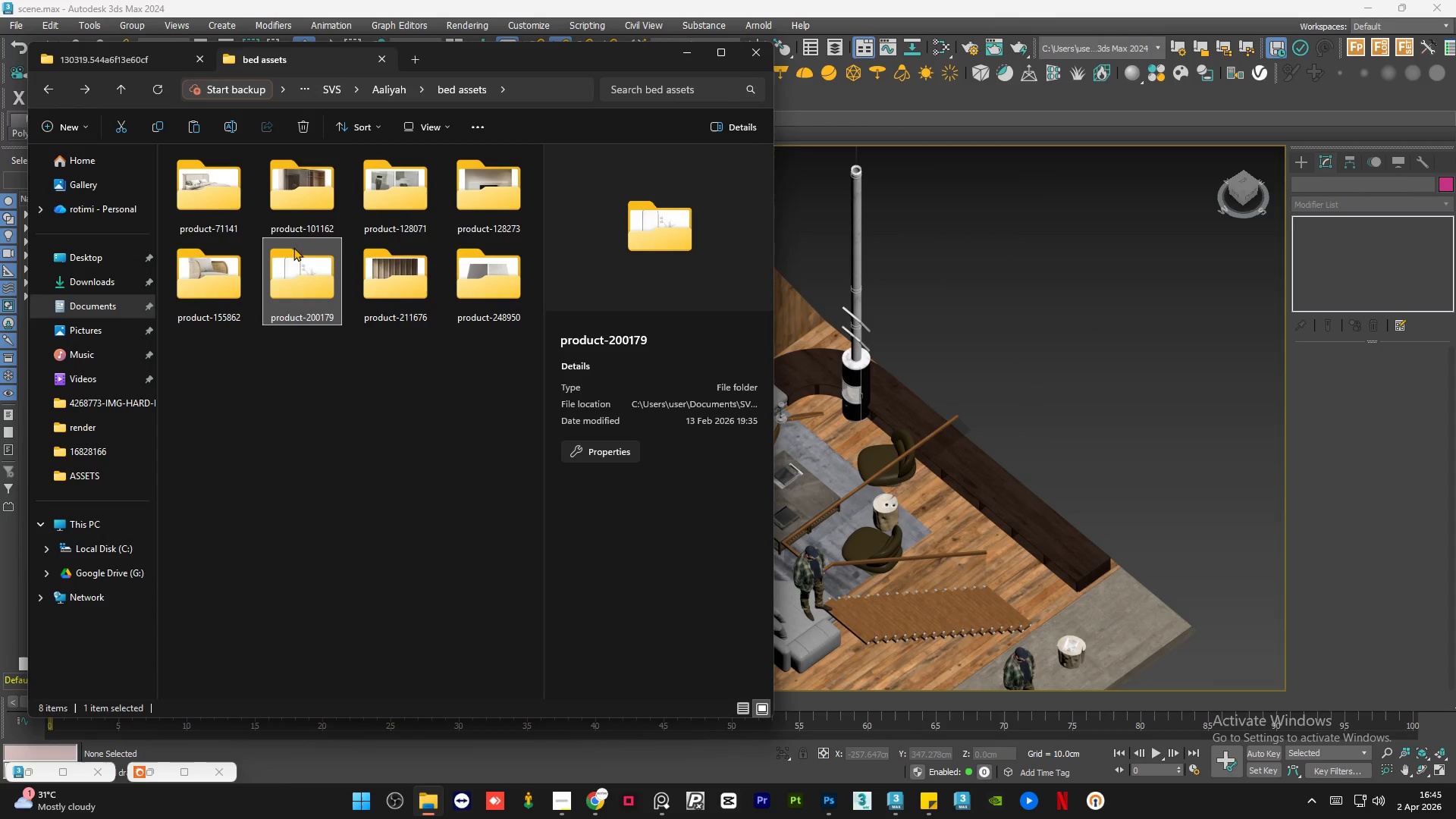 
double_click([380, 257])
 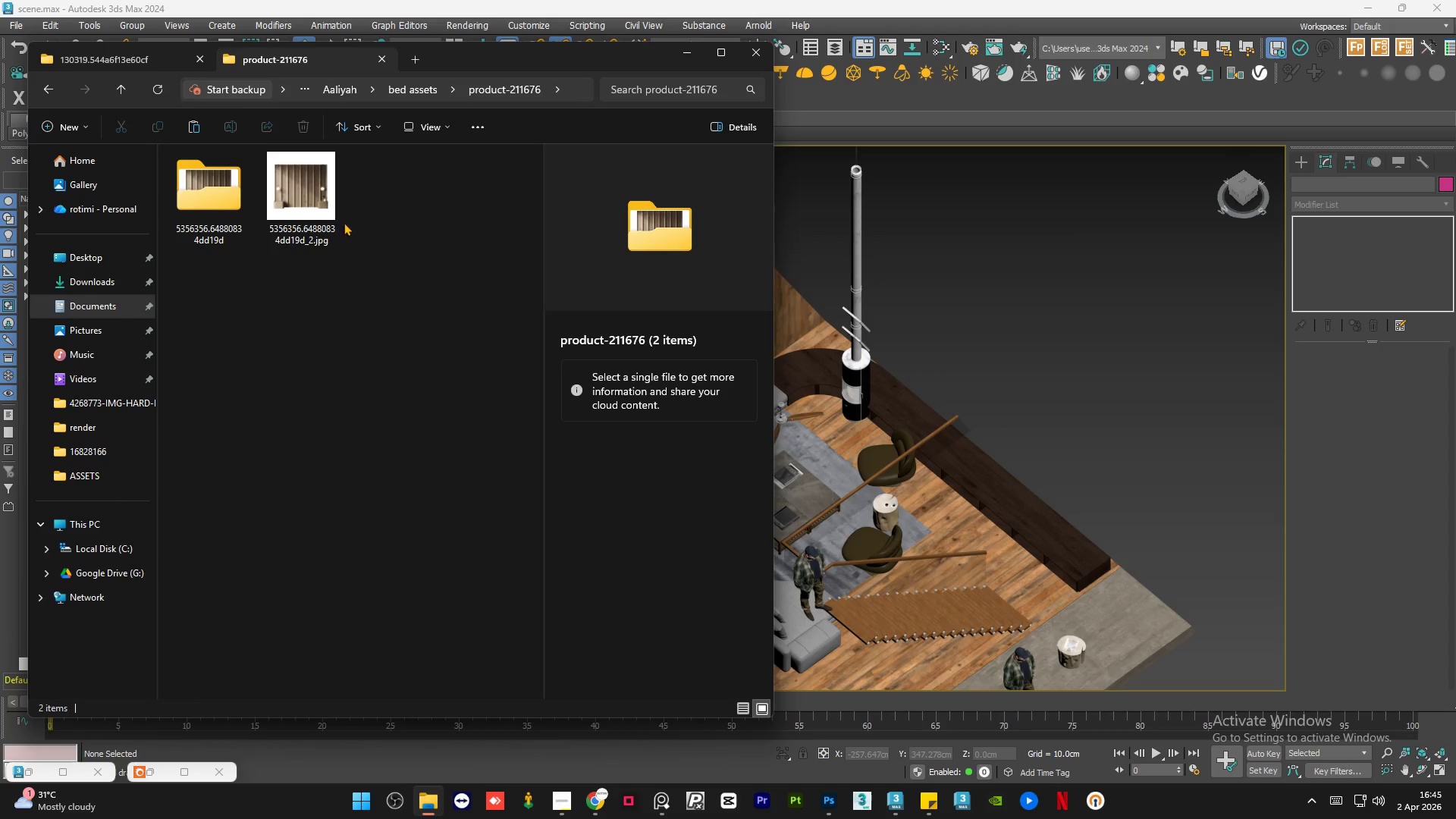 
left_click([279, 179])
 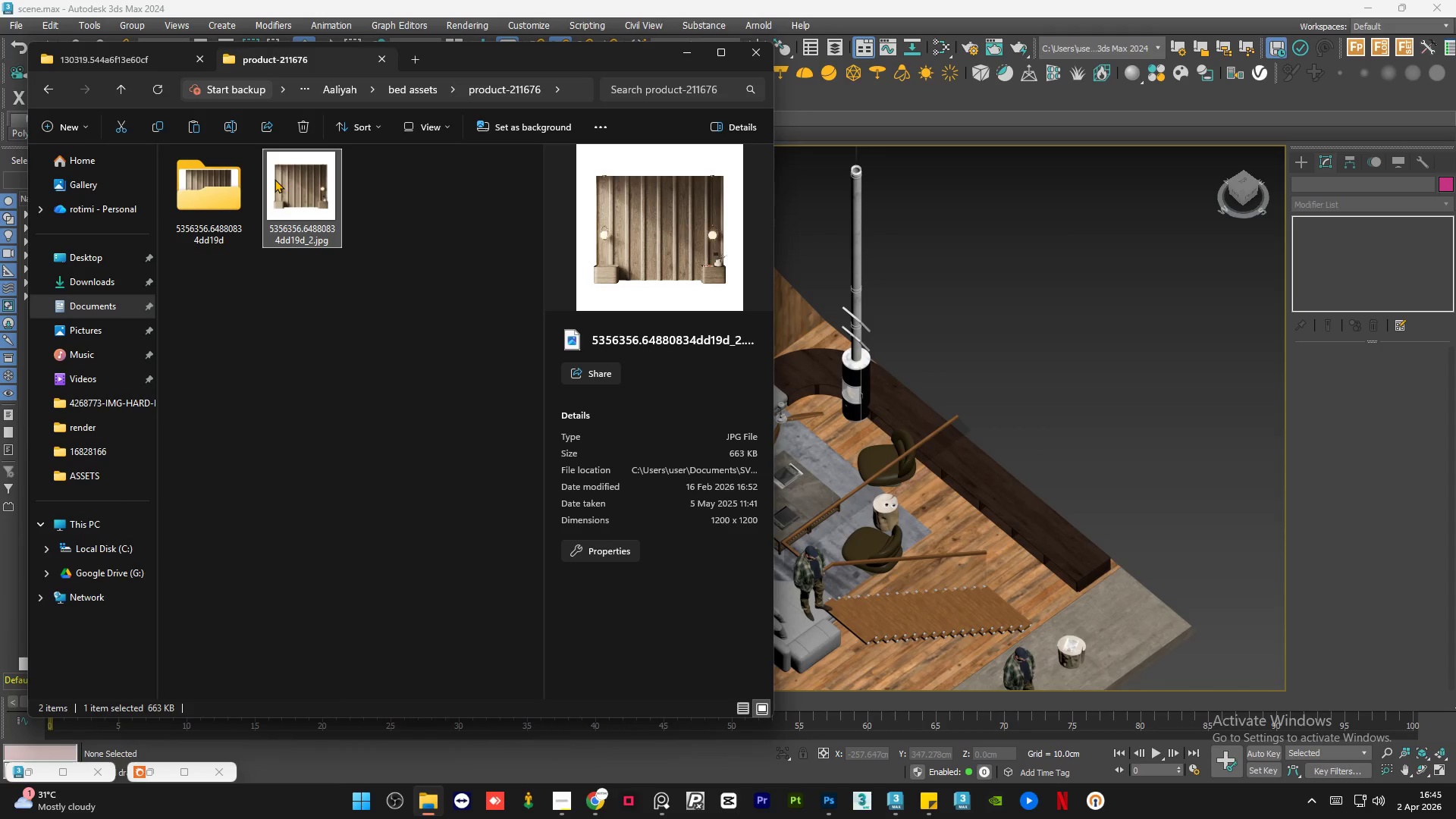 
wait(7.72)
 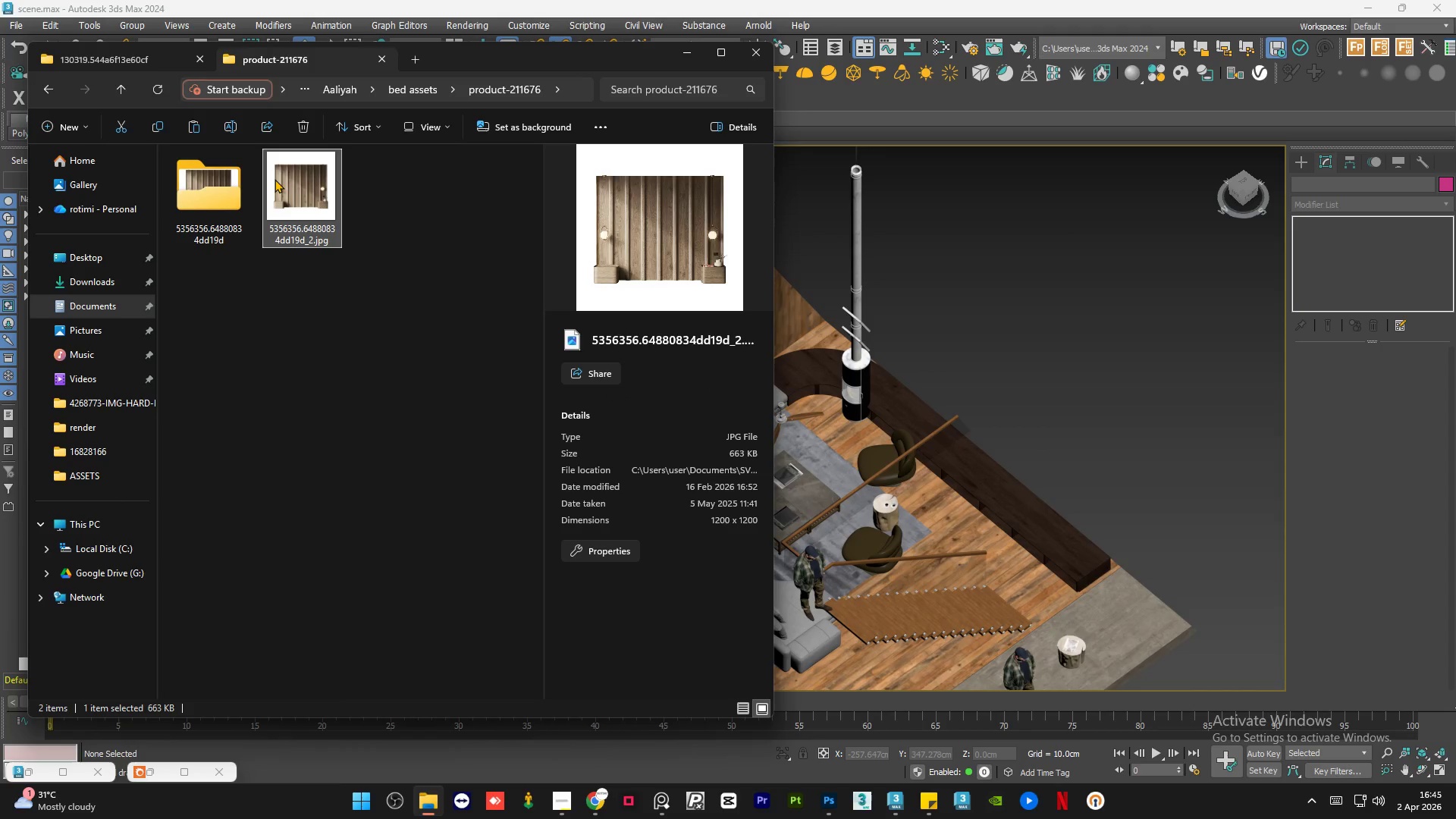 
double_click([300, 193])
 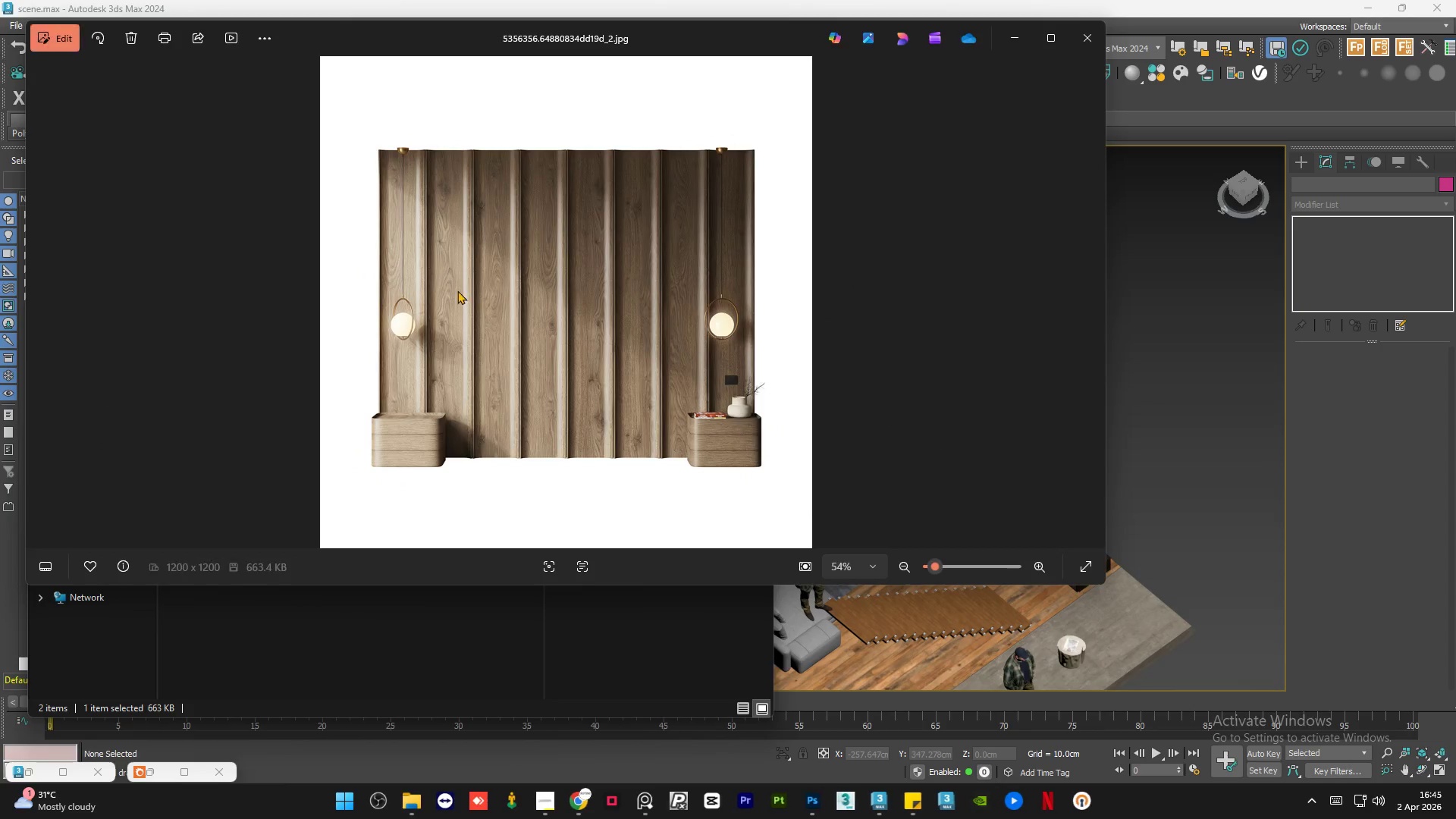 
scroll: coordinate [377, 144], scroll_direction: up, amount: 6.0
 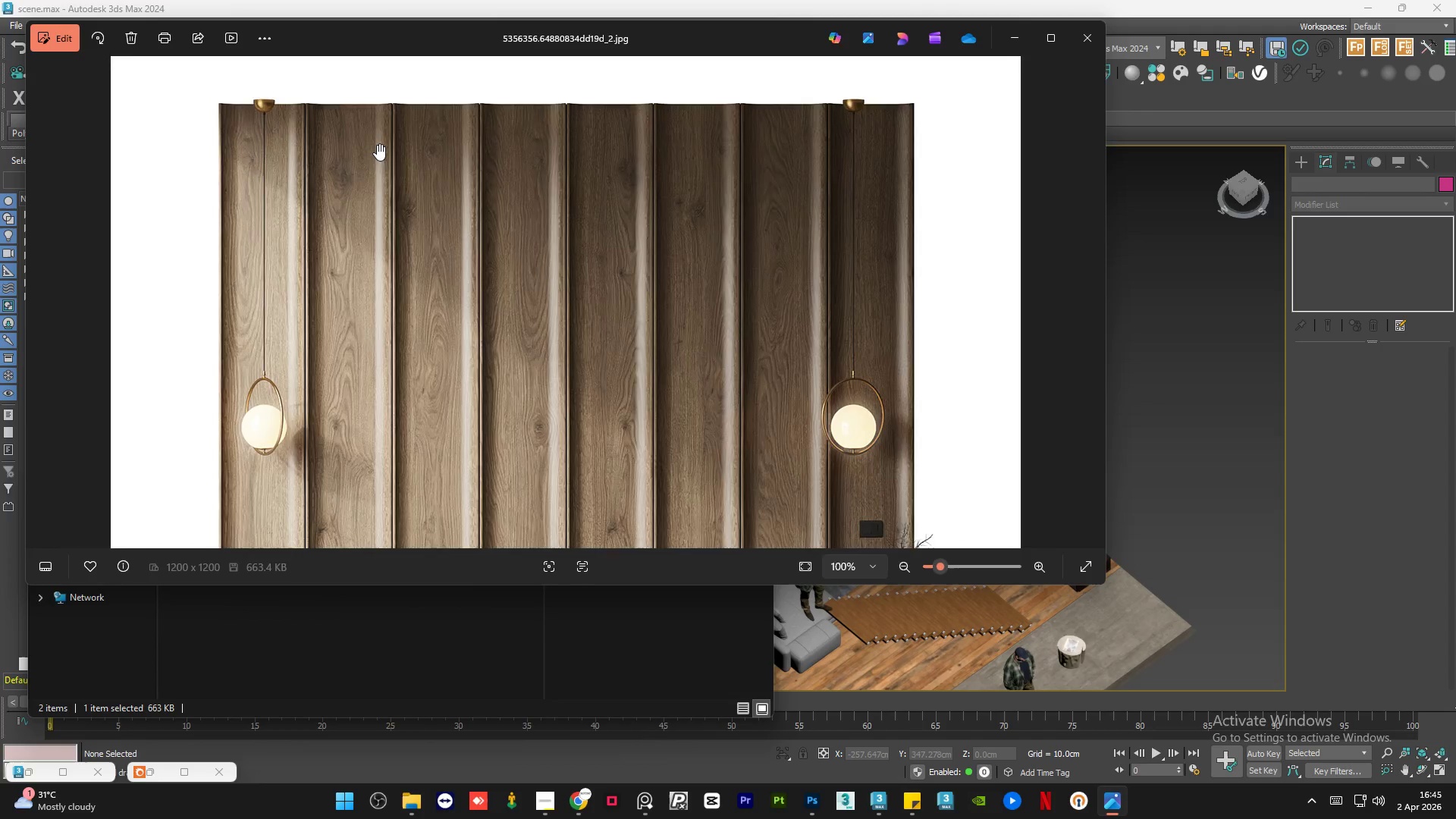 
scroll: coordinate [377, 144], scroll_direction: down, amount: 4.0
 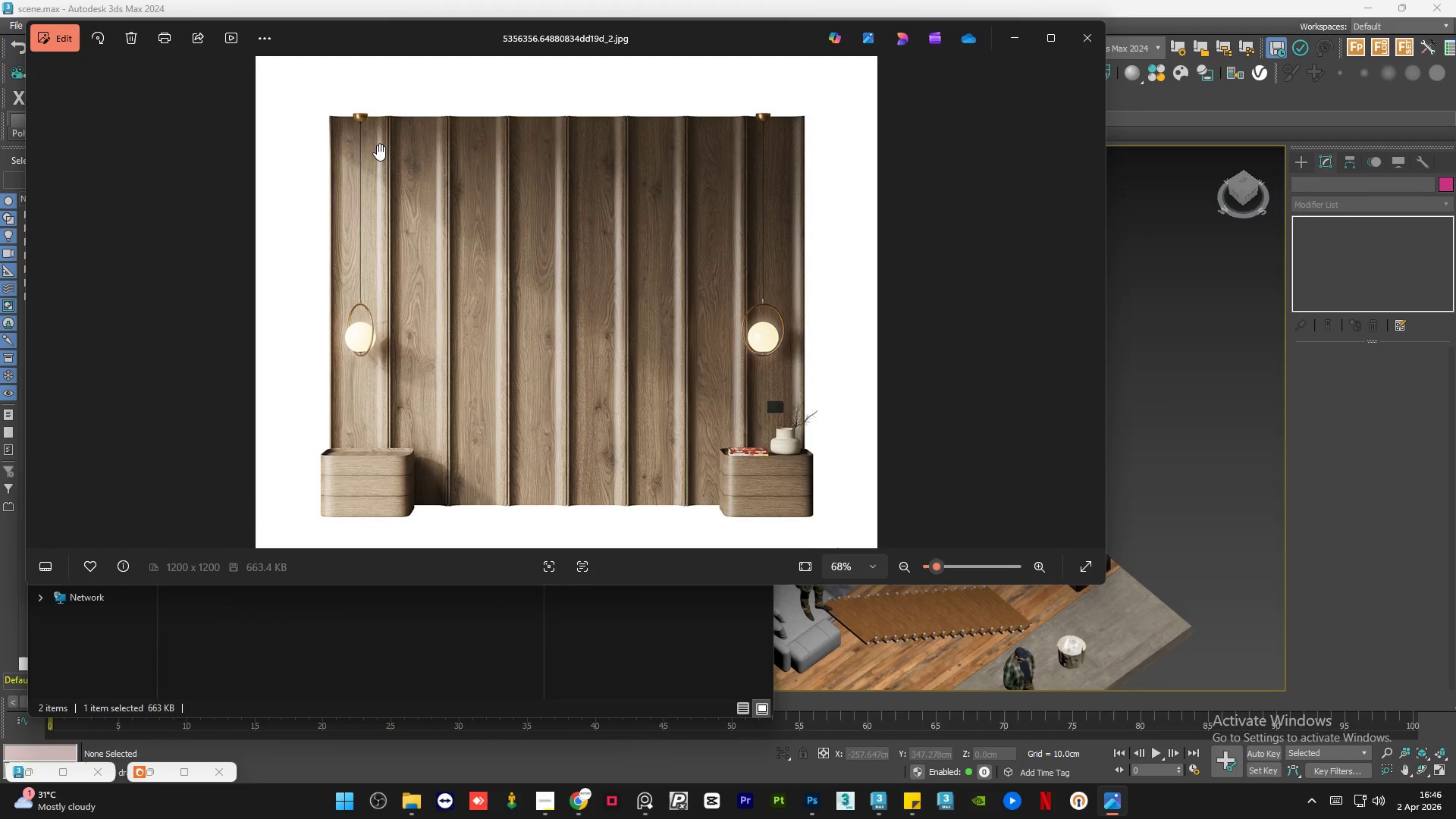 
wait(6.47)
 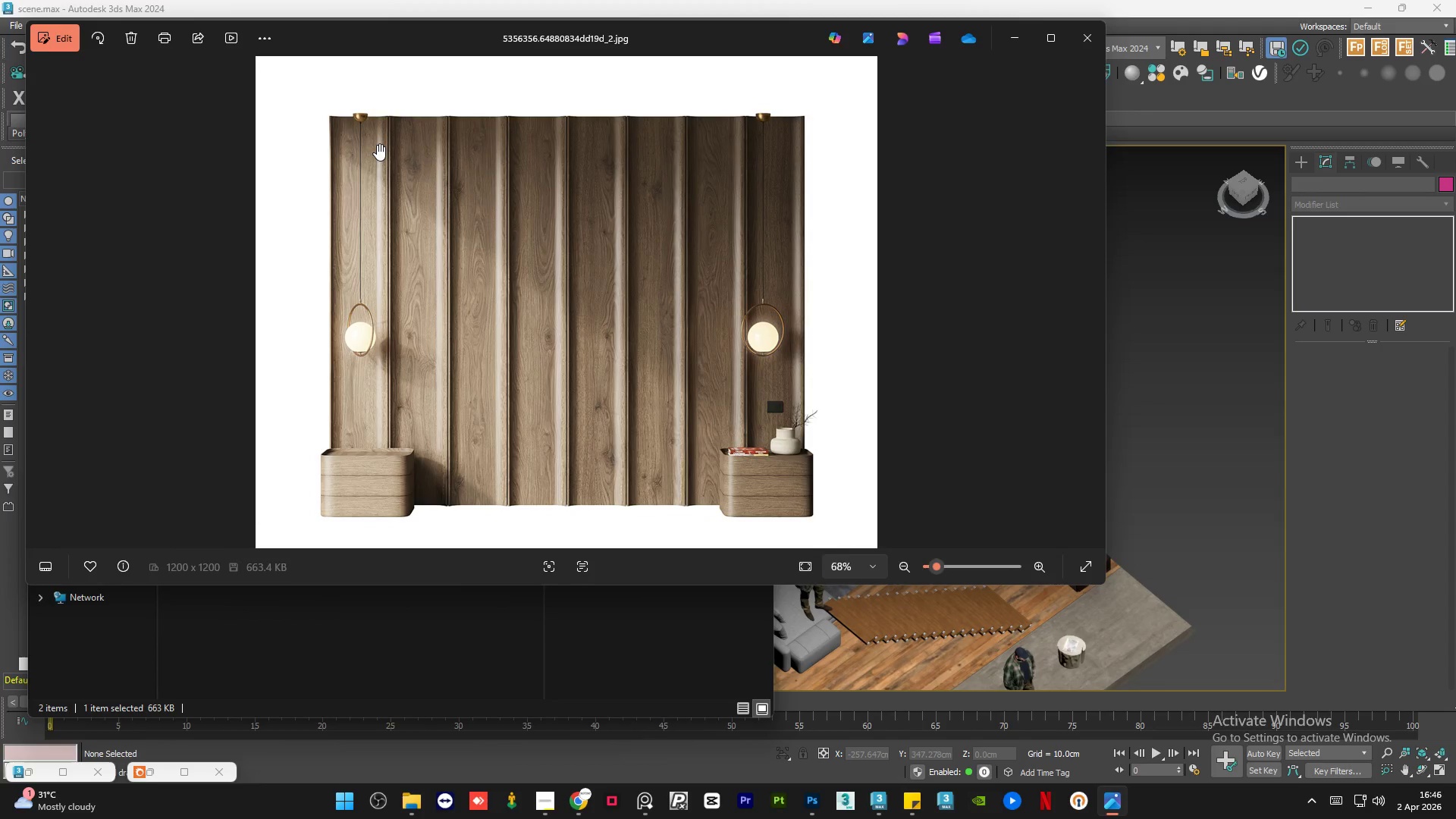 
left_click([1011, 30])
 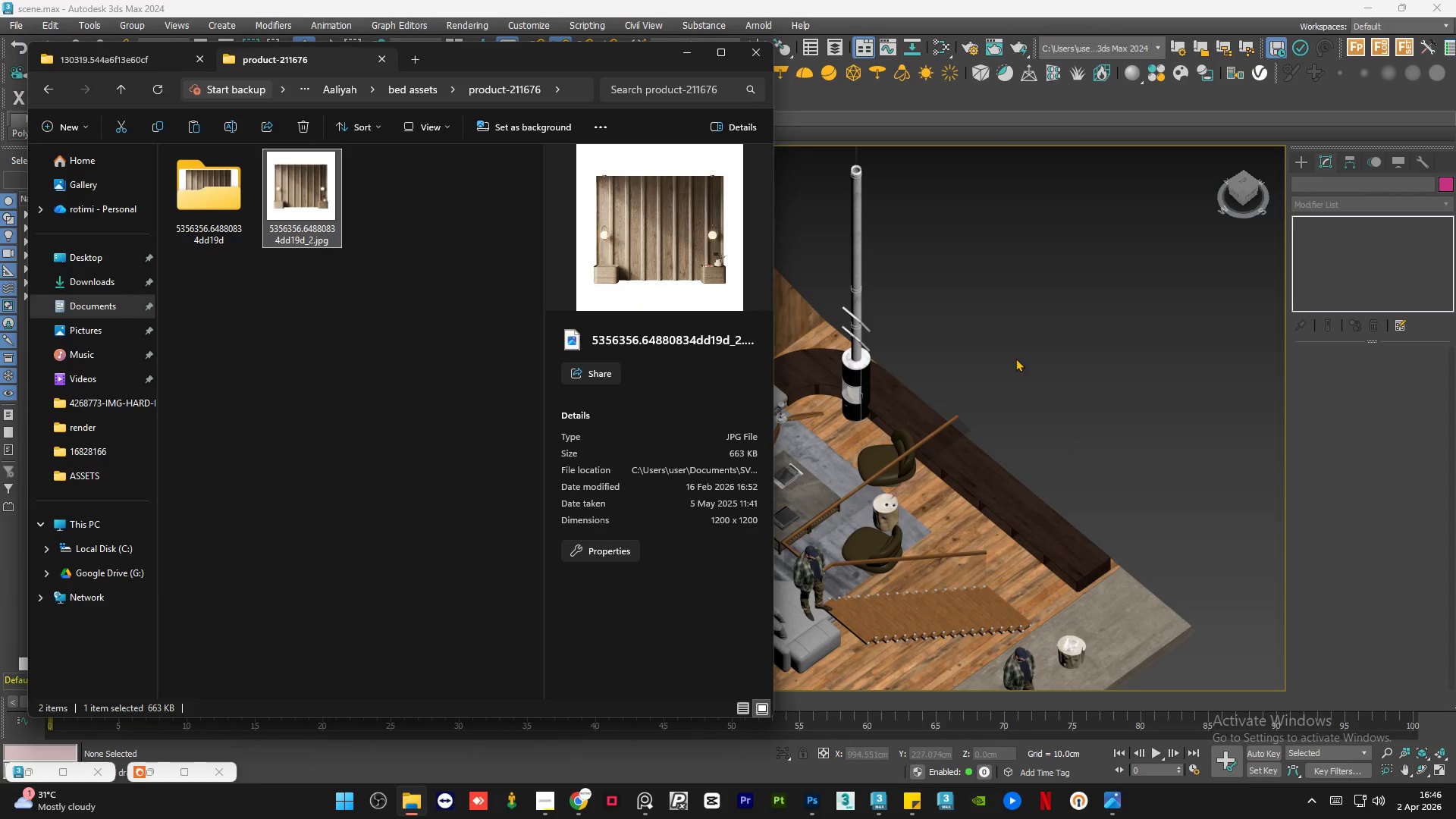 
scroll: coordinate [1056, 395], scroll_direction: down, amount: 3.0
 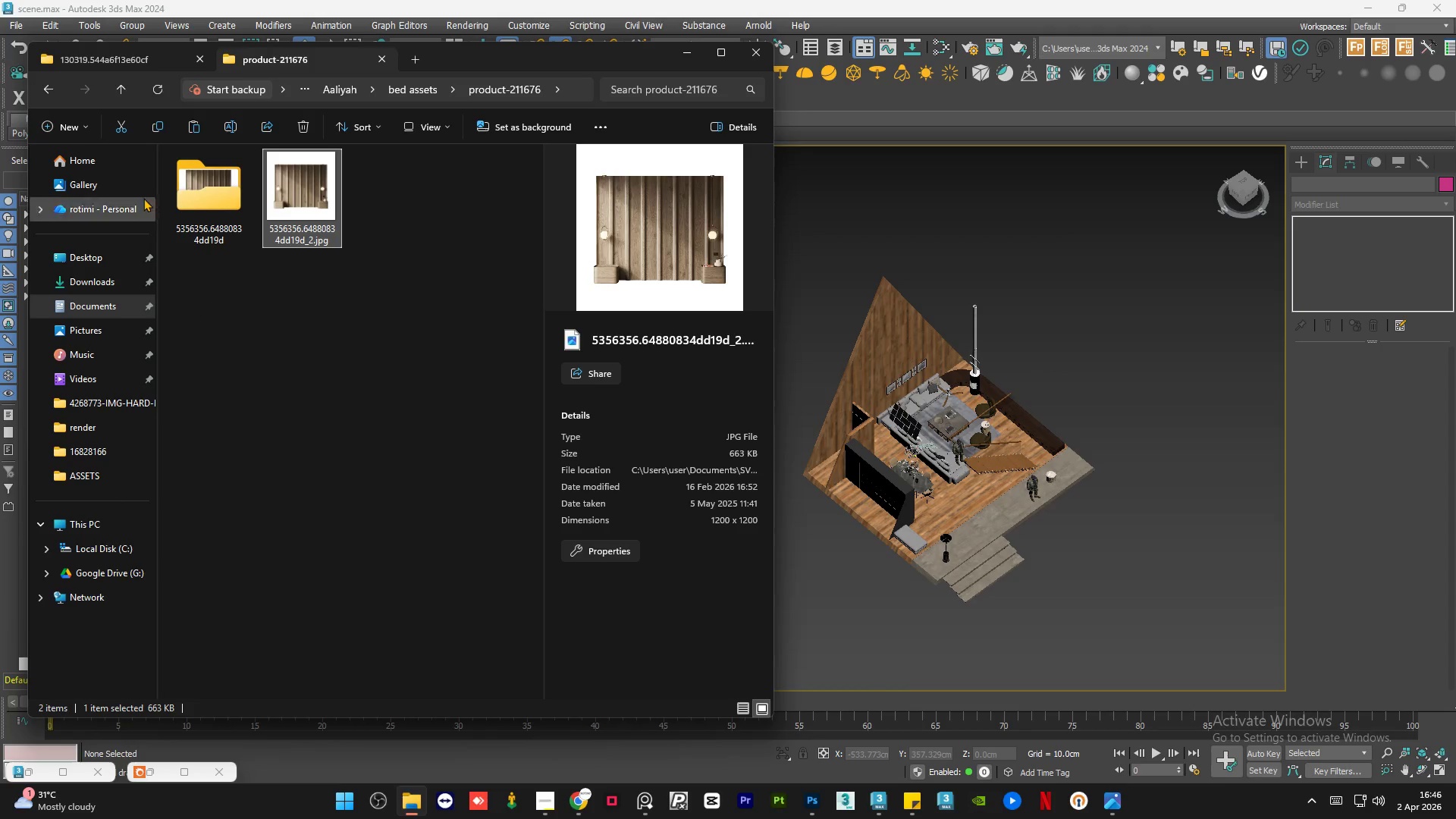 
left_click([50, 79])
 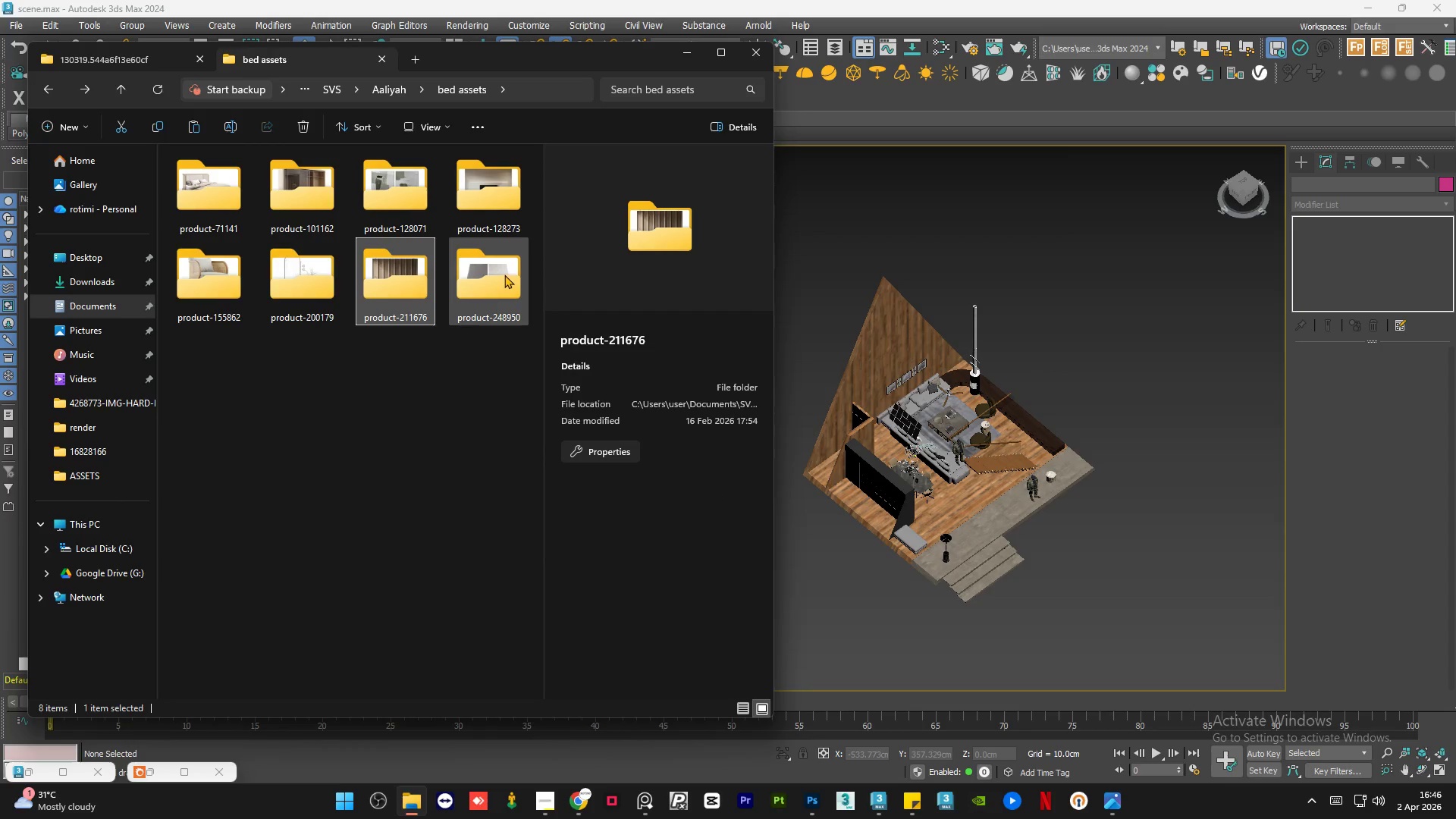 
double_click([504, 275])
 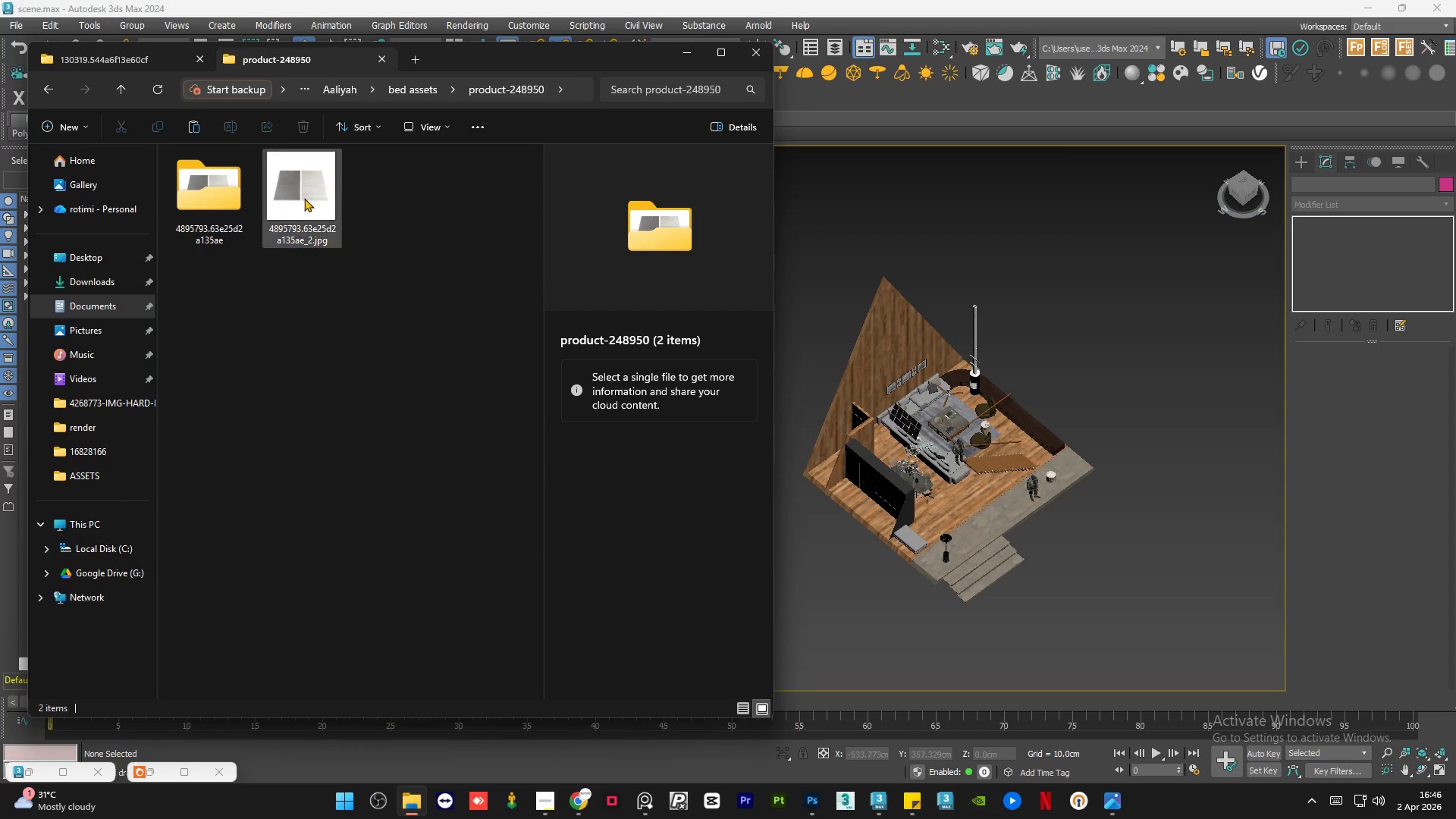 
left_click([304, 196])
 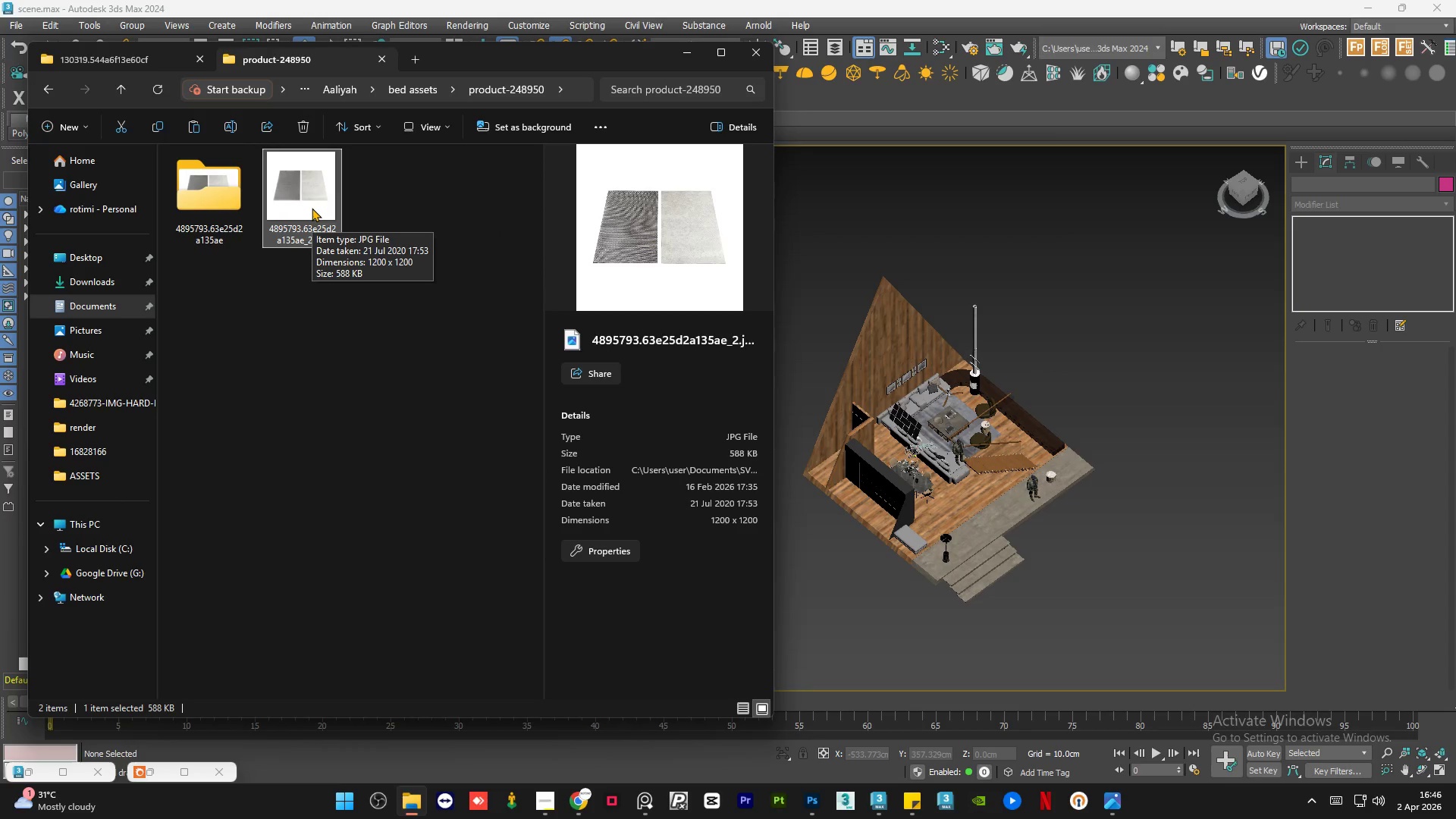 
double_click([312, 208])
 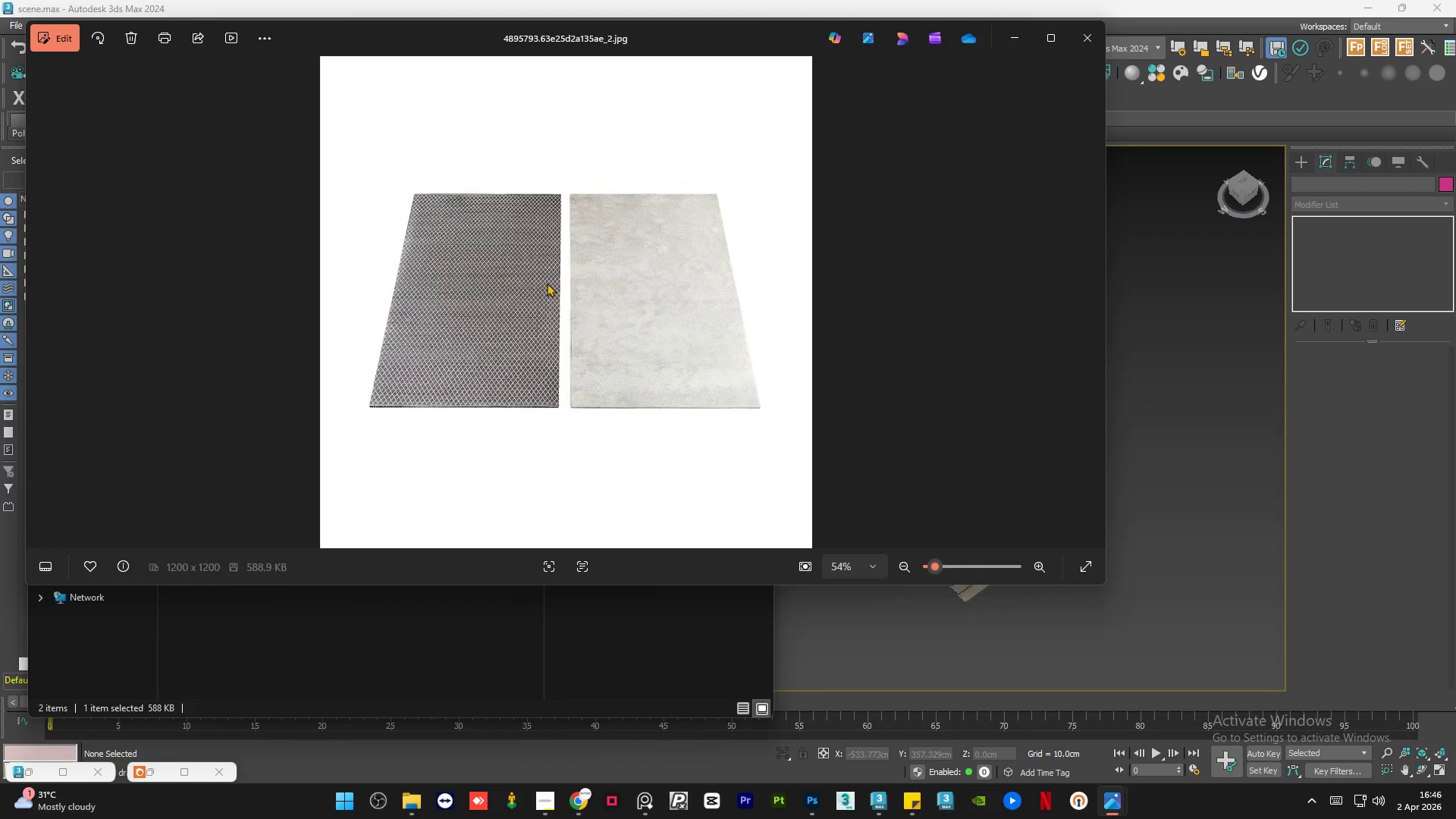 
scroll: coordinate [540, 93], scroll_direction: up, amount: 11.0
 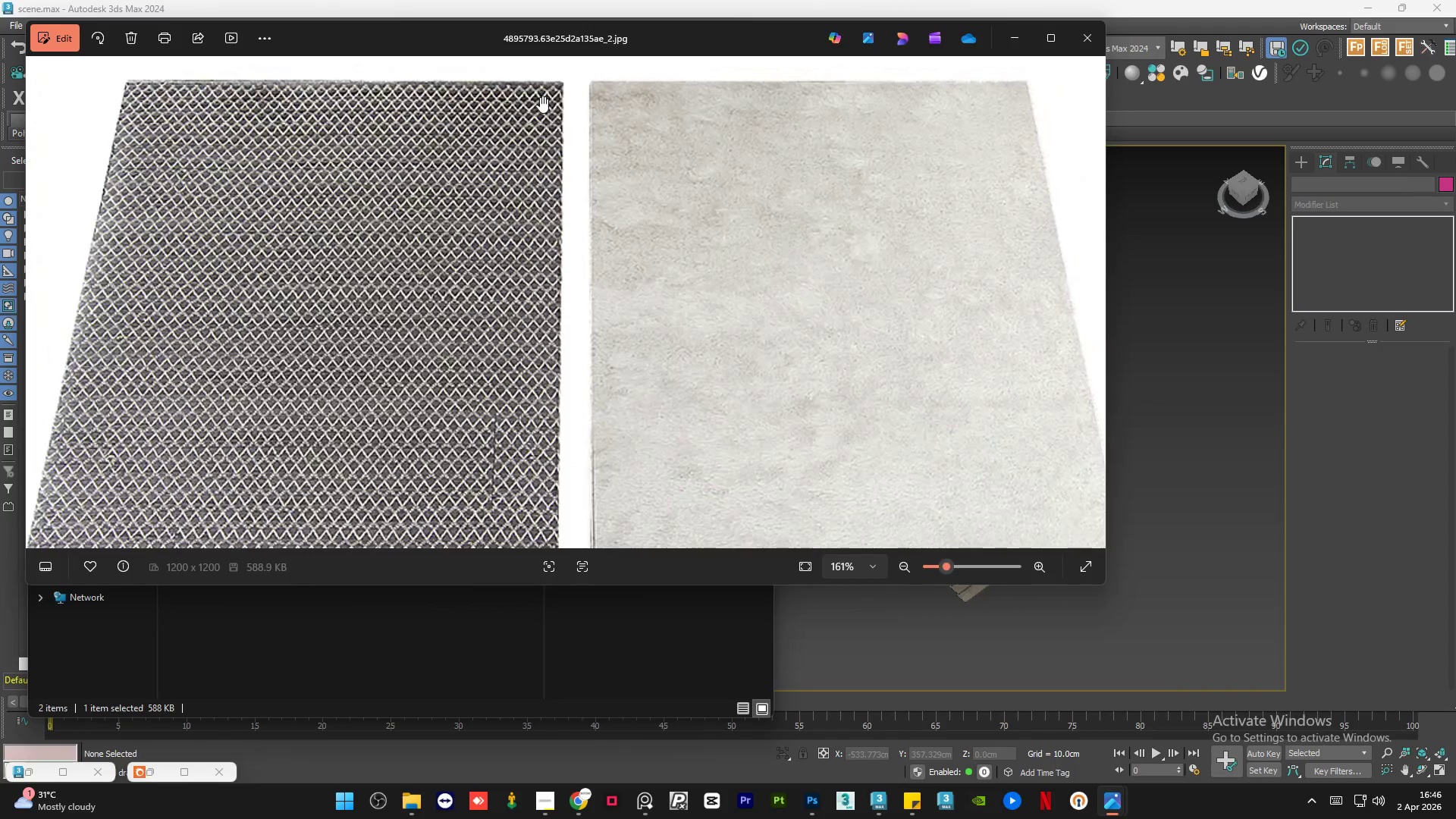 
scroll: coordinate [540, 96], scroll_direction: down, amount: 4.0
 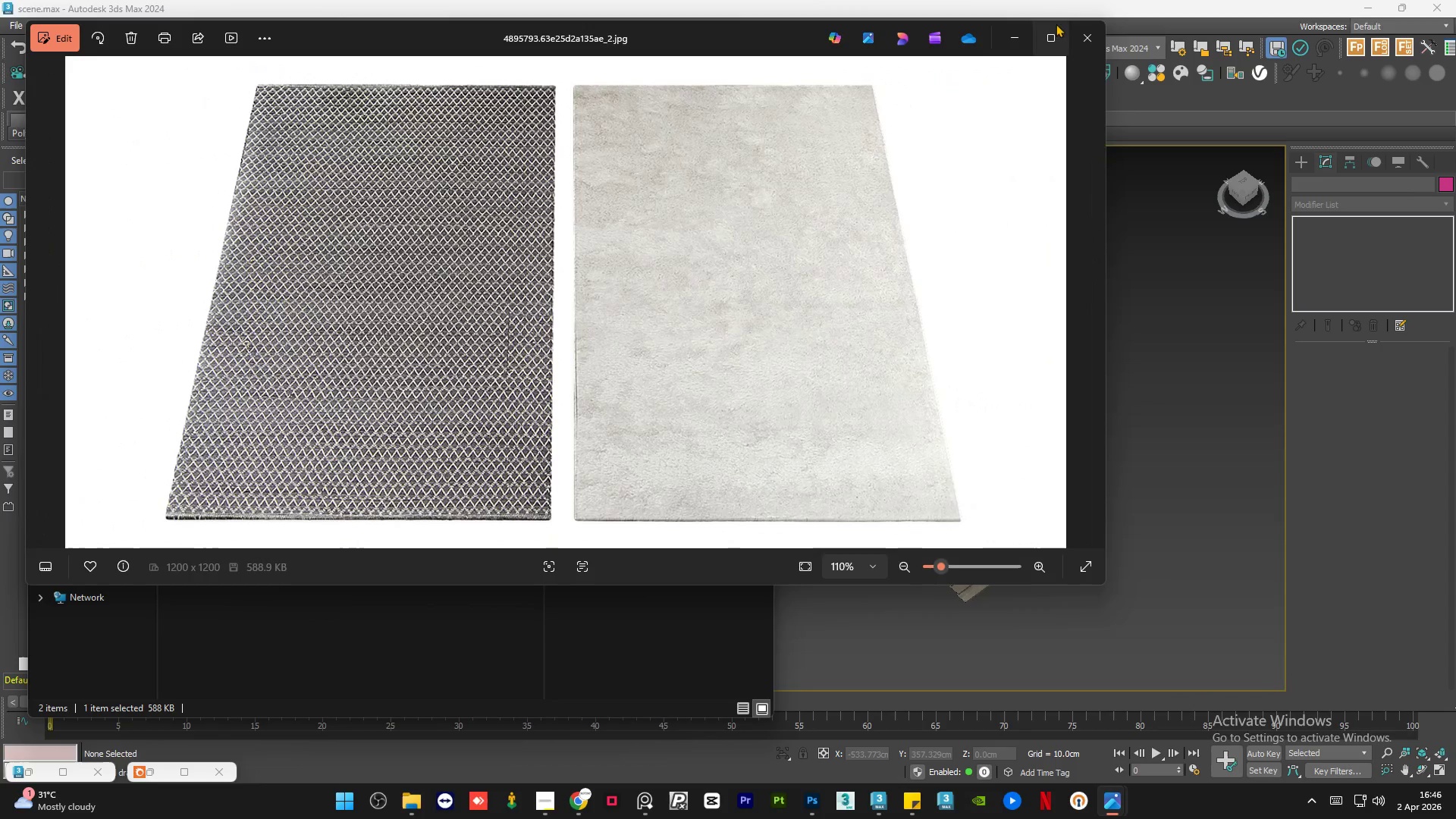 
left_click([1084, 41])
 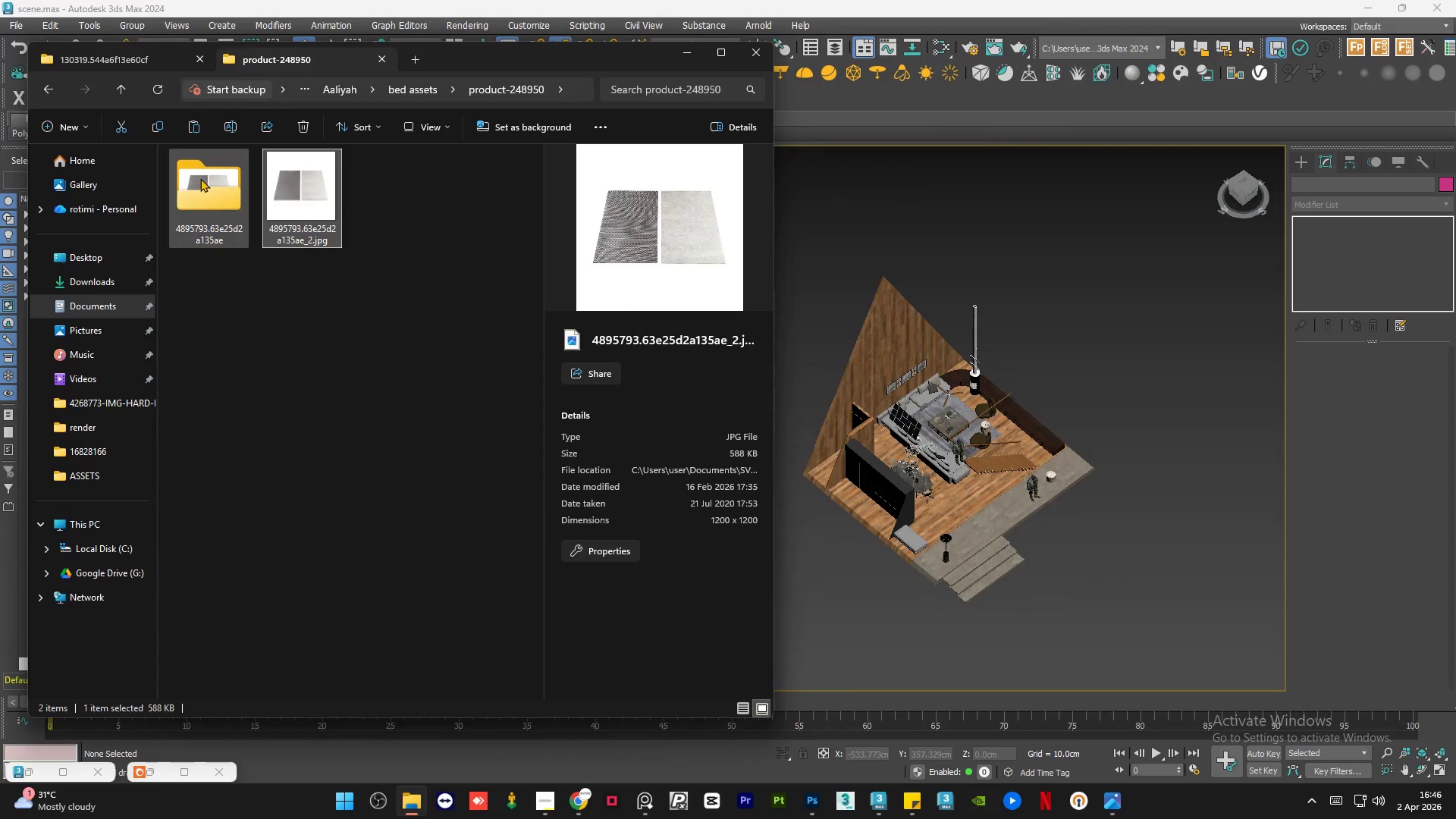 
double_click([203, 178])
 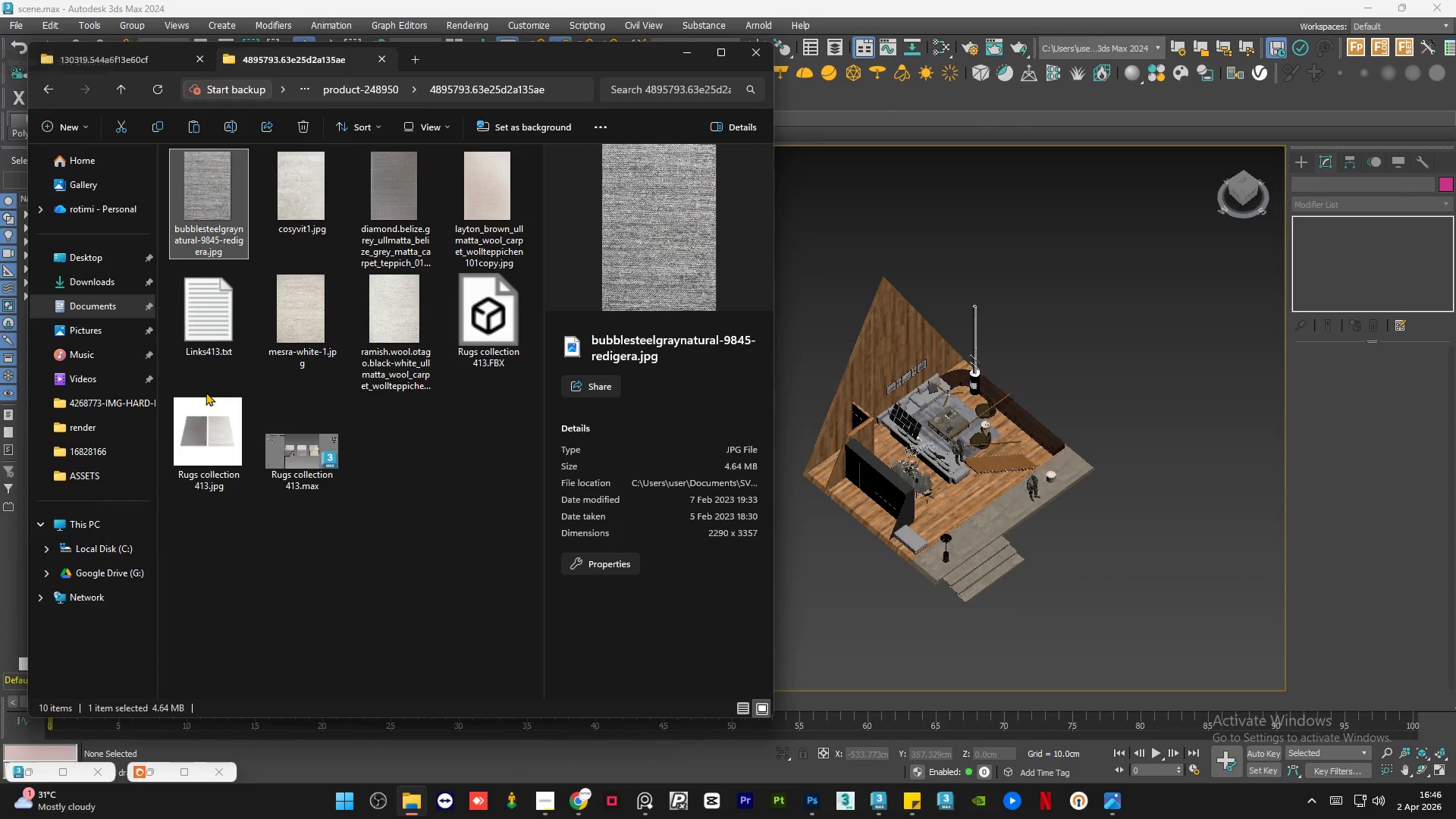 
wait(6.95)
 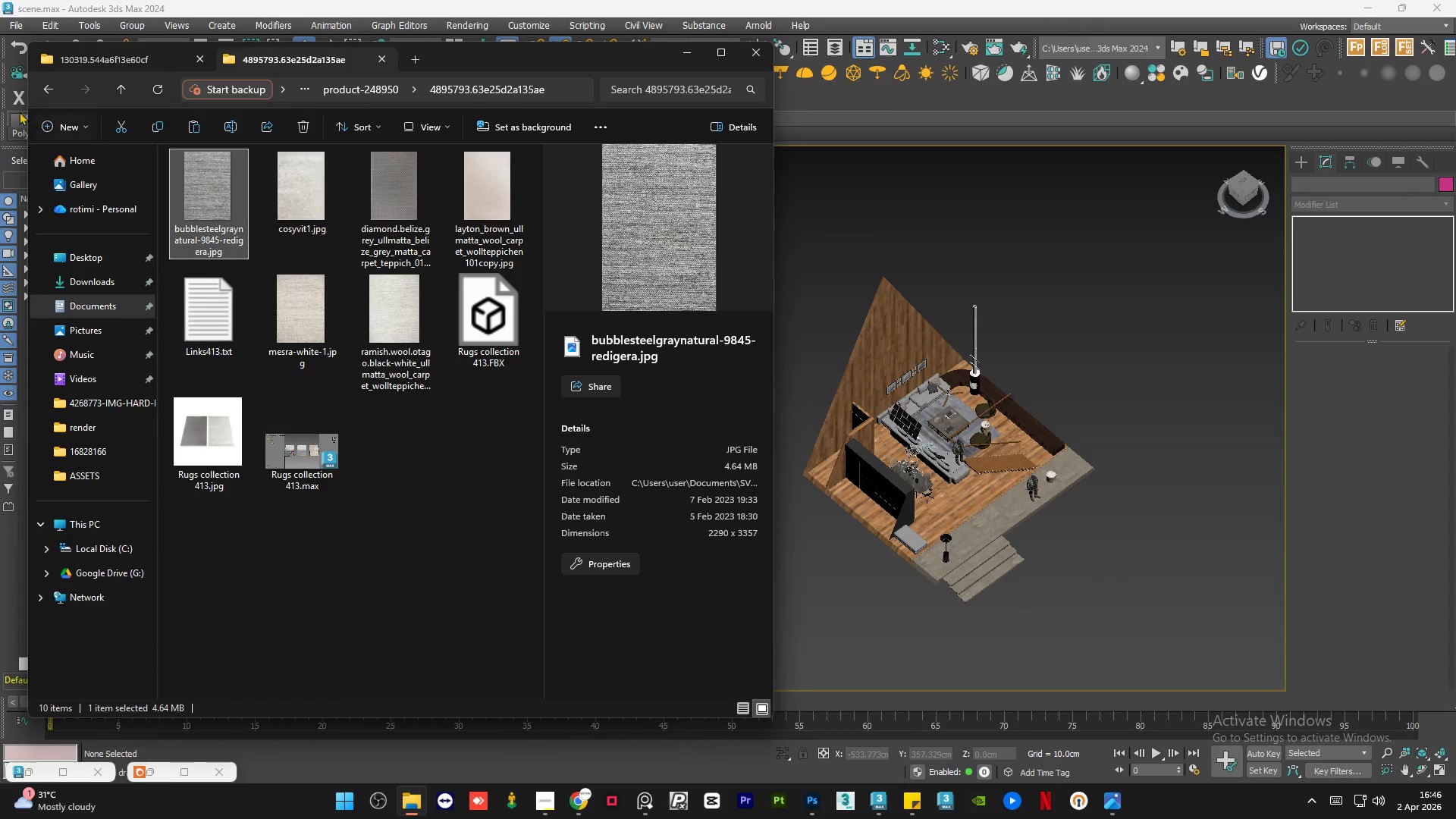 
double_click([51, 89])
 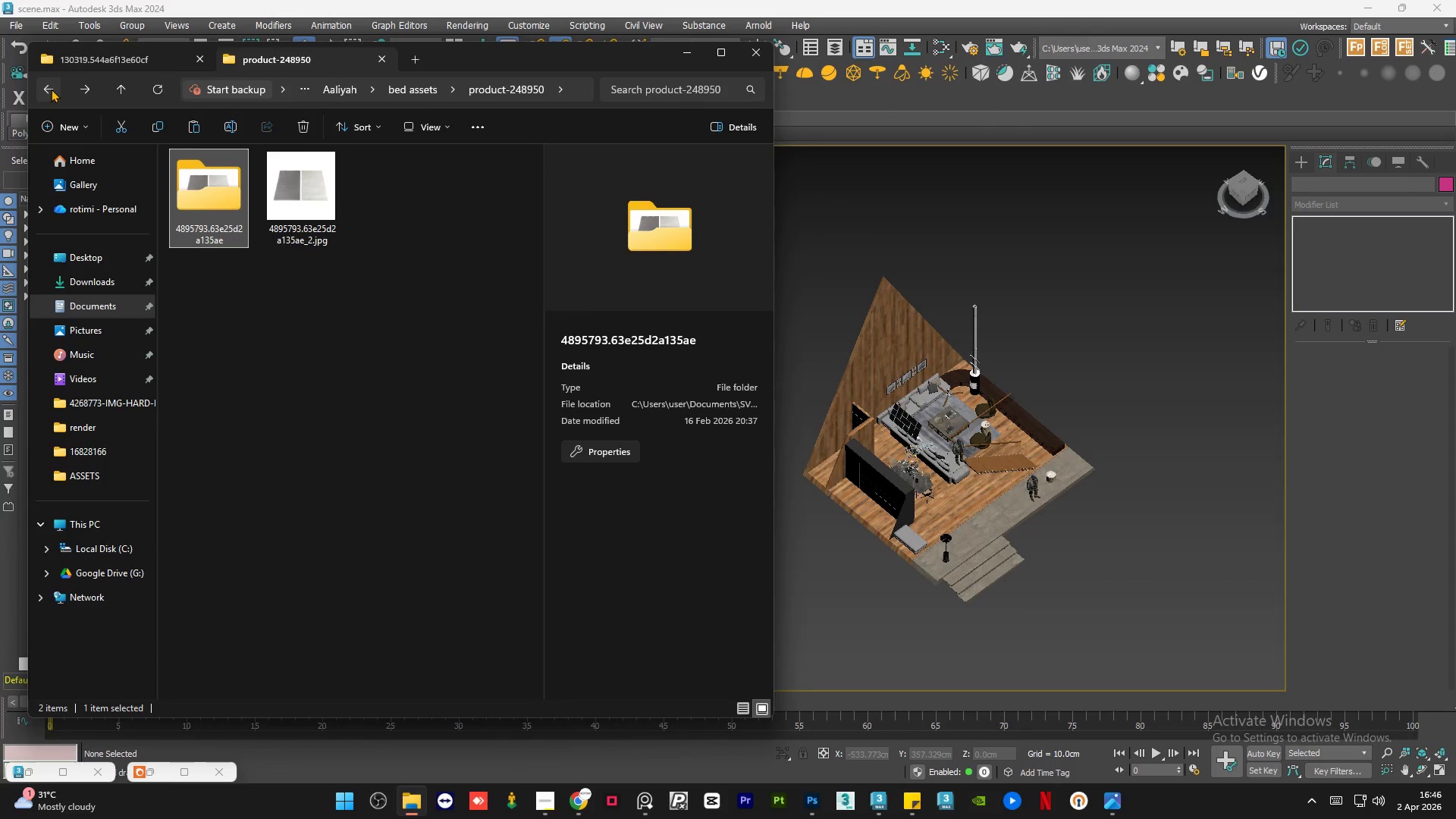 
left_click([51, 89])
 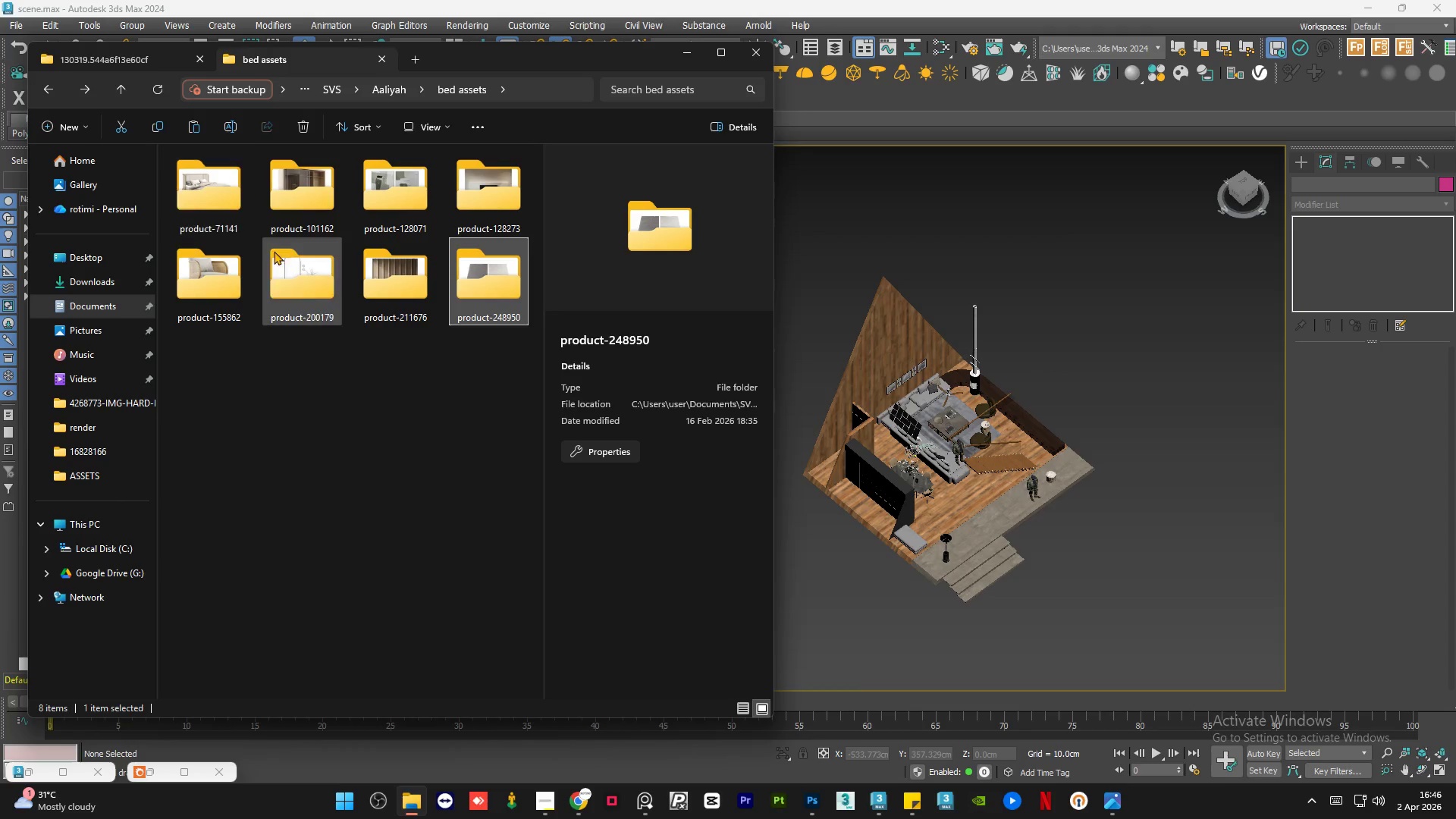 
wait(5.45)
 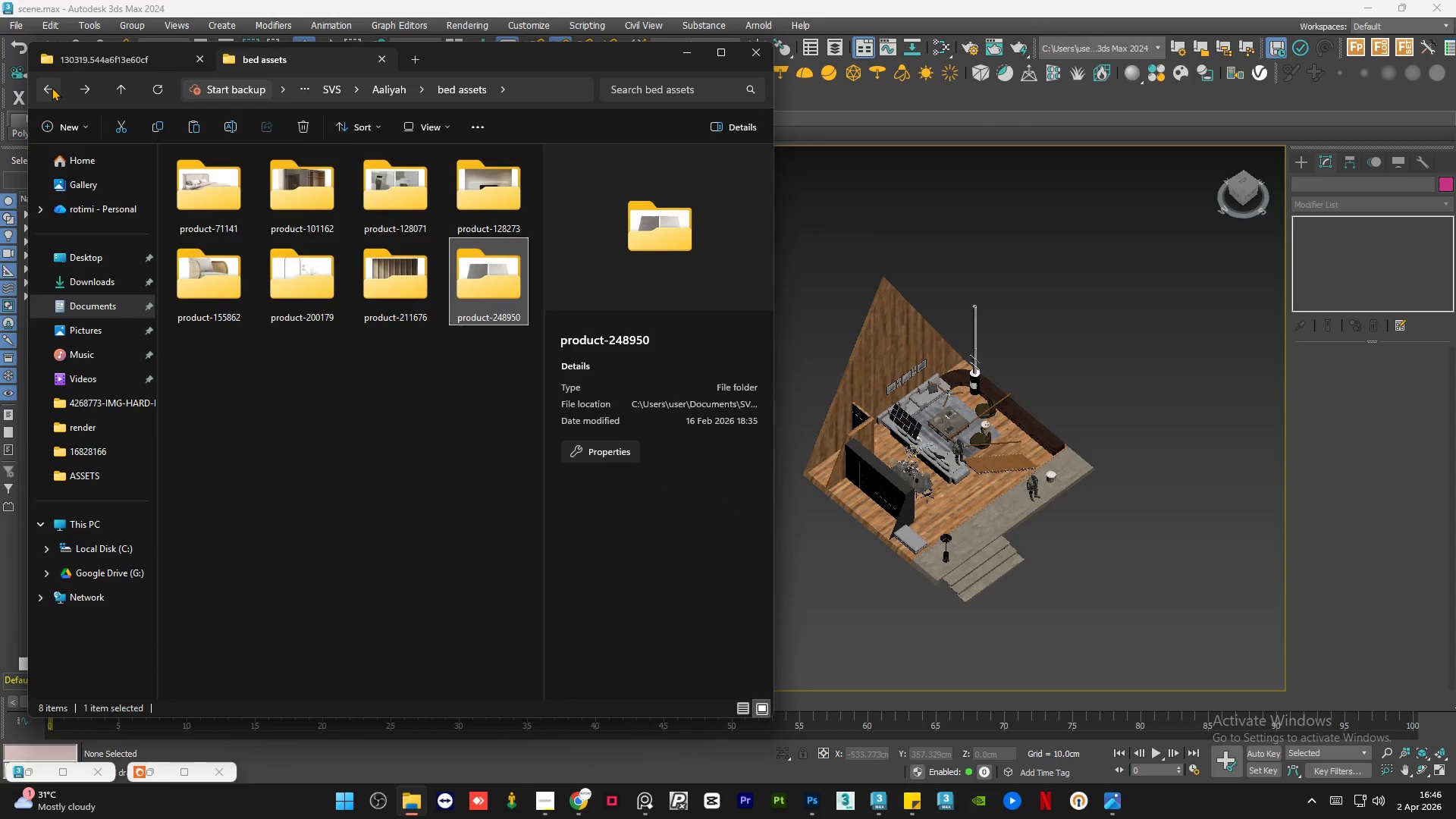 
double_click([486, 184])
 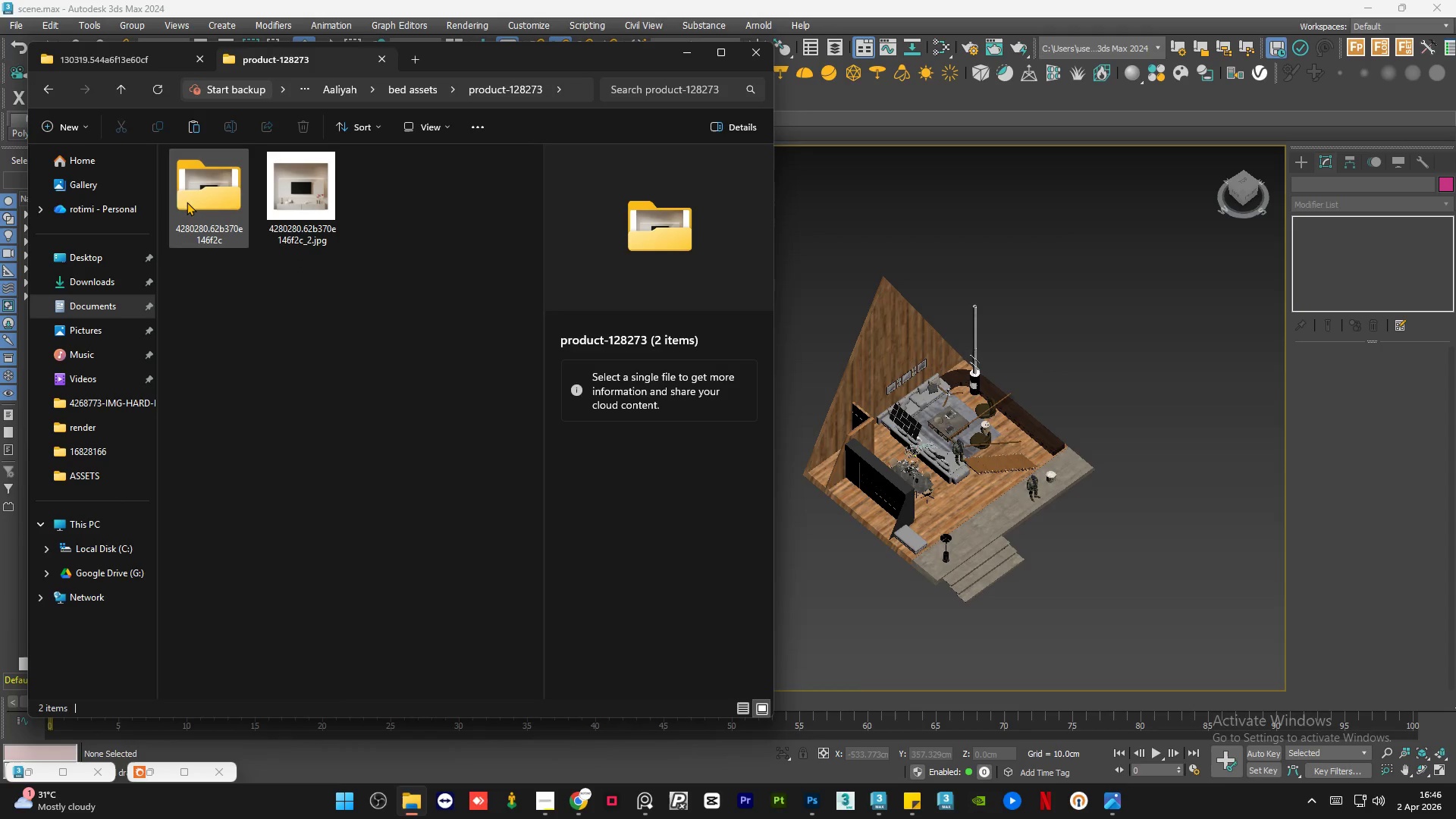 
double_click([187, 201])
 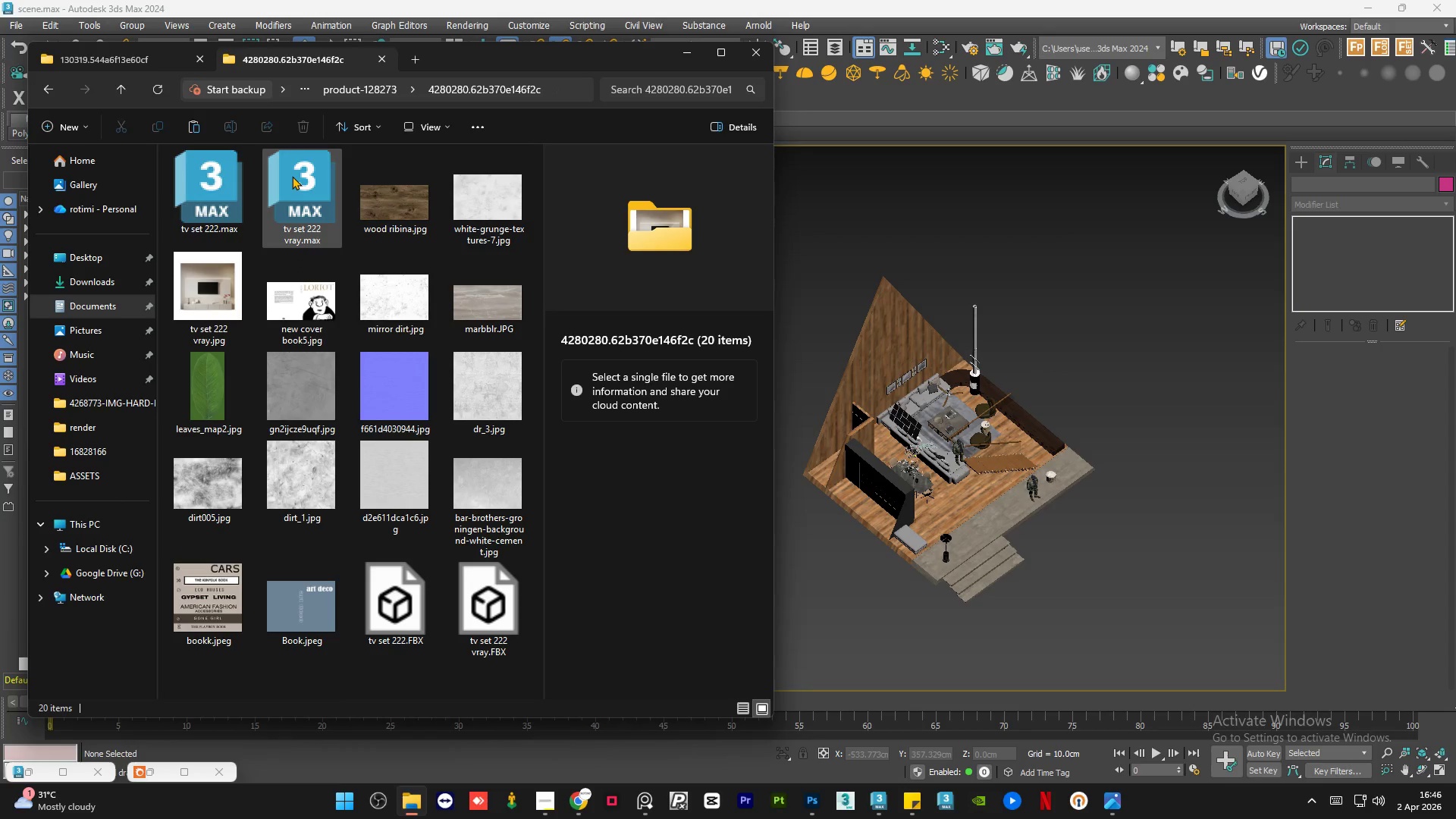 
left_click([218, 187])
 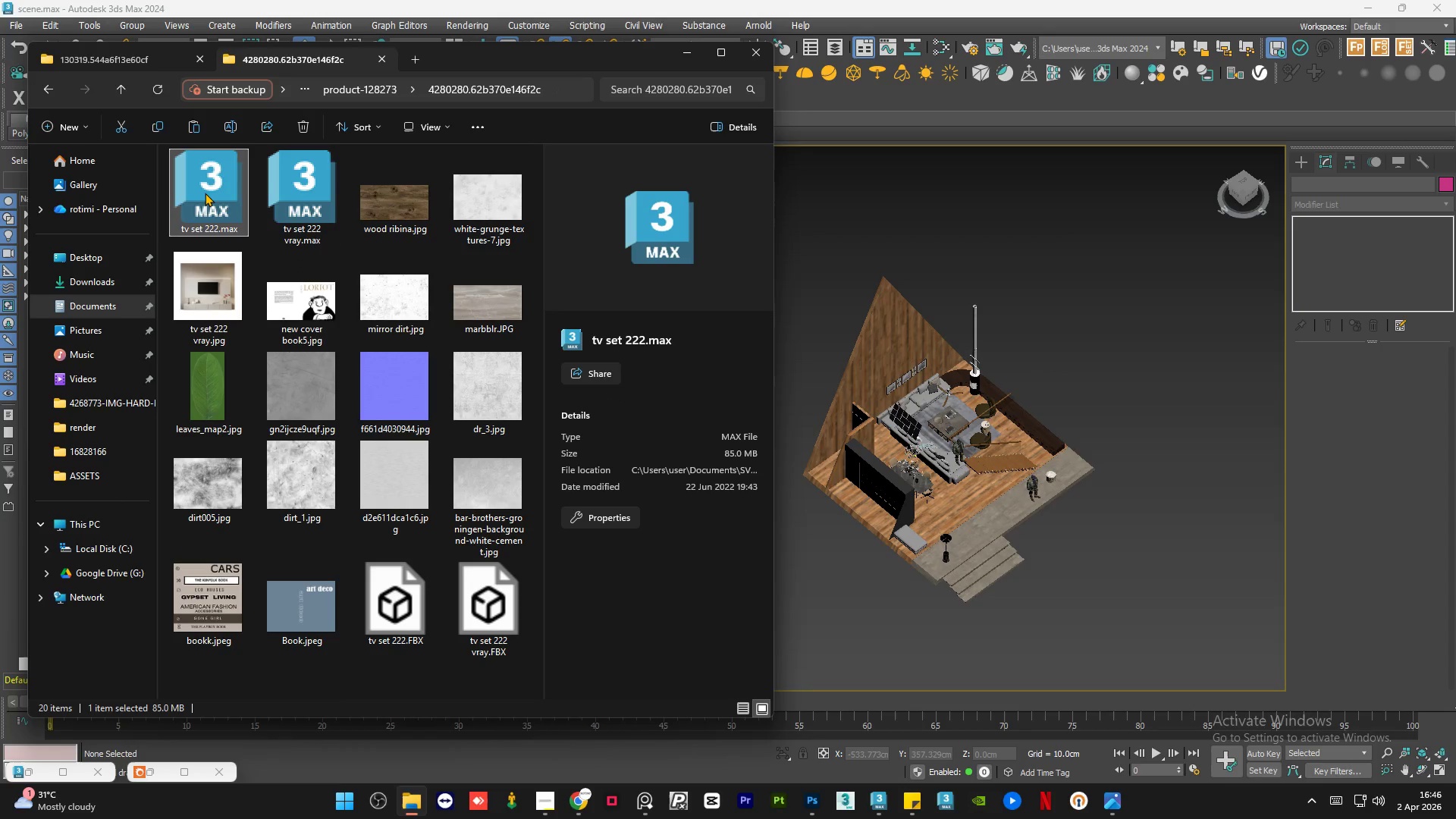 
left_click_drag(start_coordinate=[205, 192], to_coordinate=[1044, 517])
 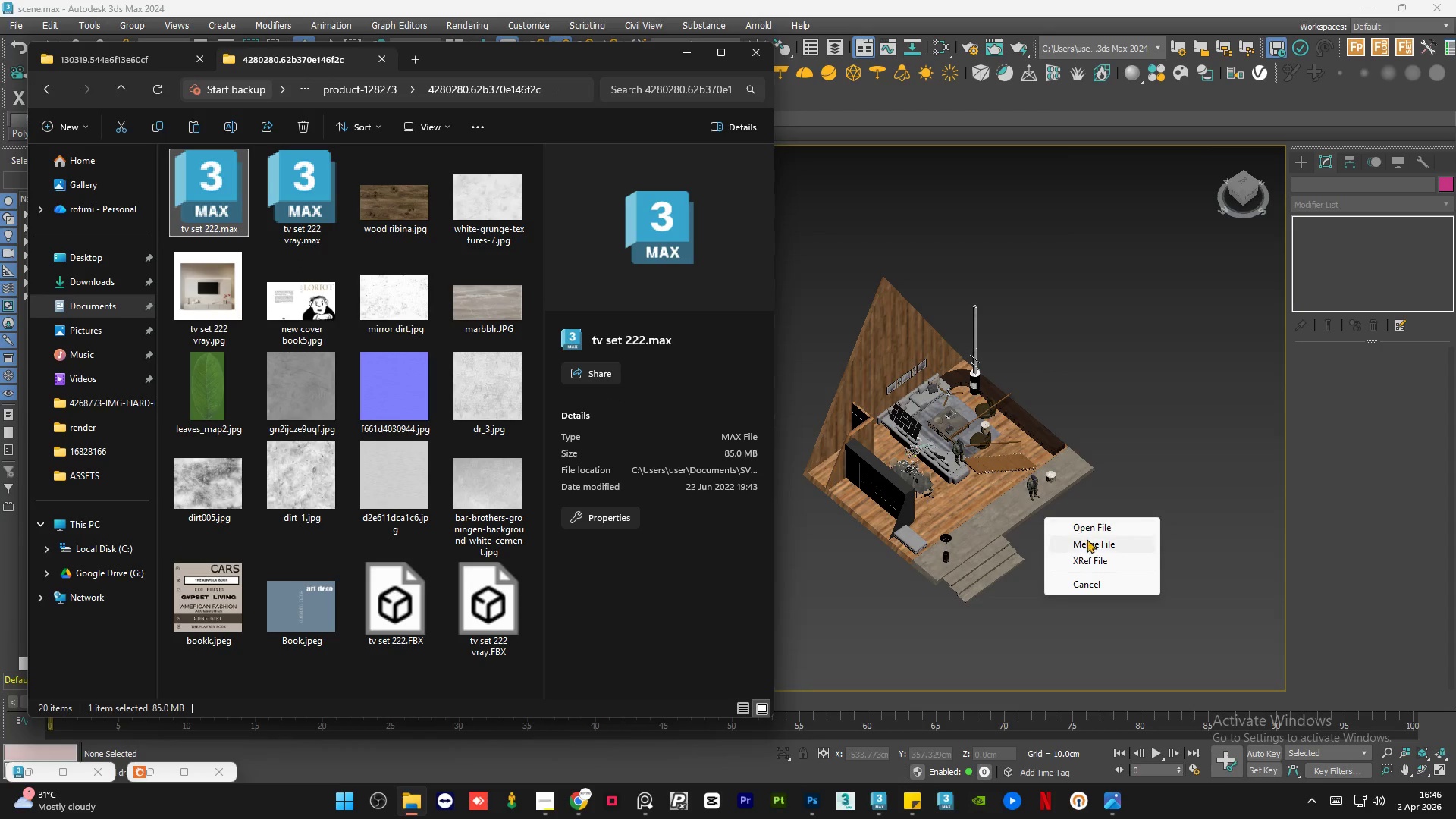 
left_click([1087, 539])
 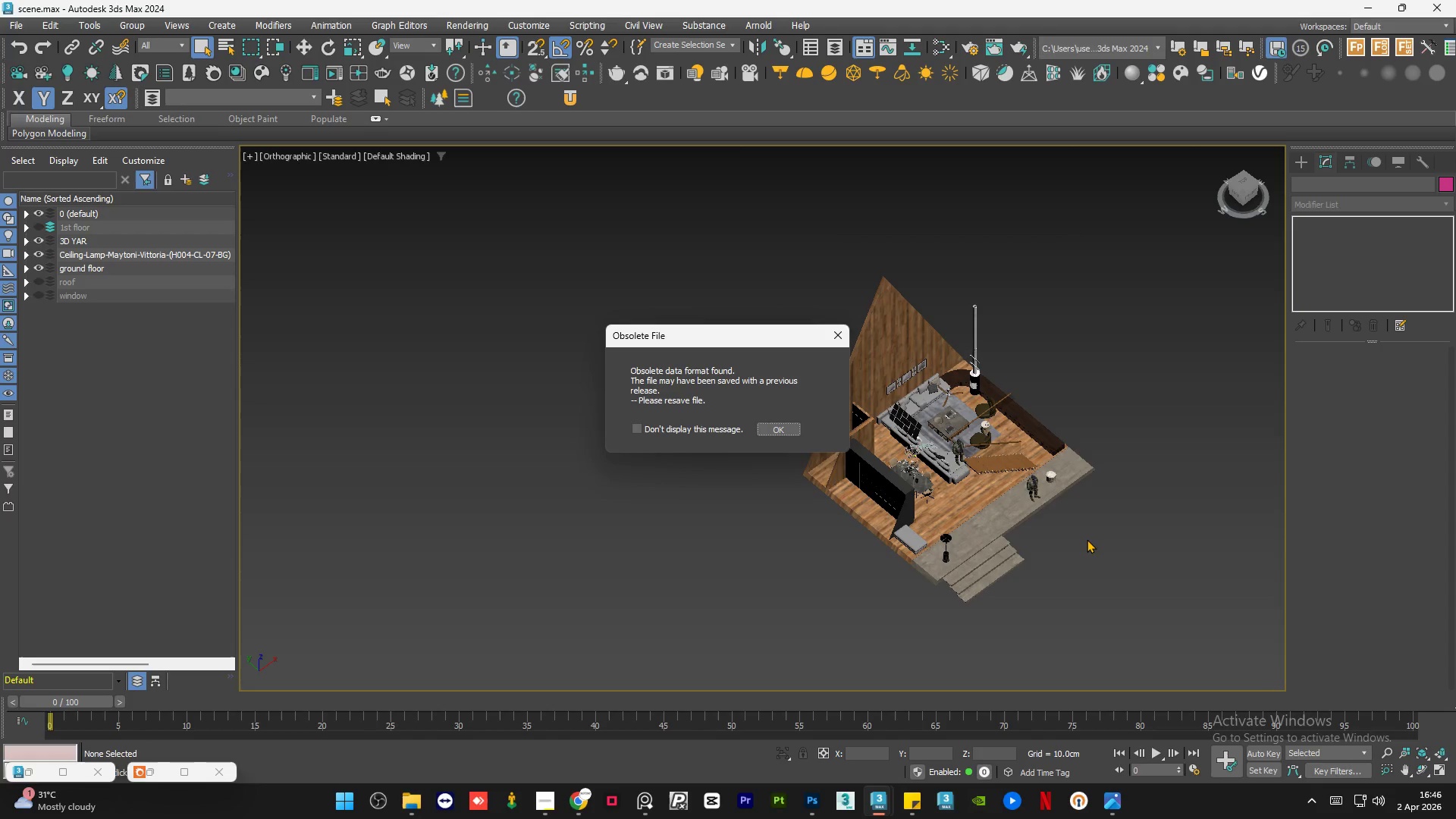 
wait(5.16)
 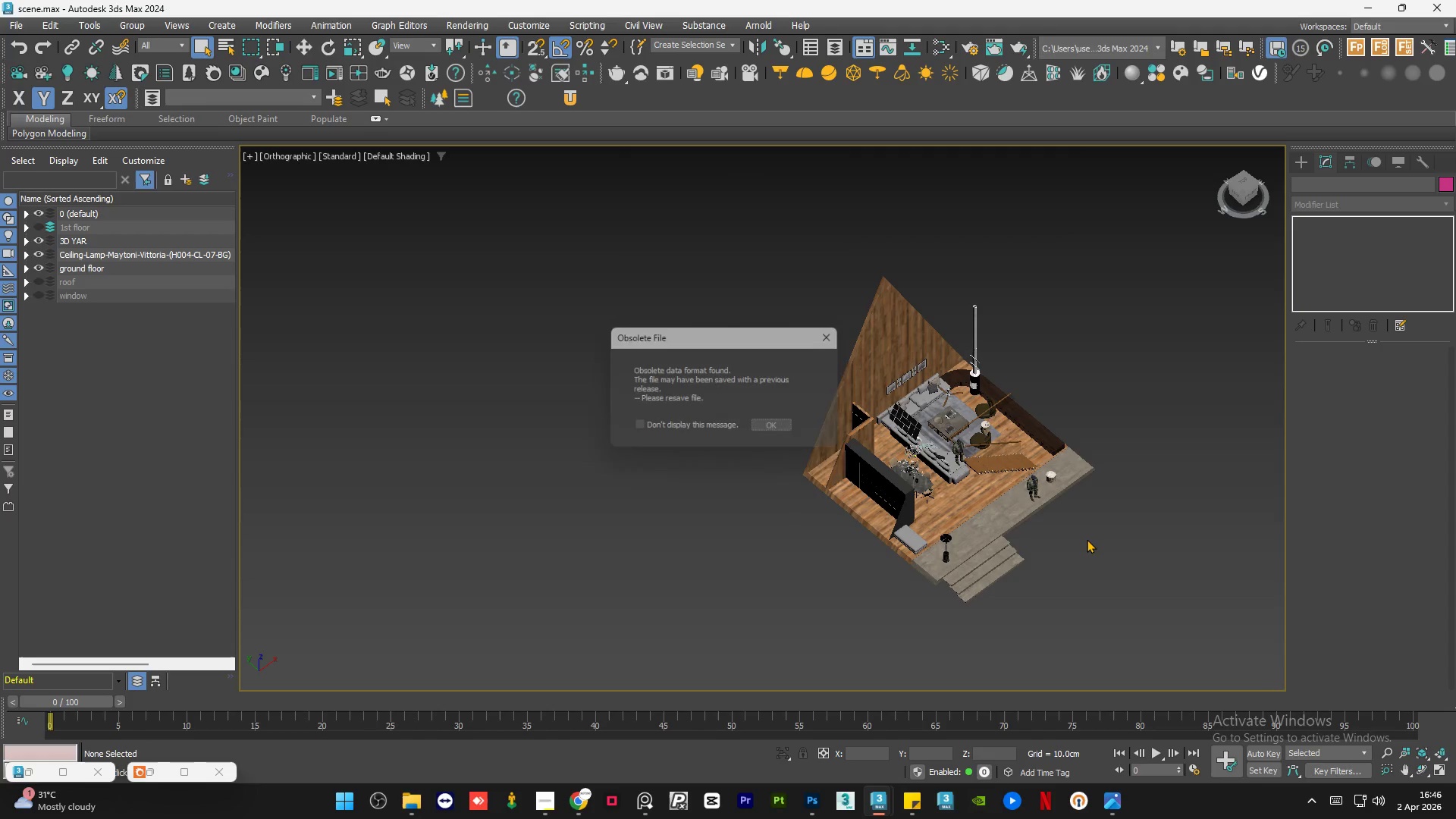 
left_click([787, 428])
 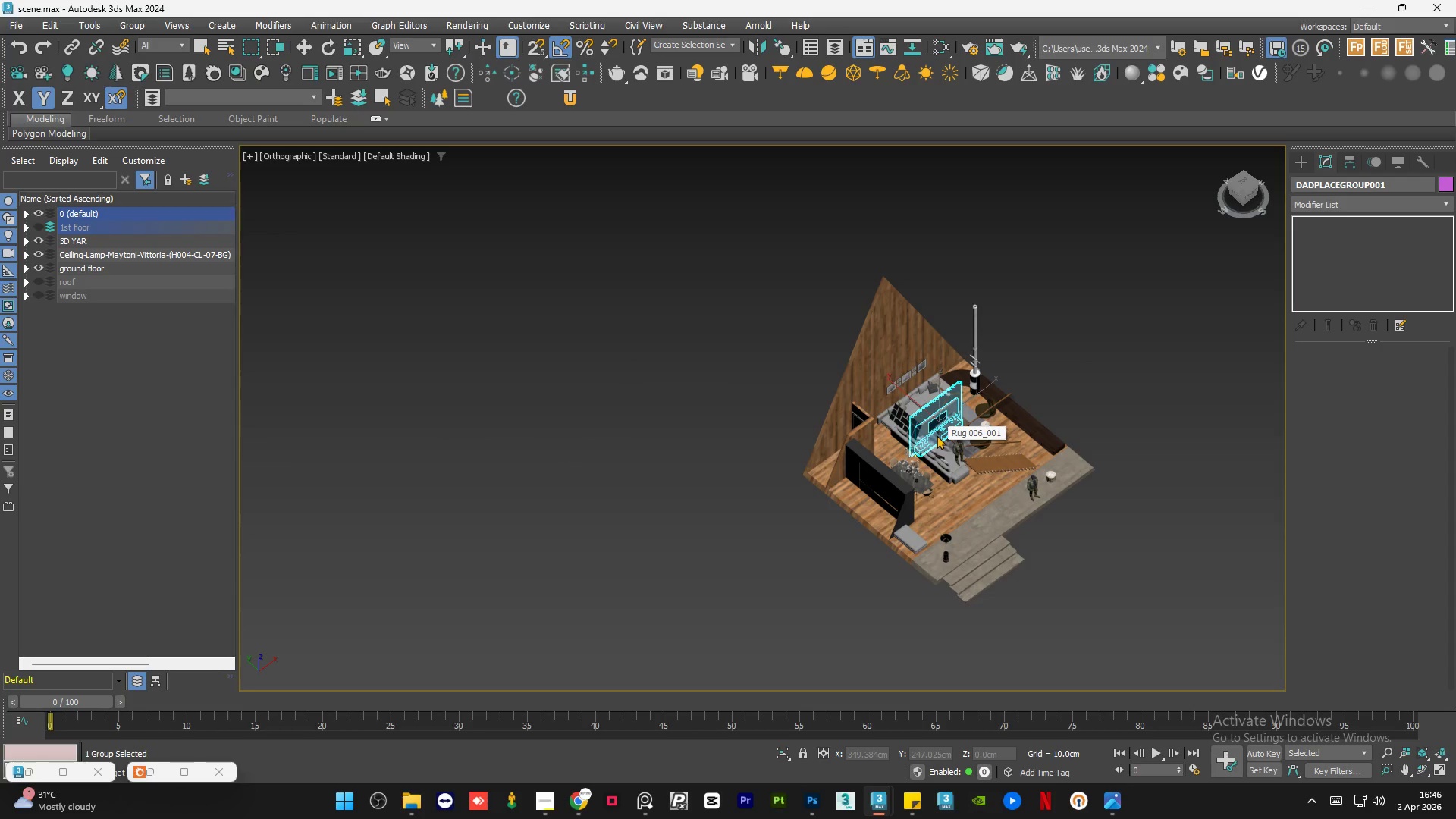 
wait(11.59)
 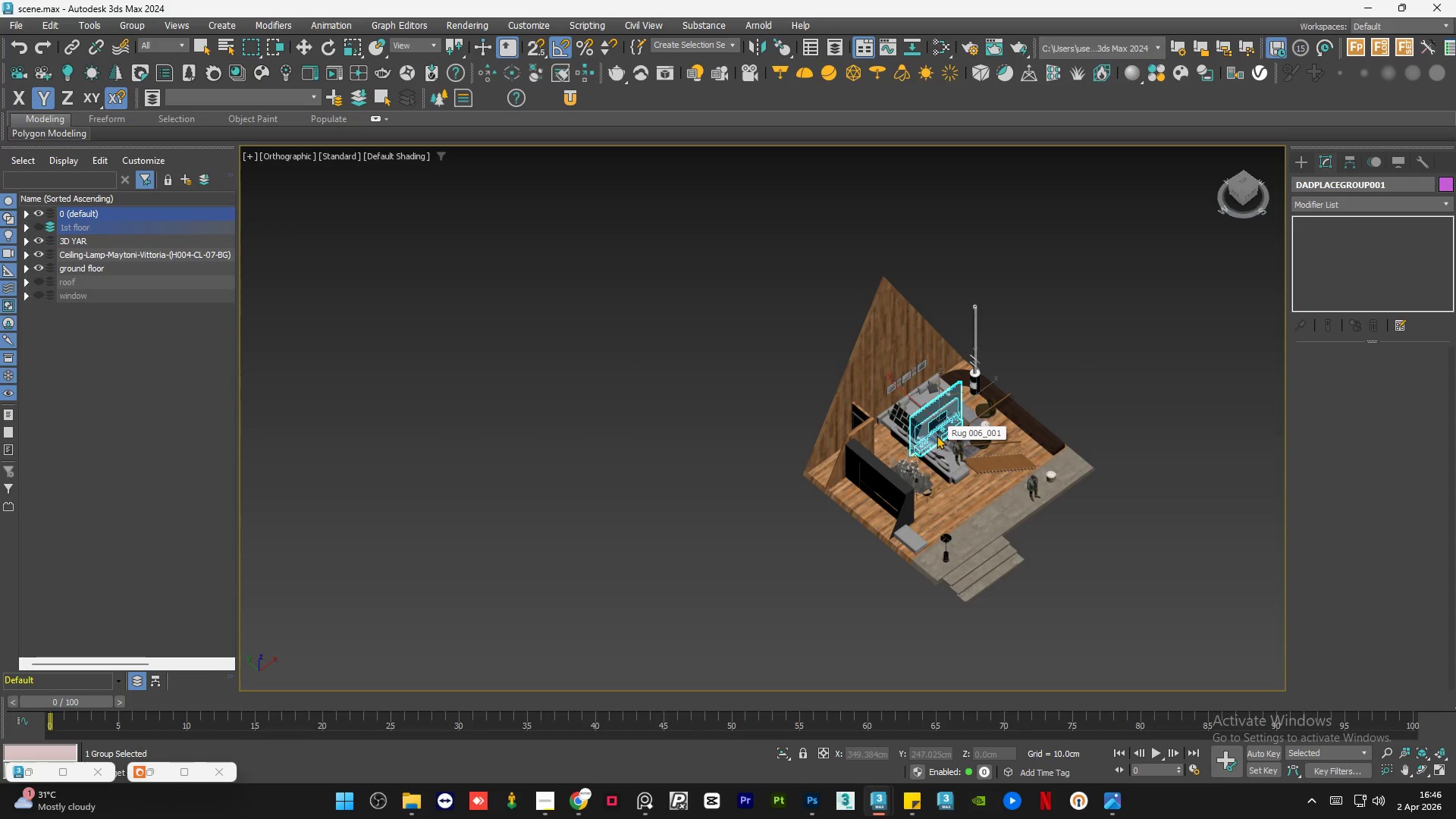 
left_click([1146, 476])
 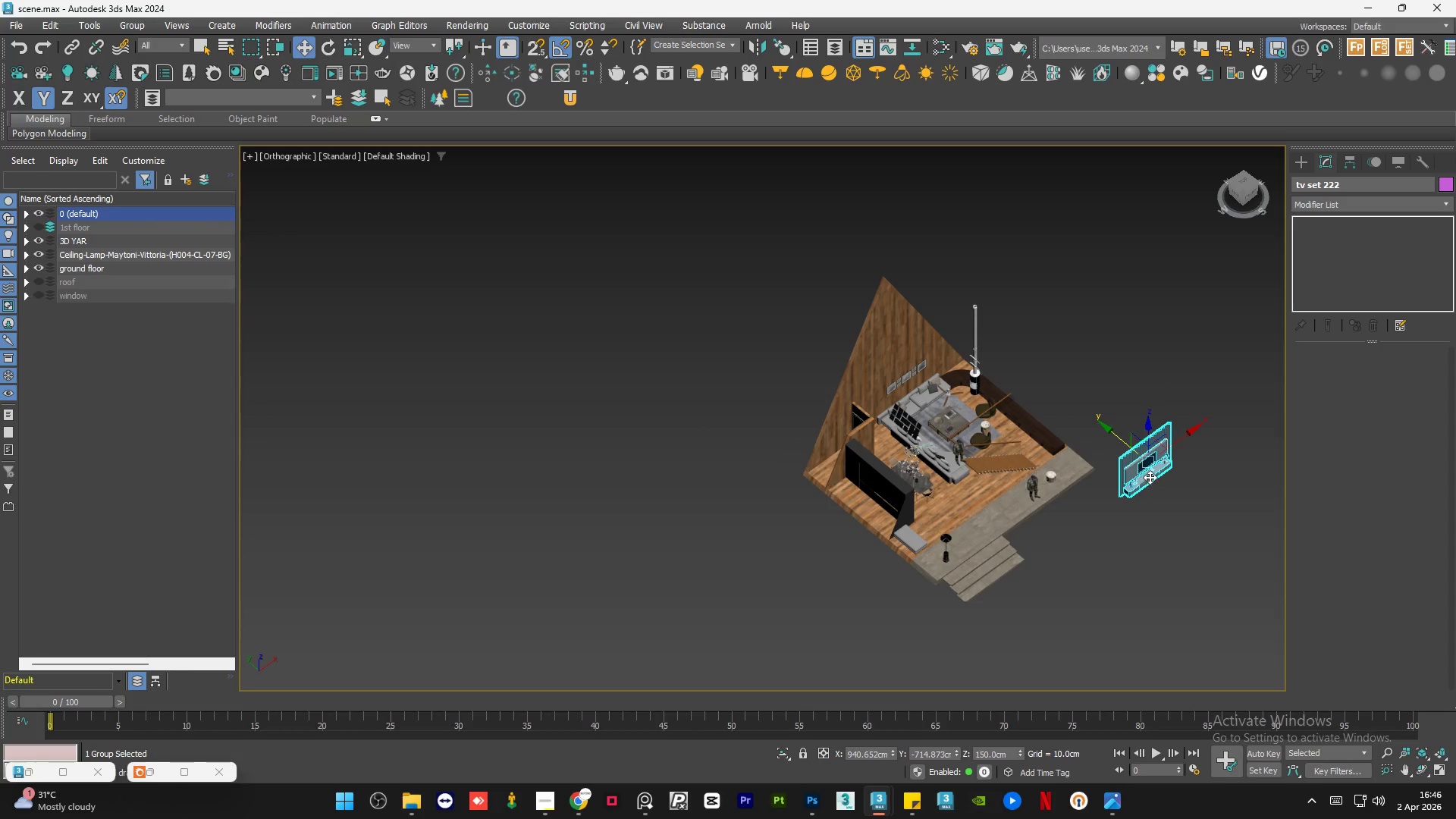 
scroll: coordinate [1163, 482], scroll_direction: up, amount: 5.0
 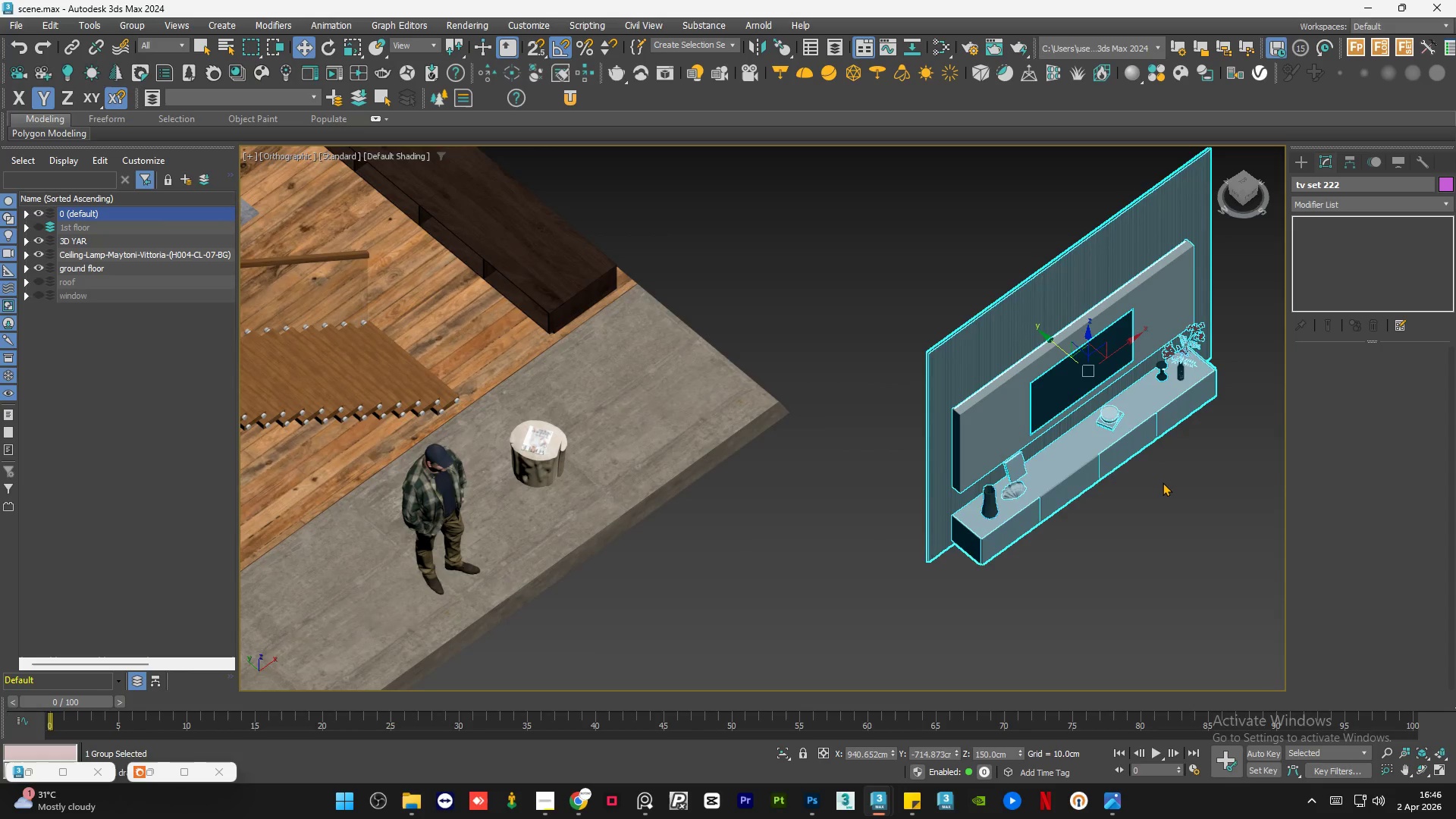 
key(E)
 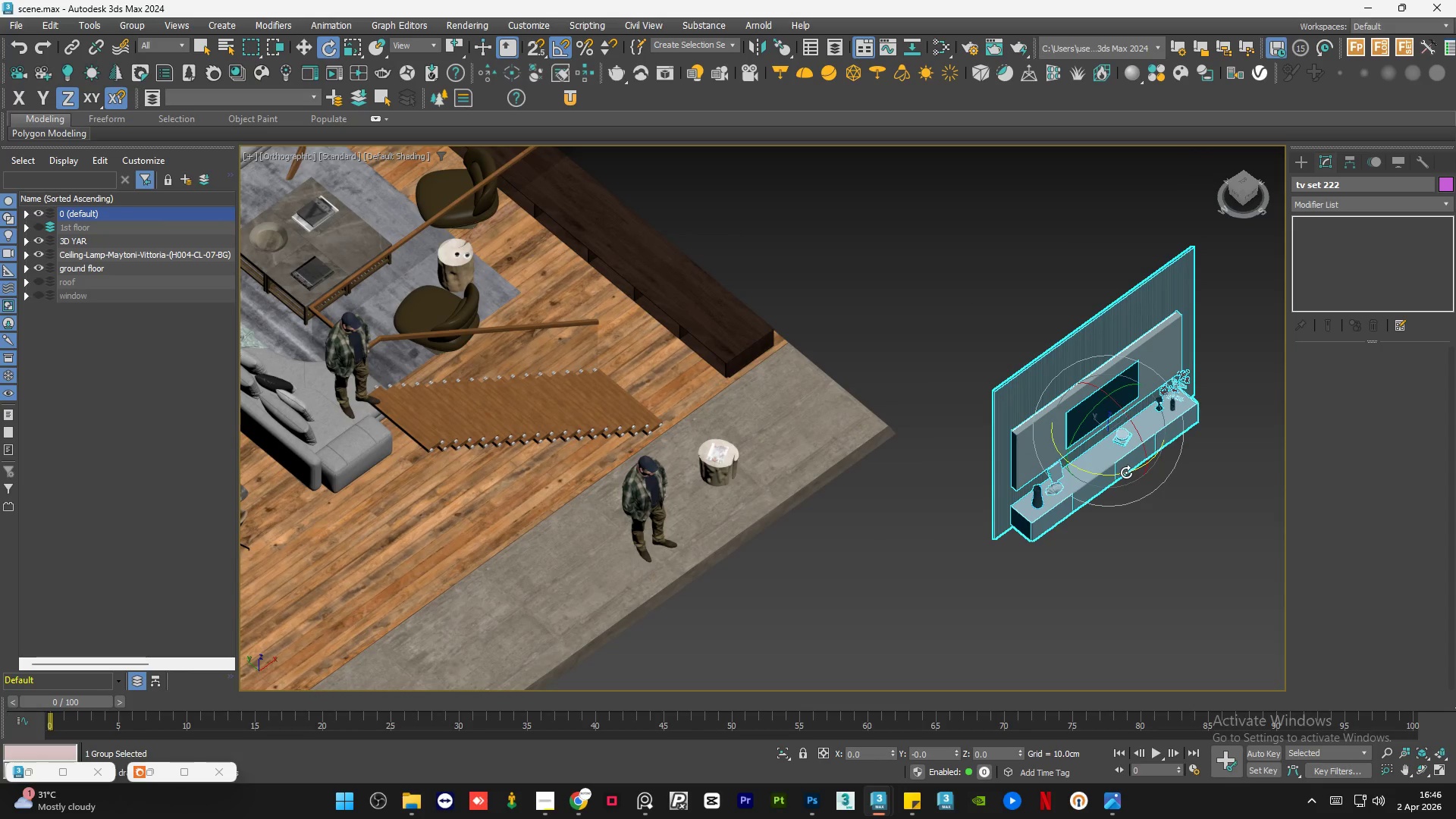 
scroll: coordinate [1153, 484], scroll_direction: down, amount: 1.0
 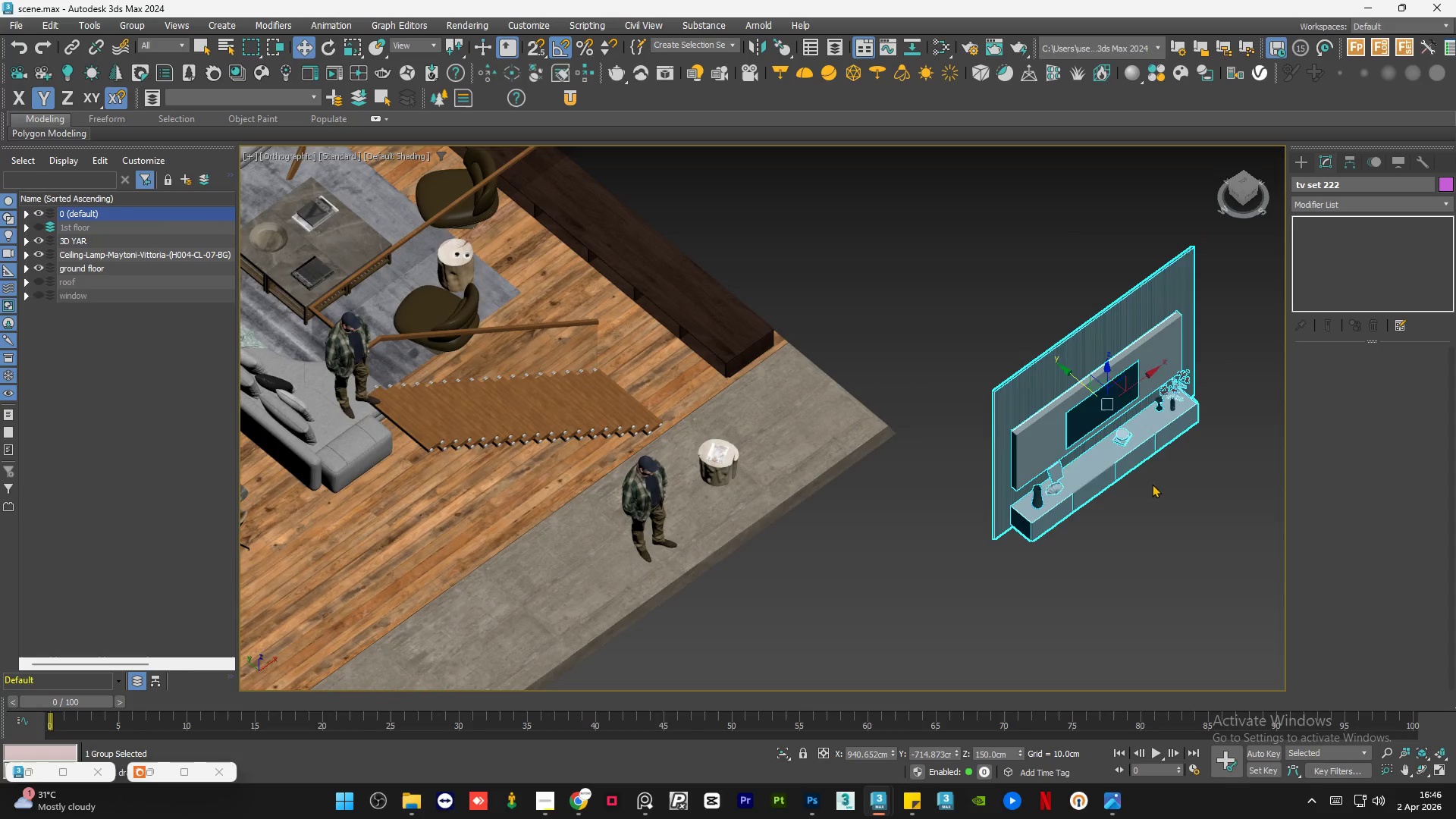 
left_click_drag(start_coordinate=[1125, 472], to_coordinate=[1048, 458])
 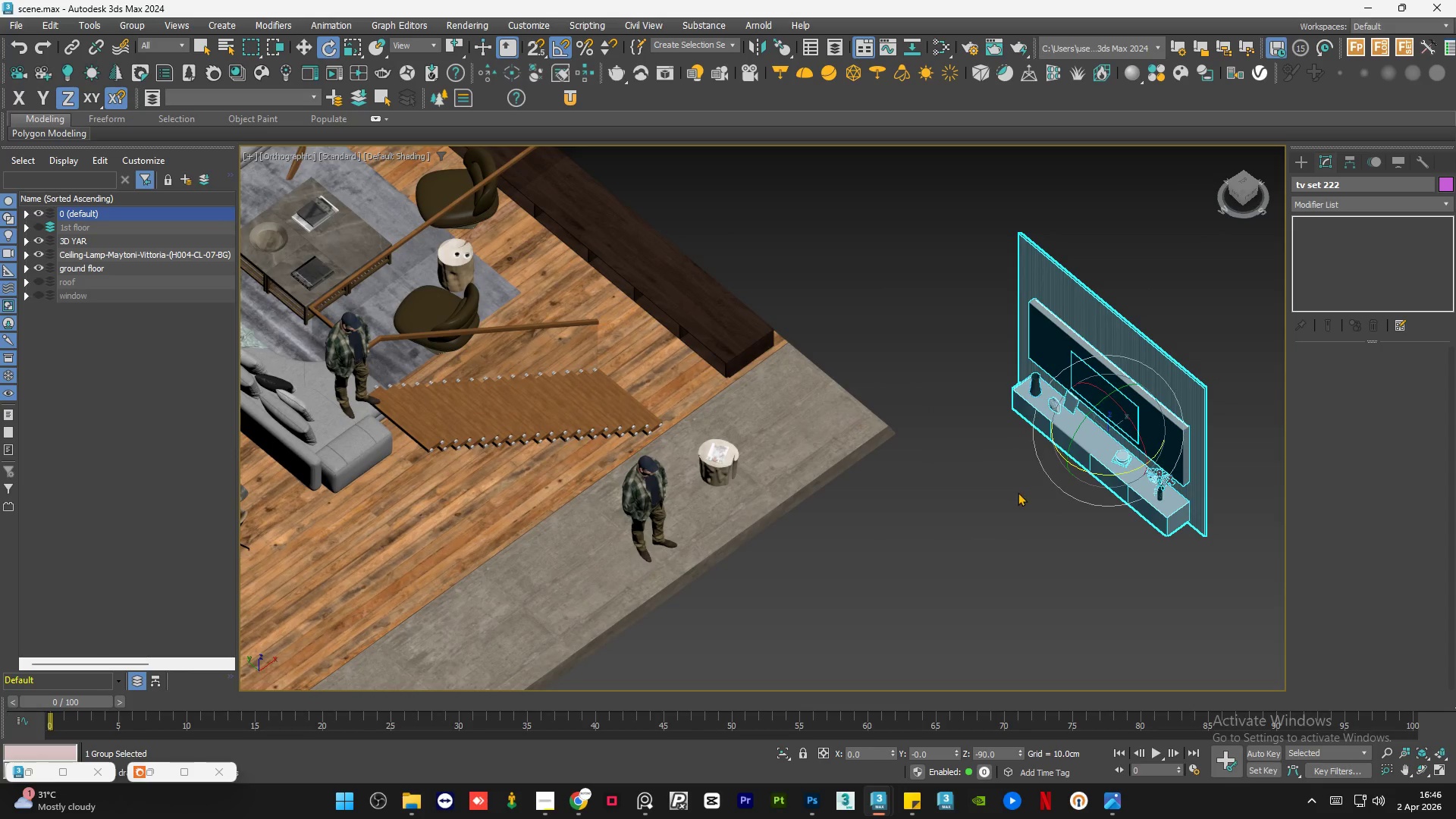 
left_click([1017, 492])
 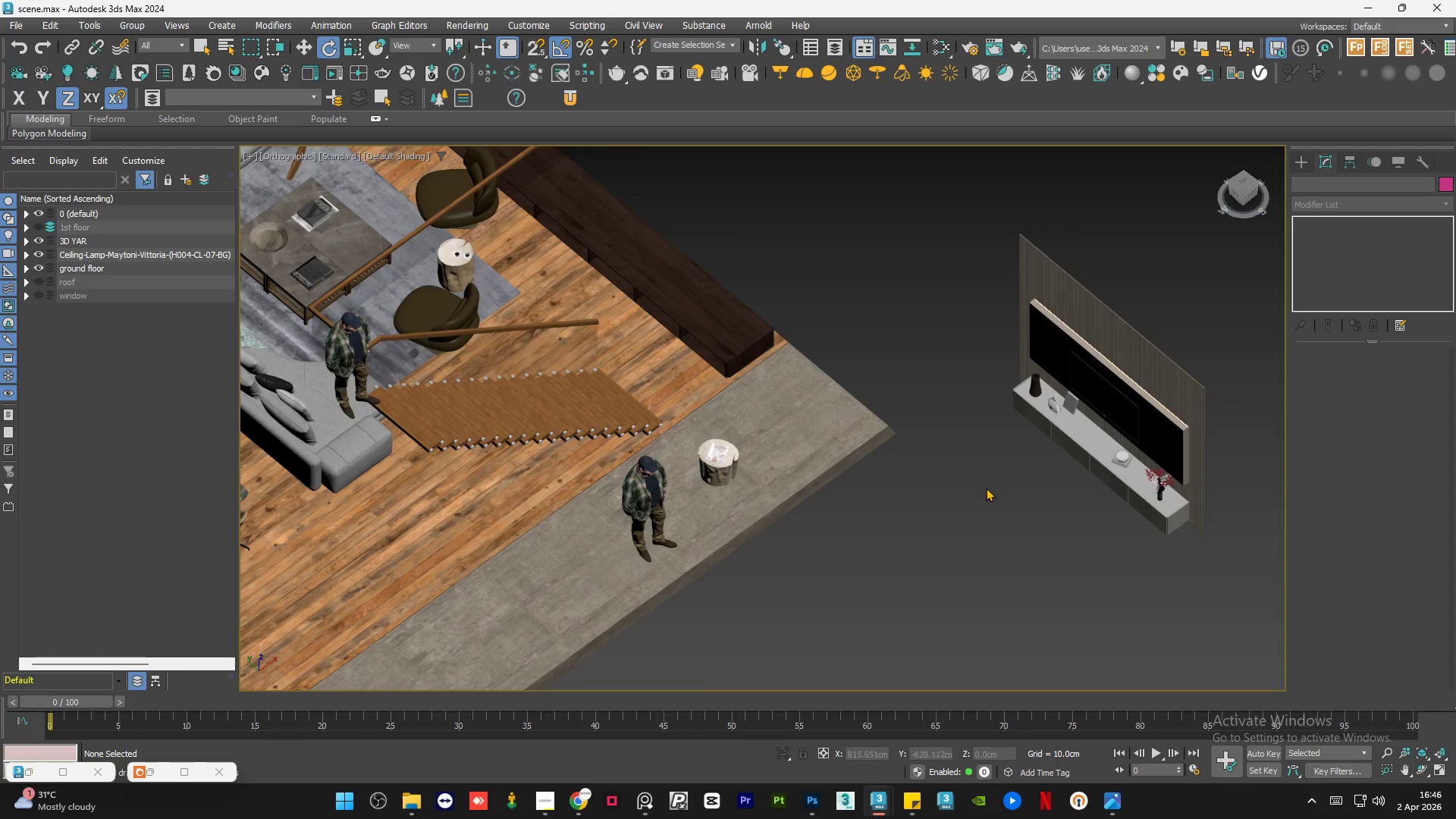 
hold_key(key=AltLeft, duration=0.91)
 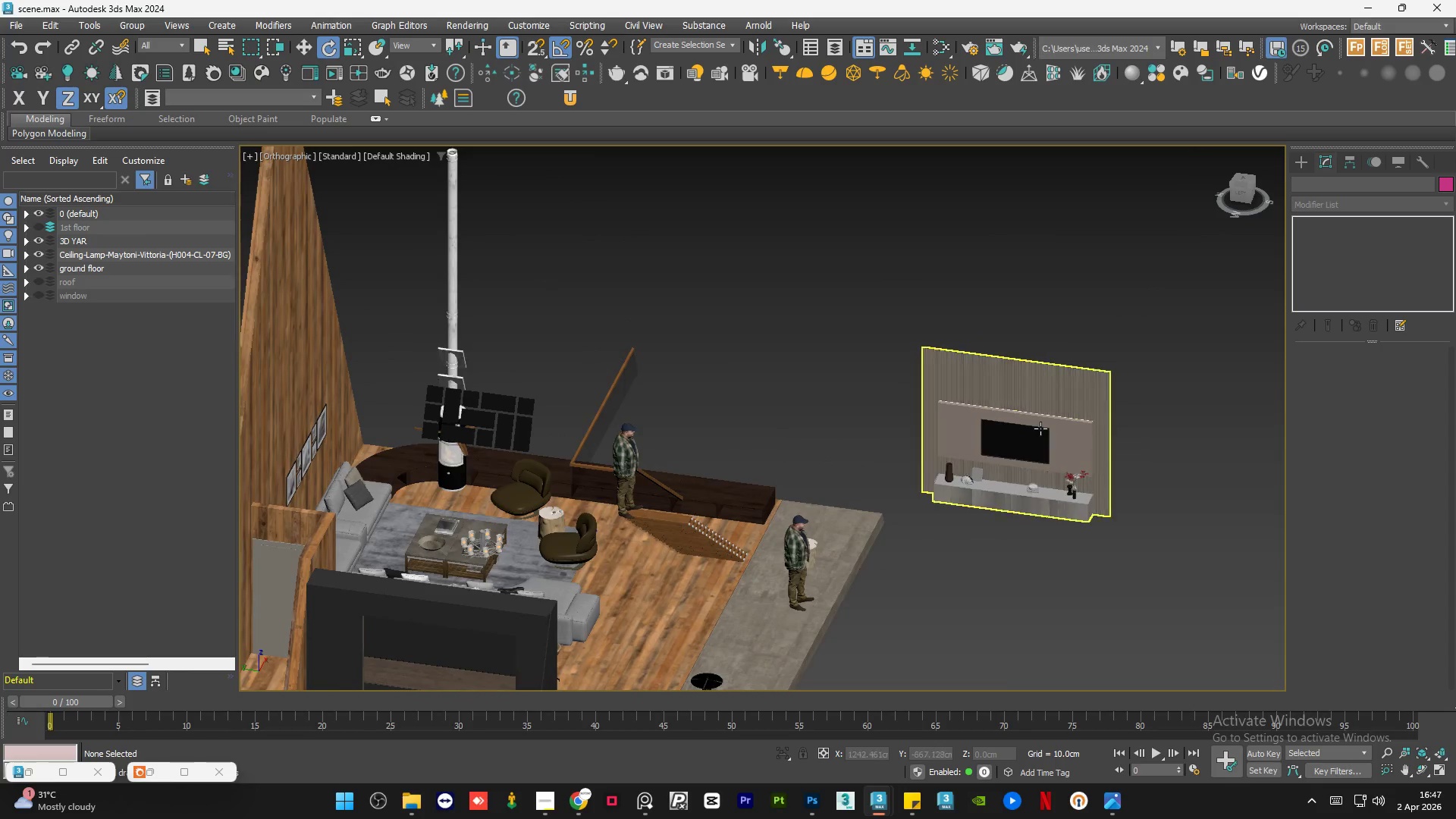 
scroll: coordinate [985, 488], scroll_direction: down, amount: 1.0
 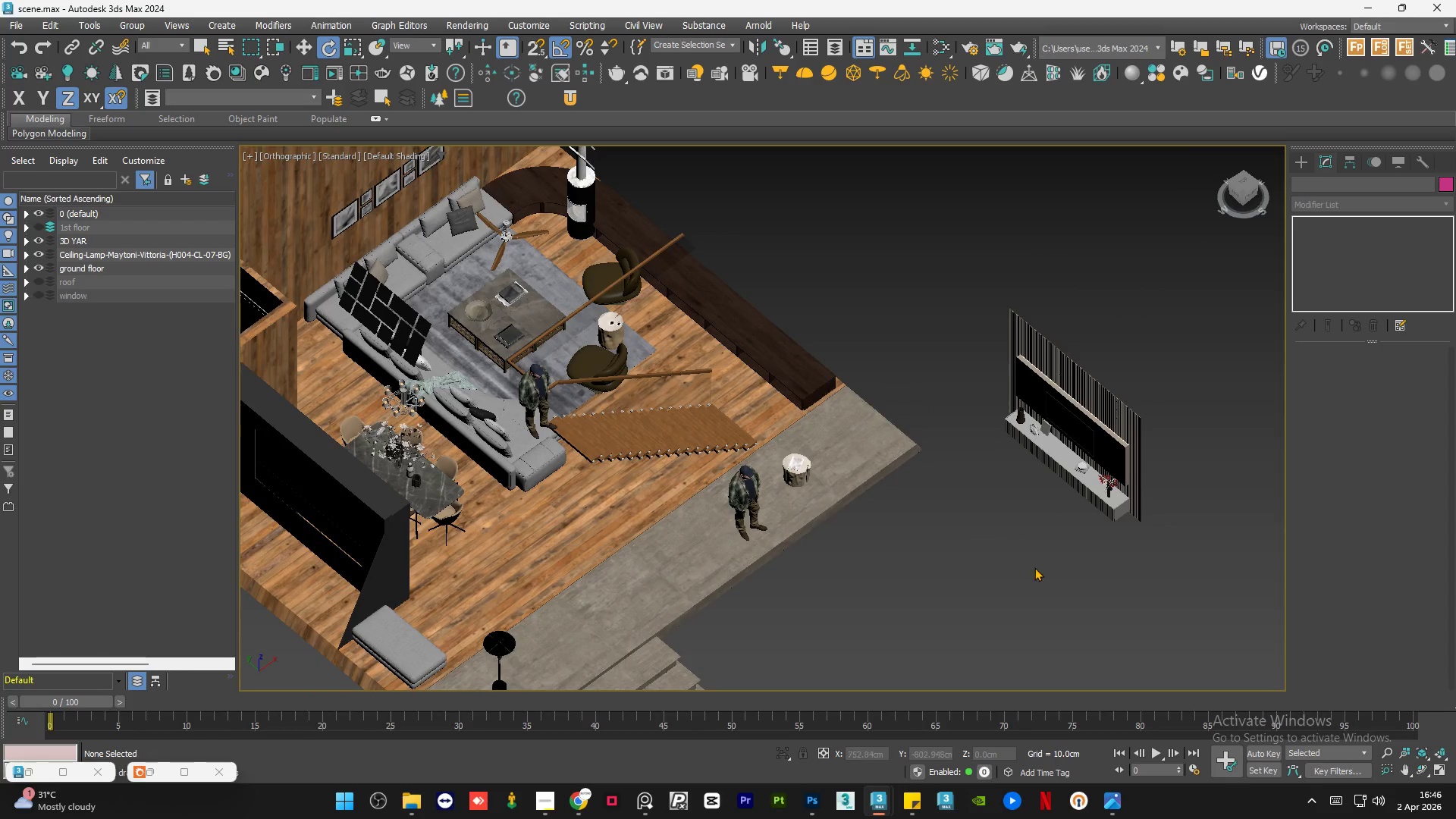 
left_click([1040, 428])
 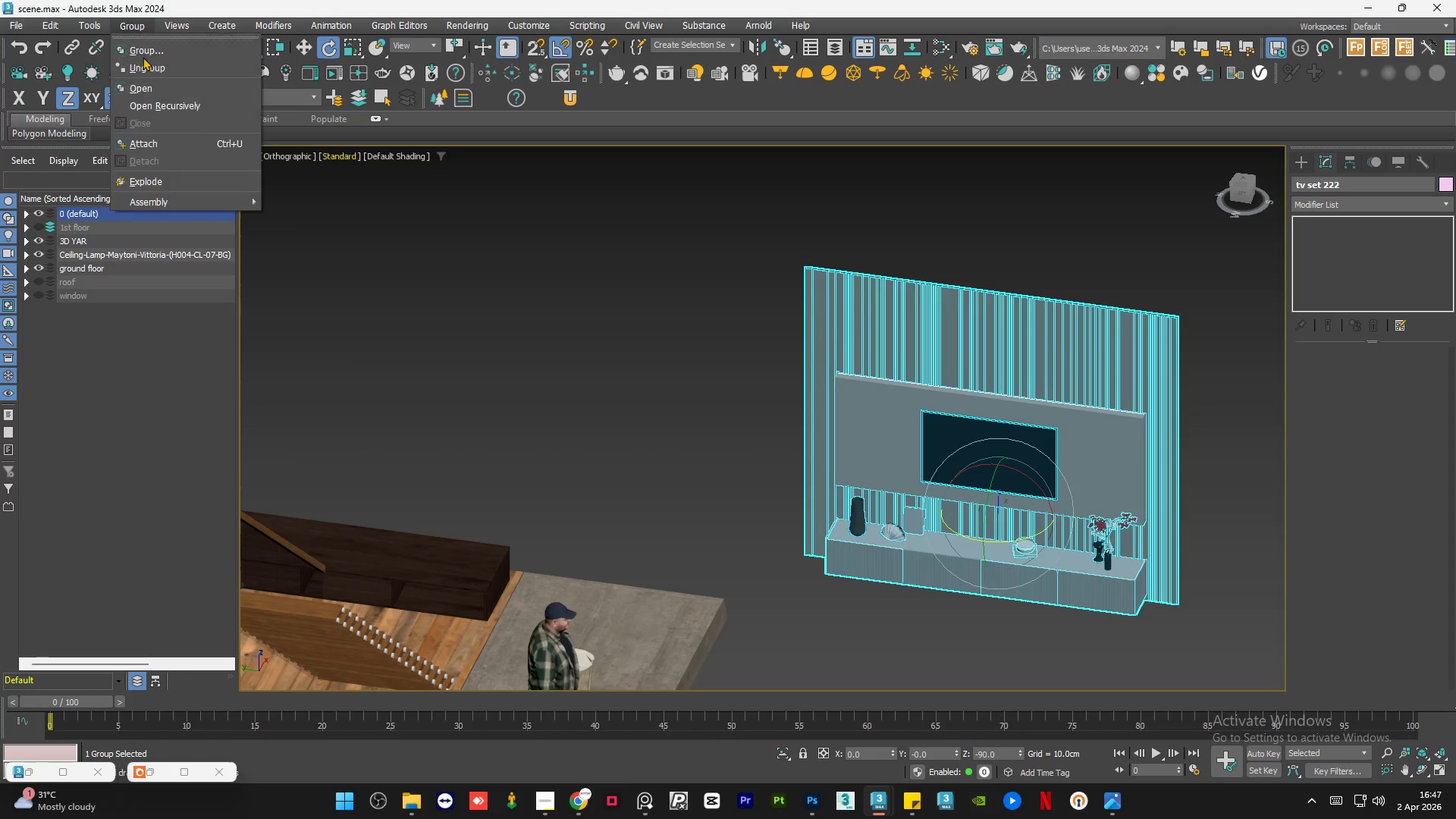 
scroll: coordinate [1040, 428], scroll_direction: up, amount: 2.0
 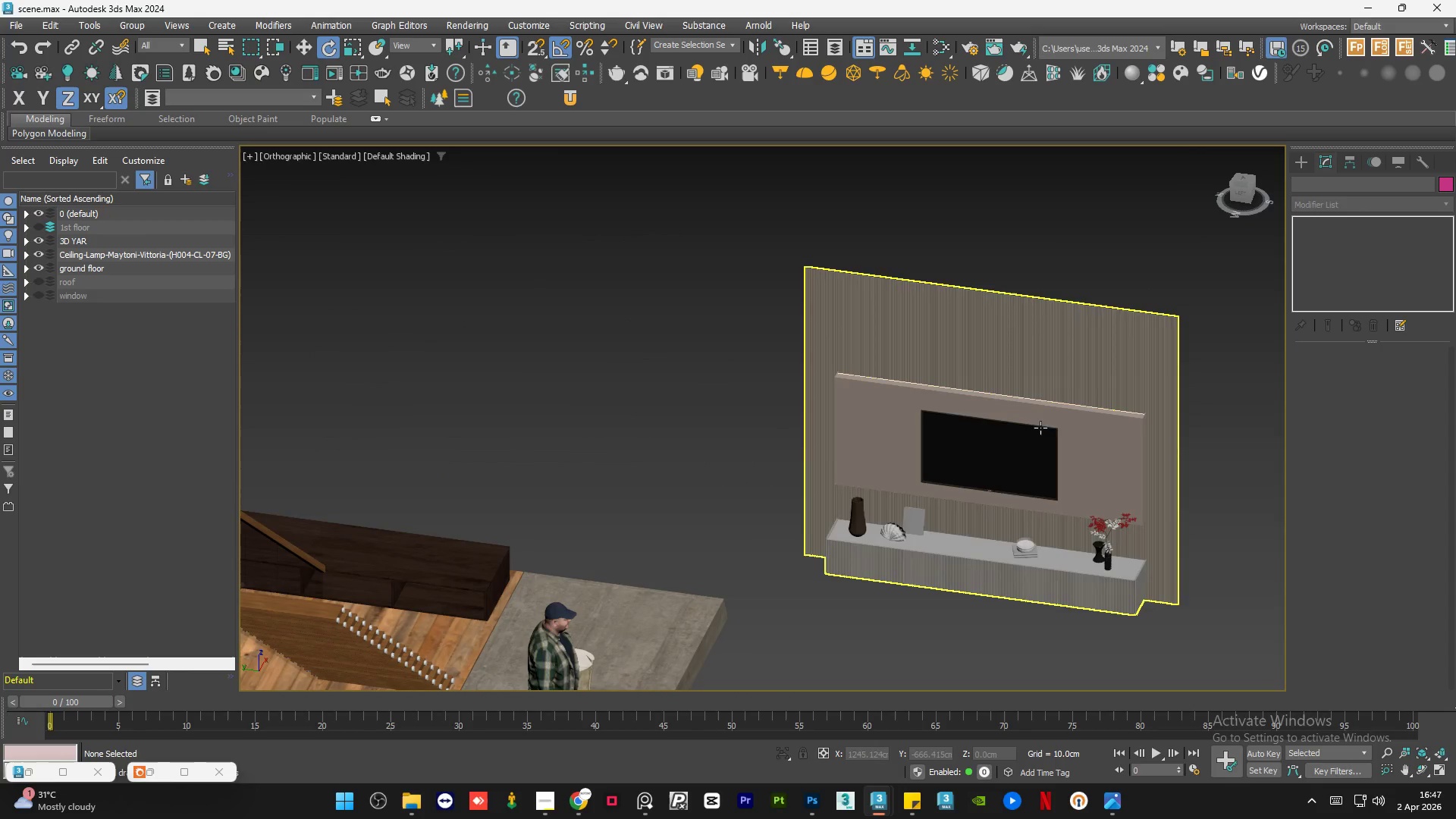 
left_click([158, 89])
 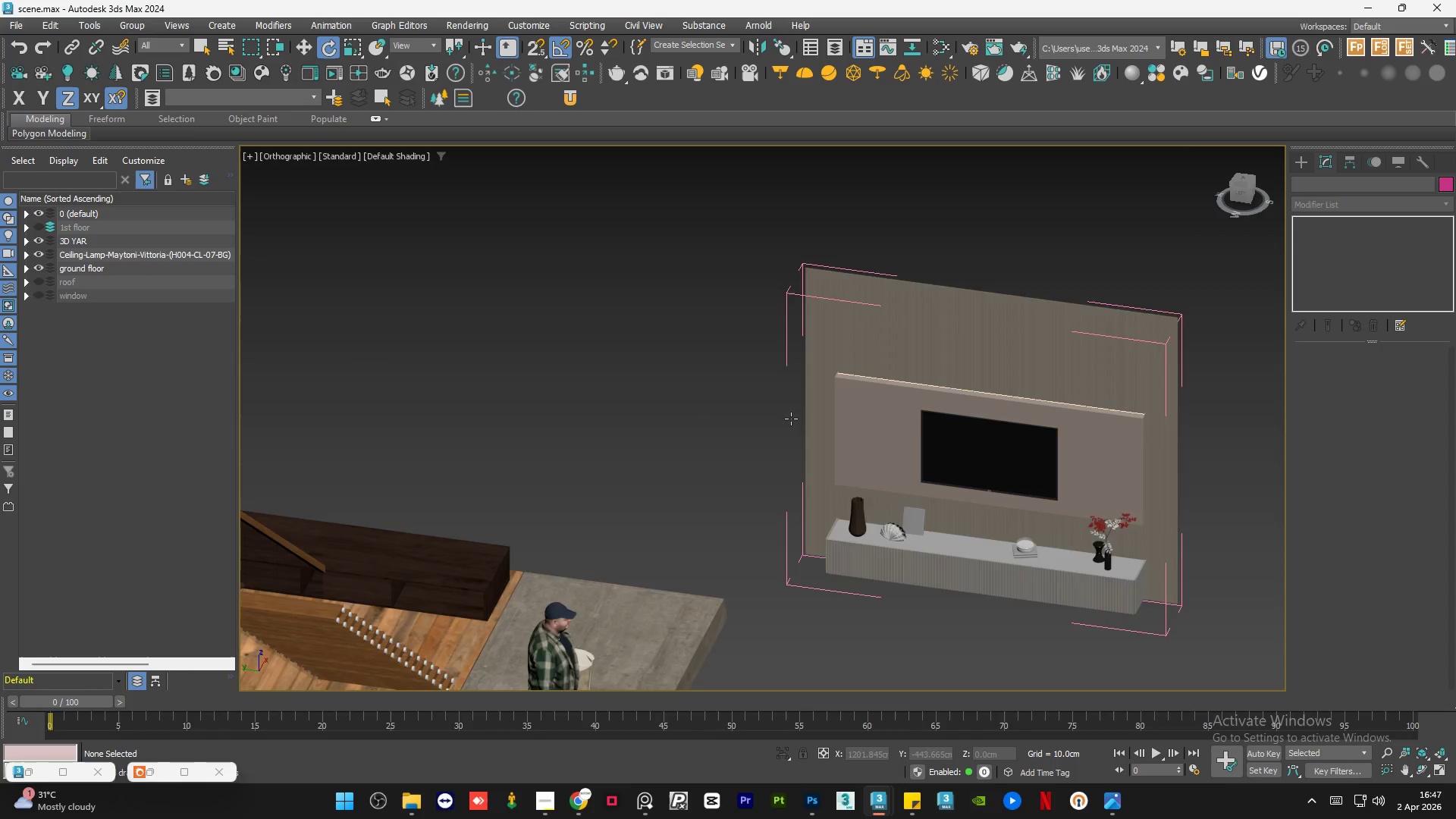 
hold_key(key=AltLeft, duration=0.41)
 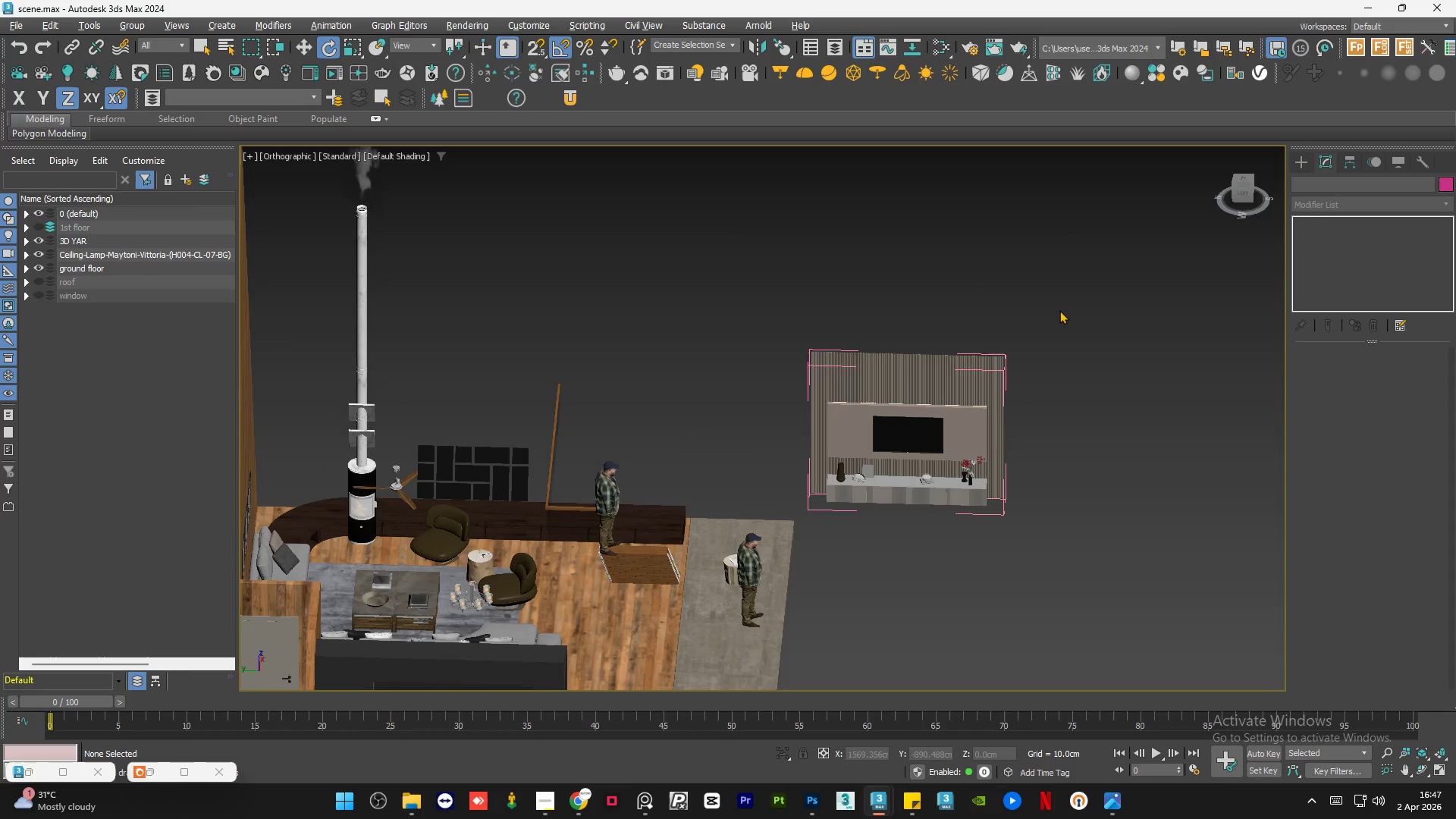 
scroll: coordinate [786, 438], scroll_direction: down, amount: 2.0
 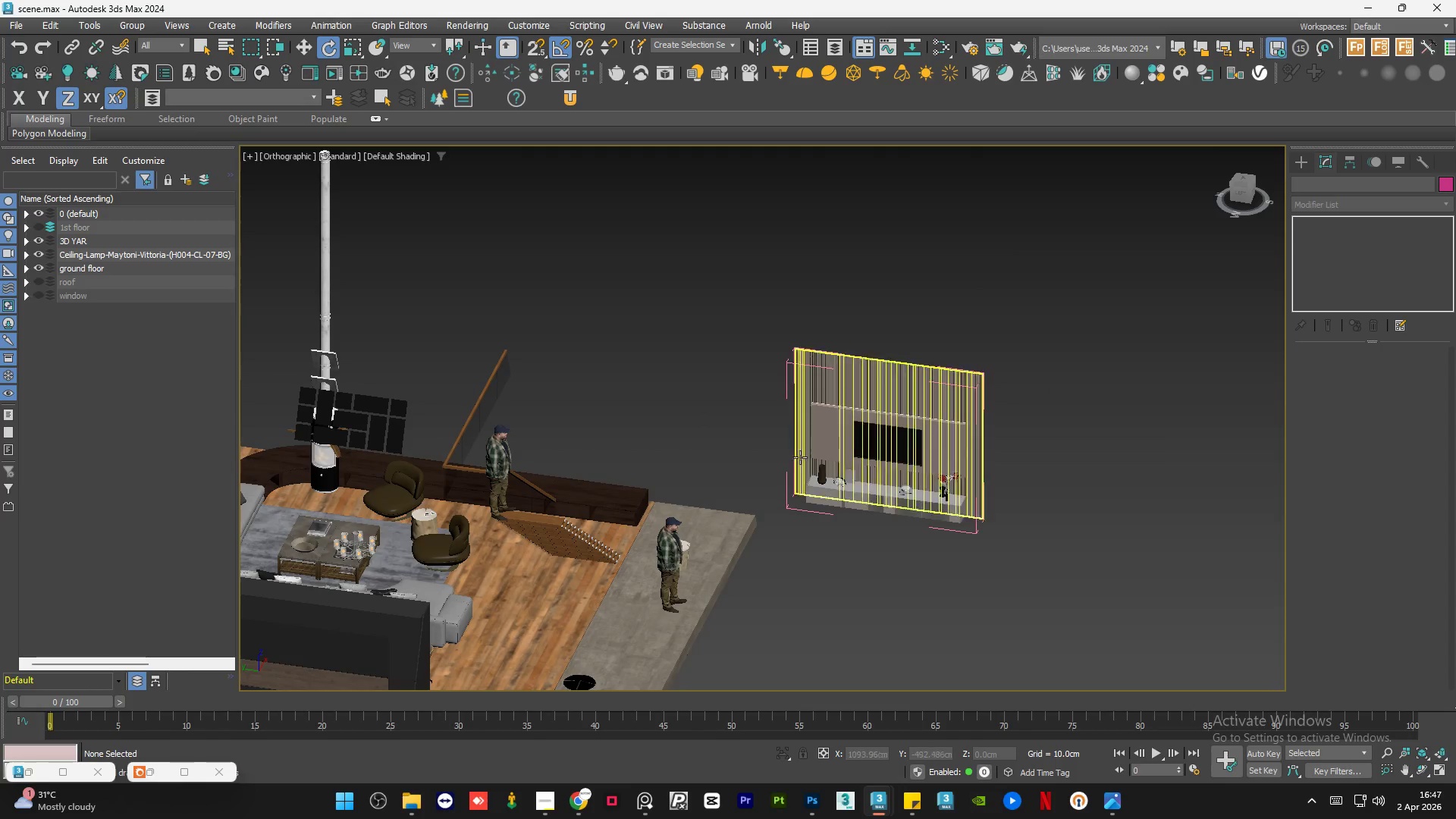 
left_click_drag(start_coordinate=[1066, 304], to_coordinate=[720, 379])
 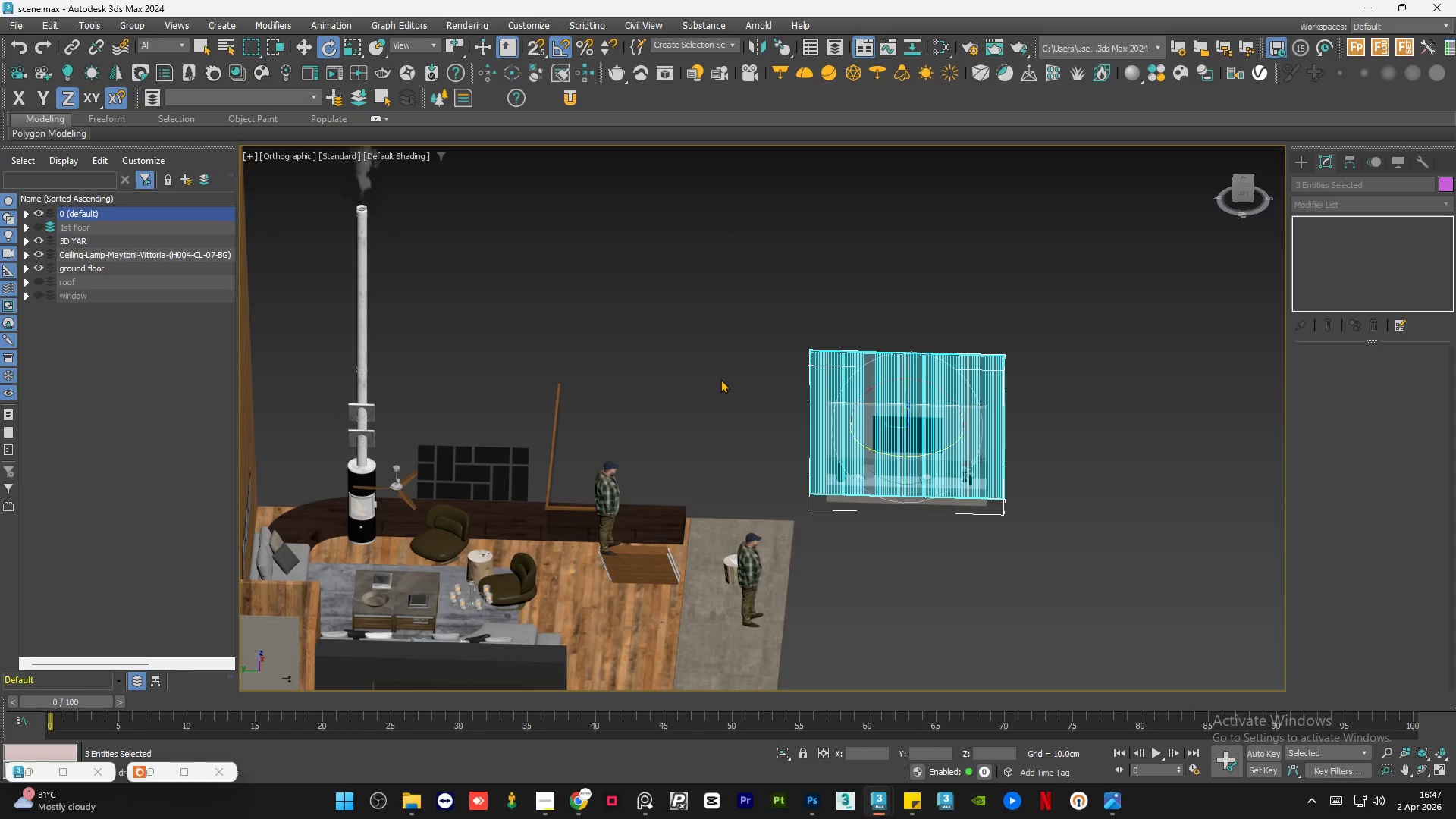 
key(Delete)
 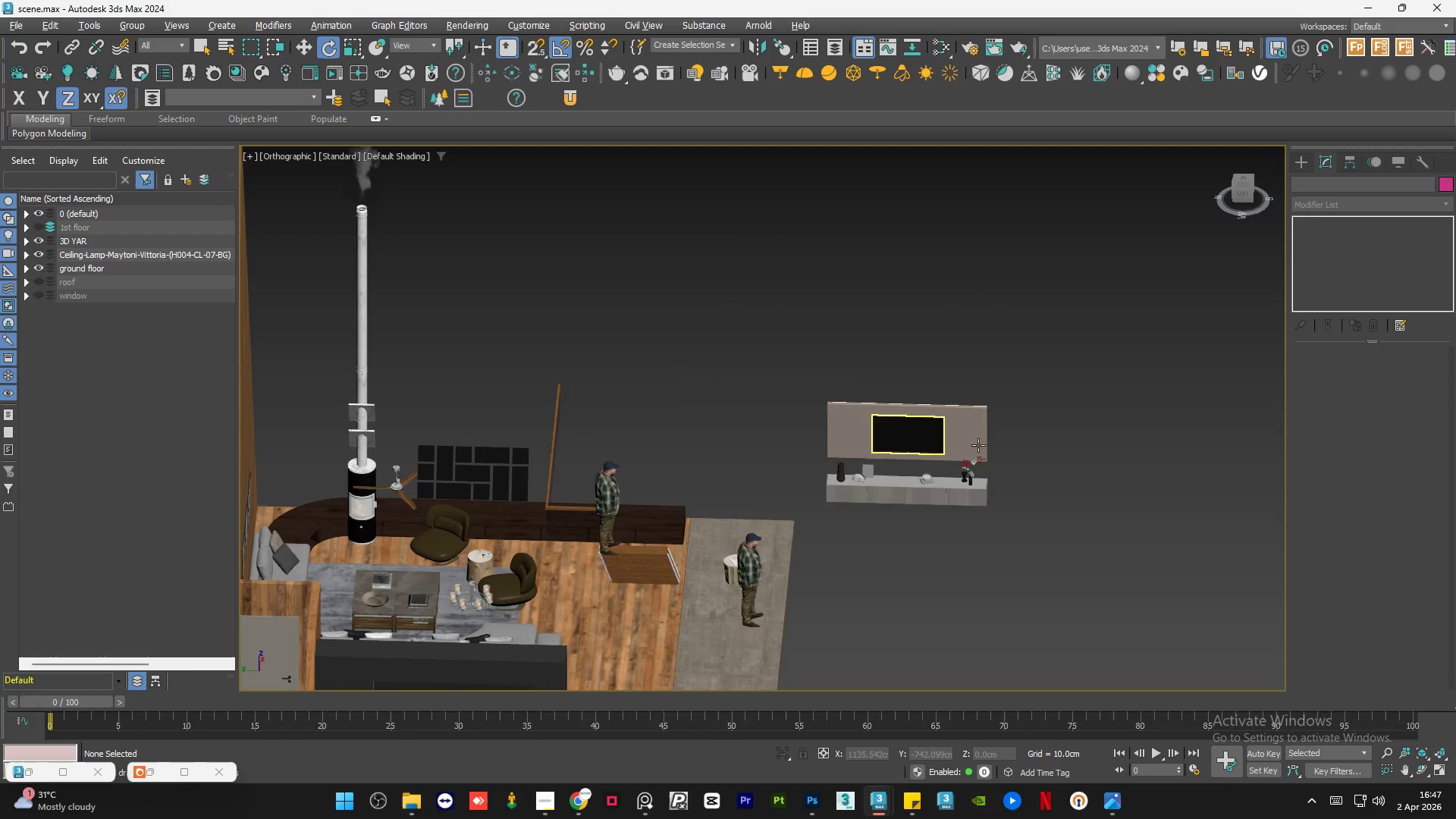 
left_click([952, 408])
 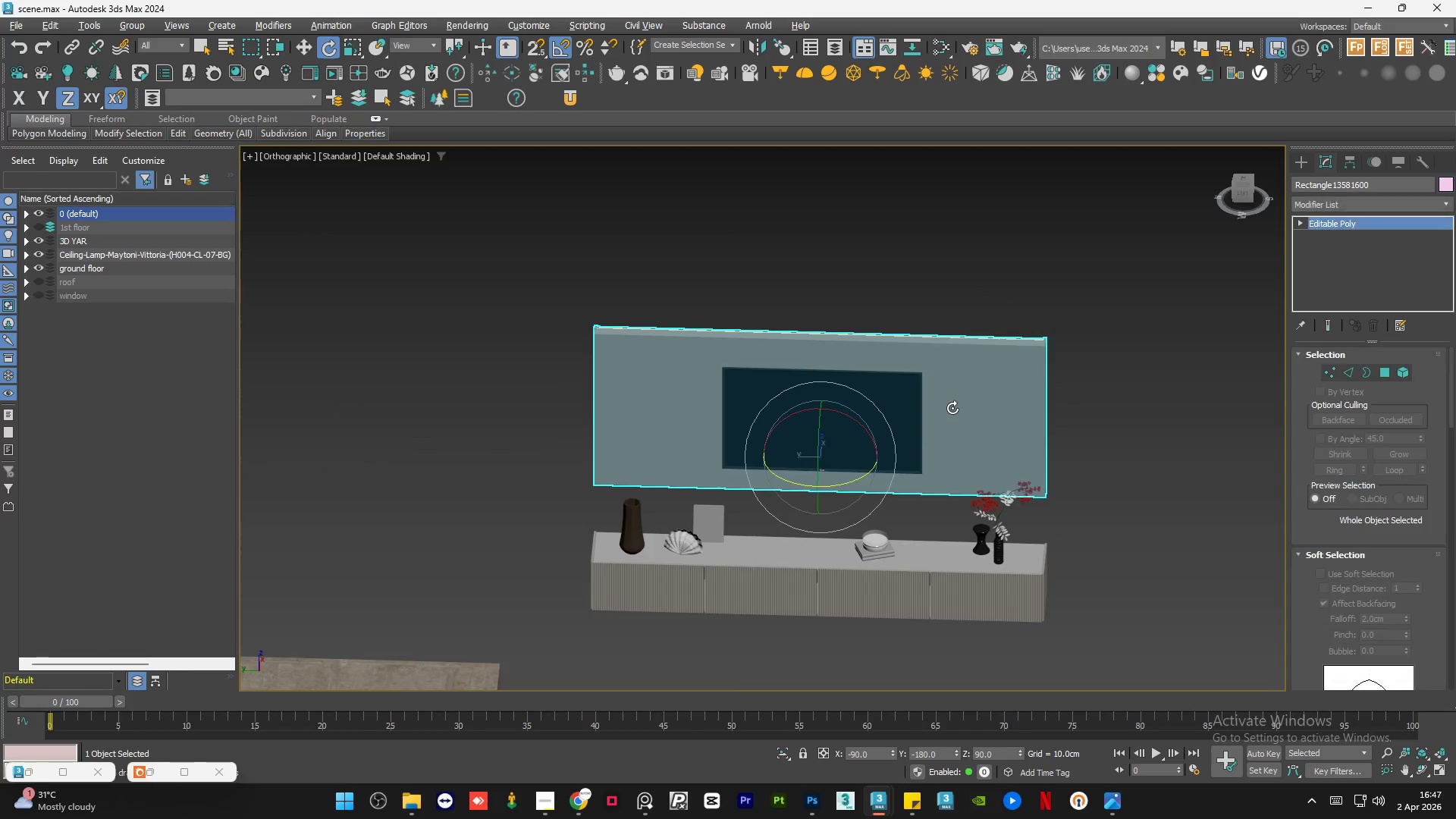 
scroll: coordinate [914, 439], scroll_direction: up, amount: 3.0
 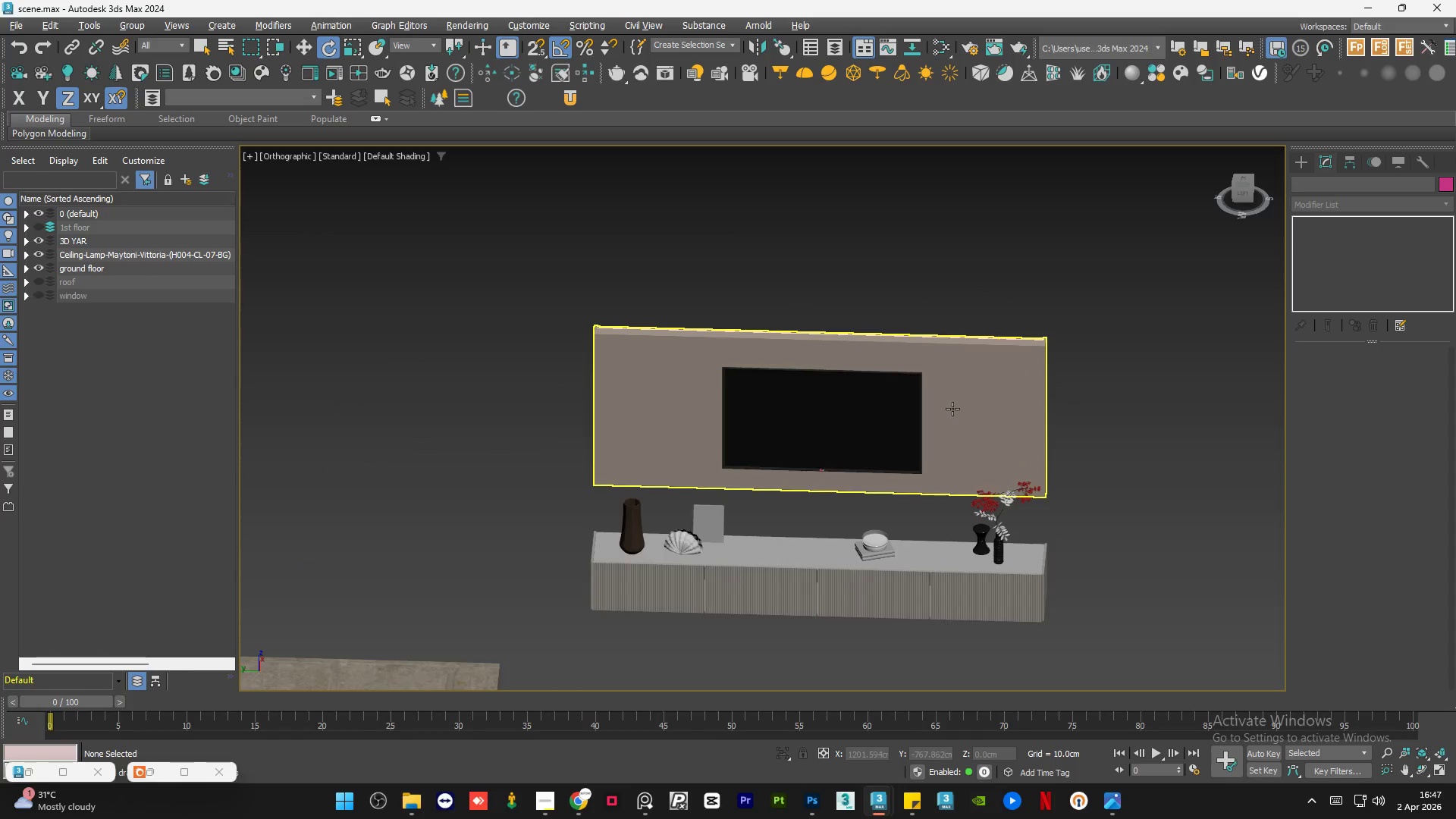 
key(Delete)
 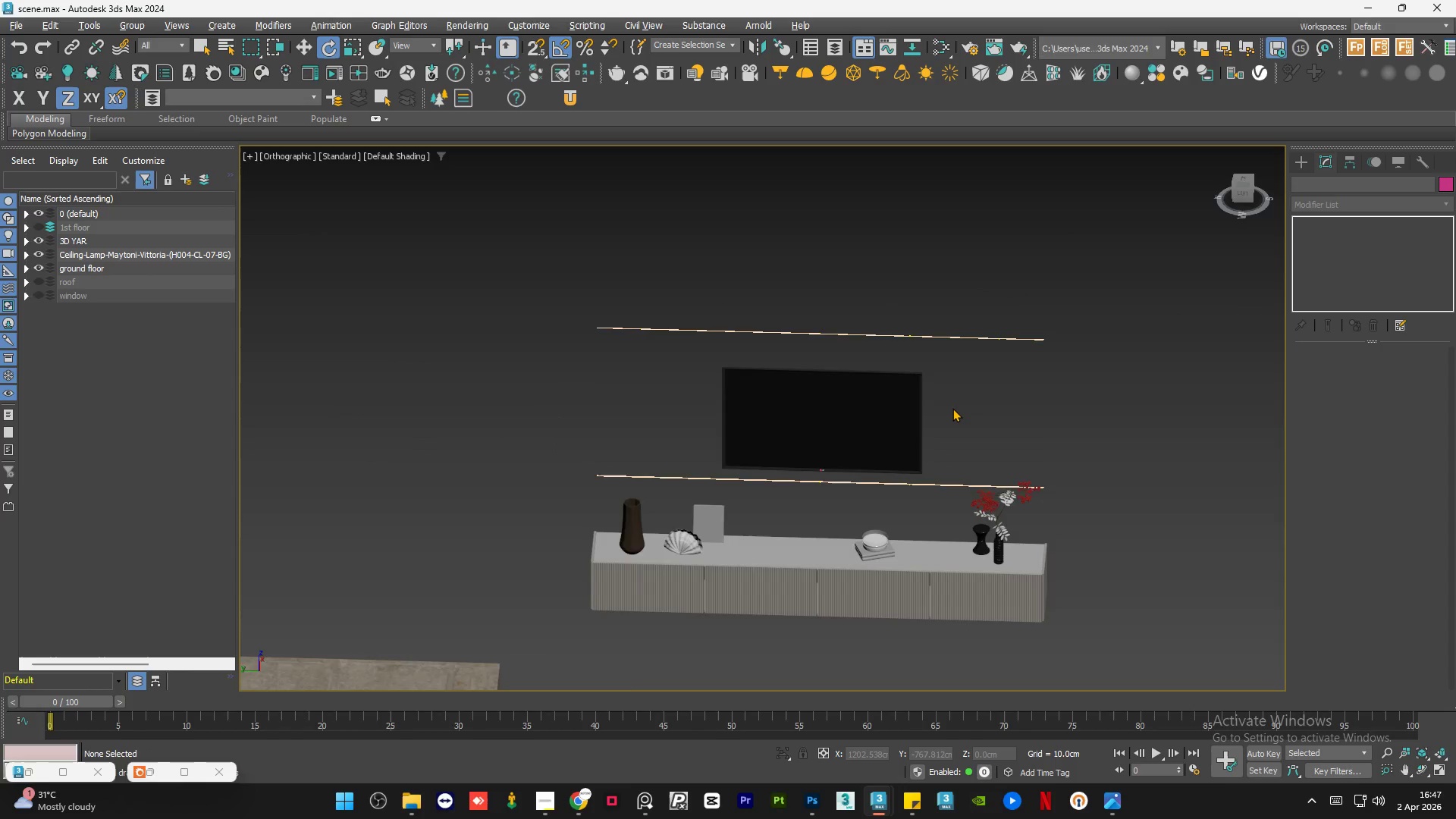 
scroll: coordinate [952, 408], scroll_direction: down, amount: 2.0
 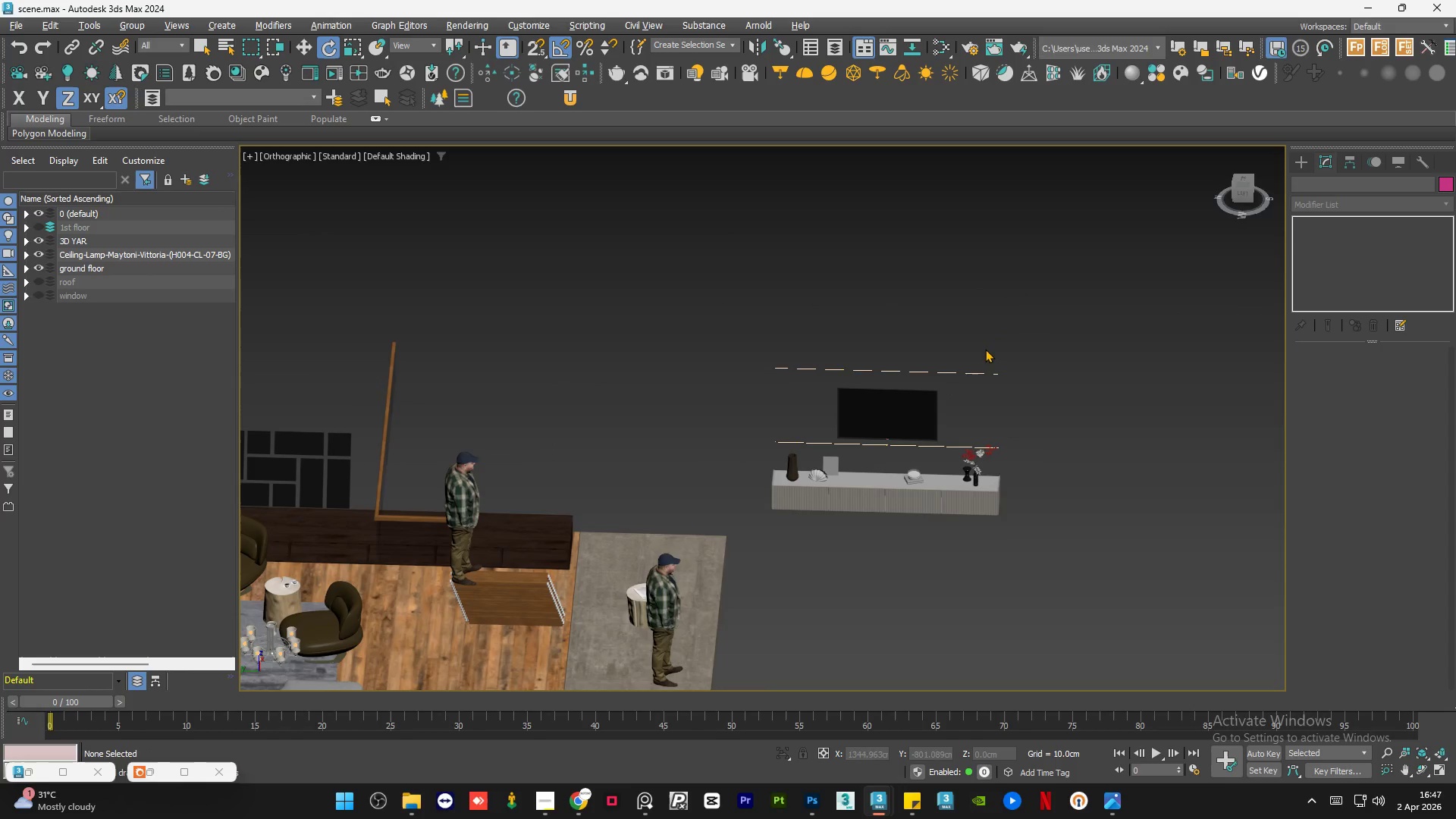 
left_click_drag(start_coordinate=[987, 337], to_coordinate=[959, 388])
 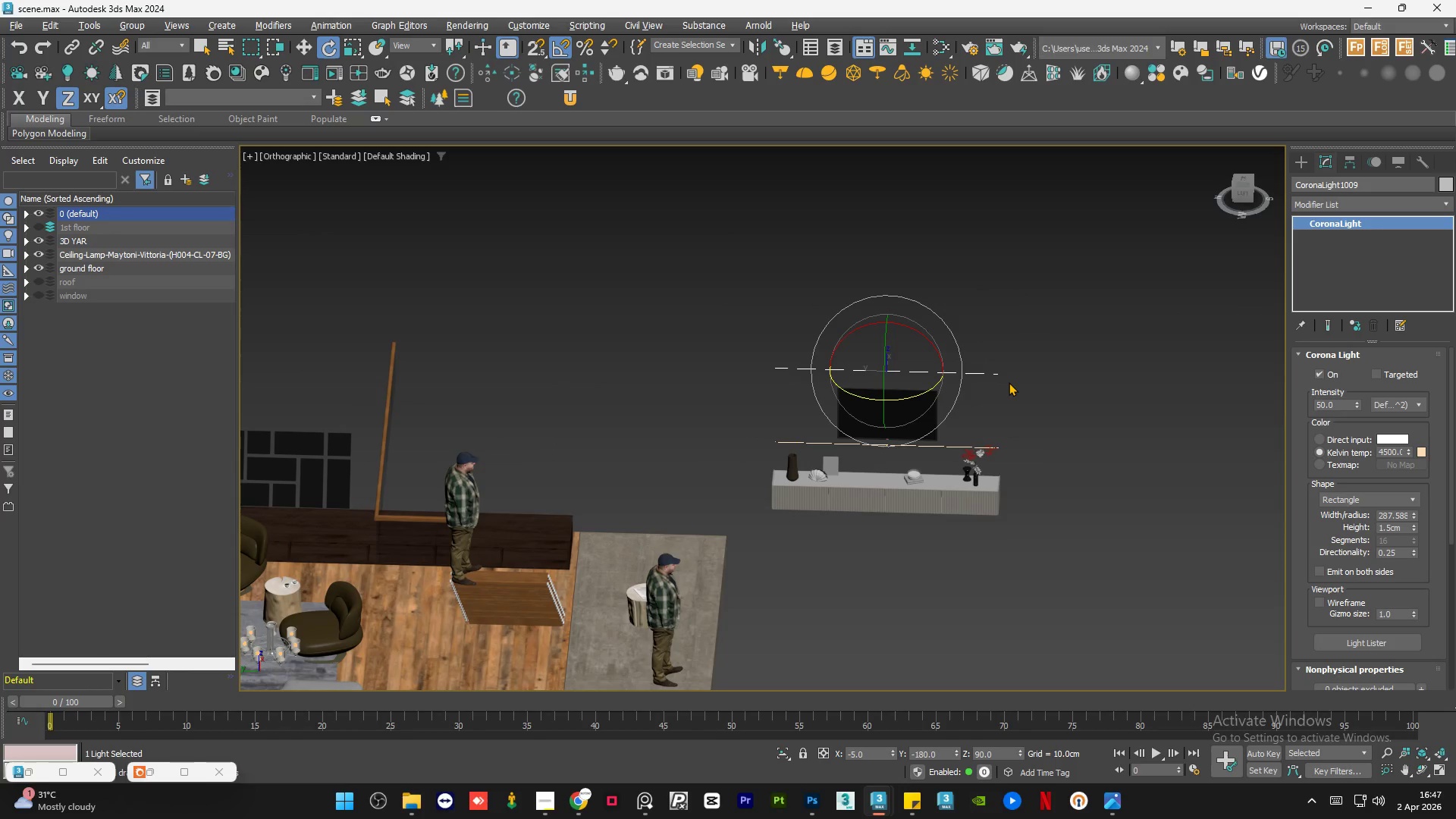 
key(Delete)
 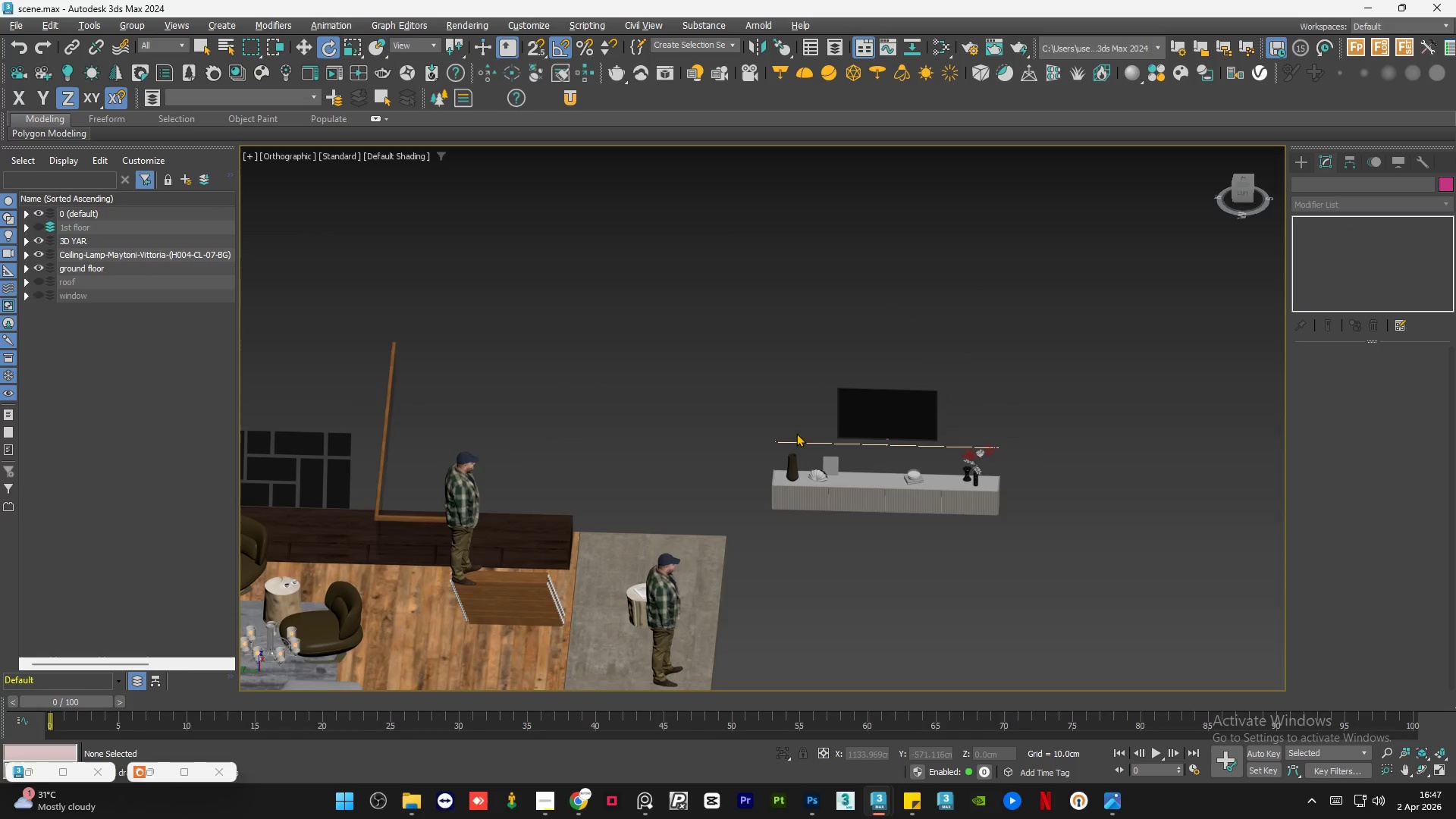 
scroll: coordinate [793, 437], scroll_direction: up, amount: 4.0
 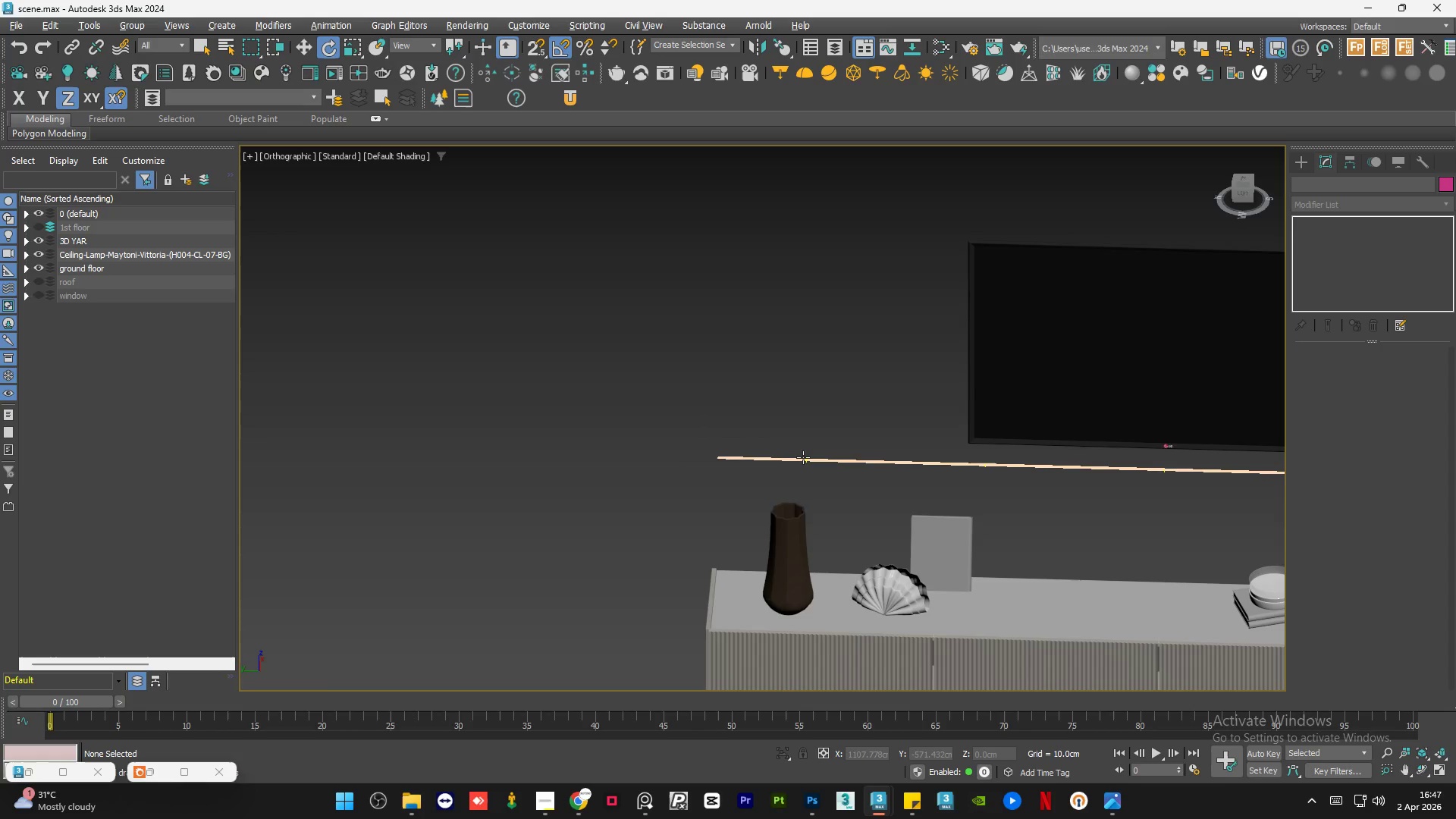 
left_click([803, 457])
 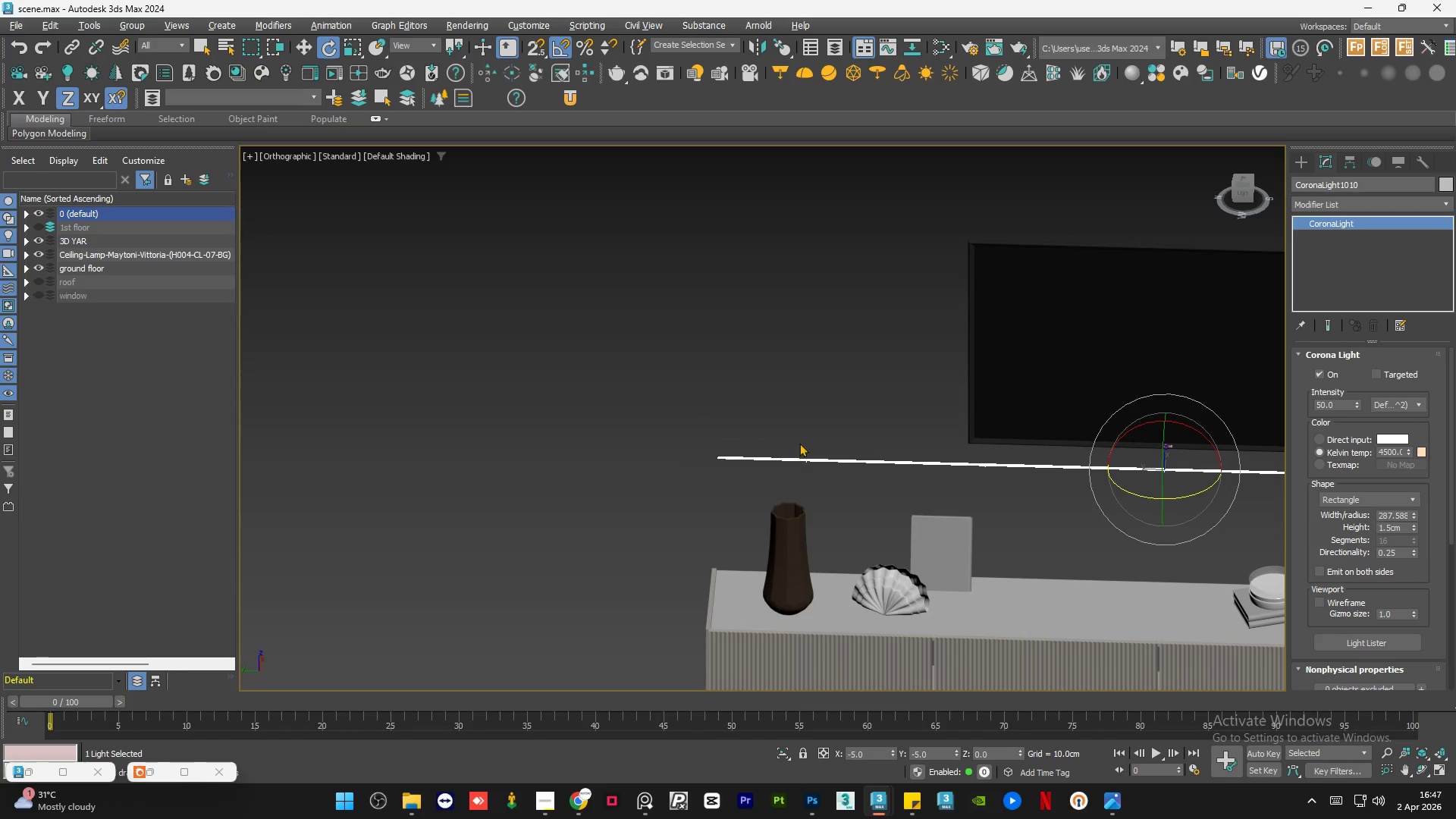 
left_click_drag(start_coordinate=[779, 406], to_coordinate=[767, 465])
 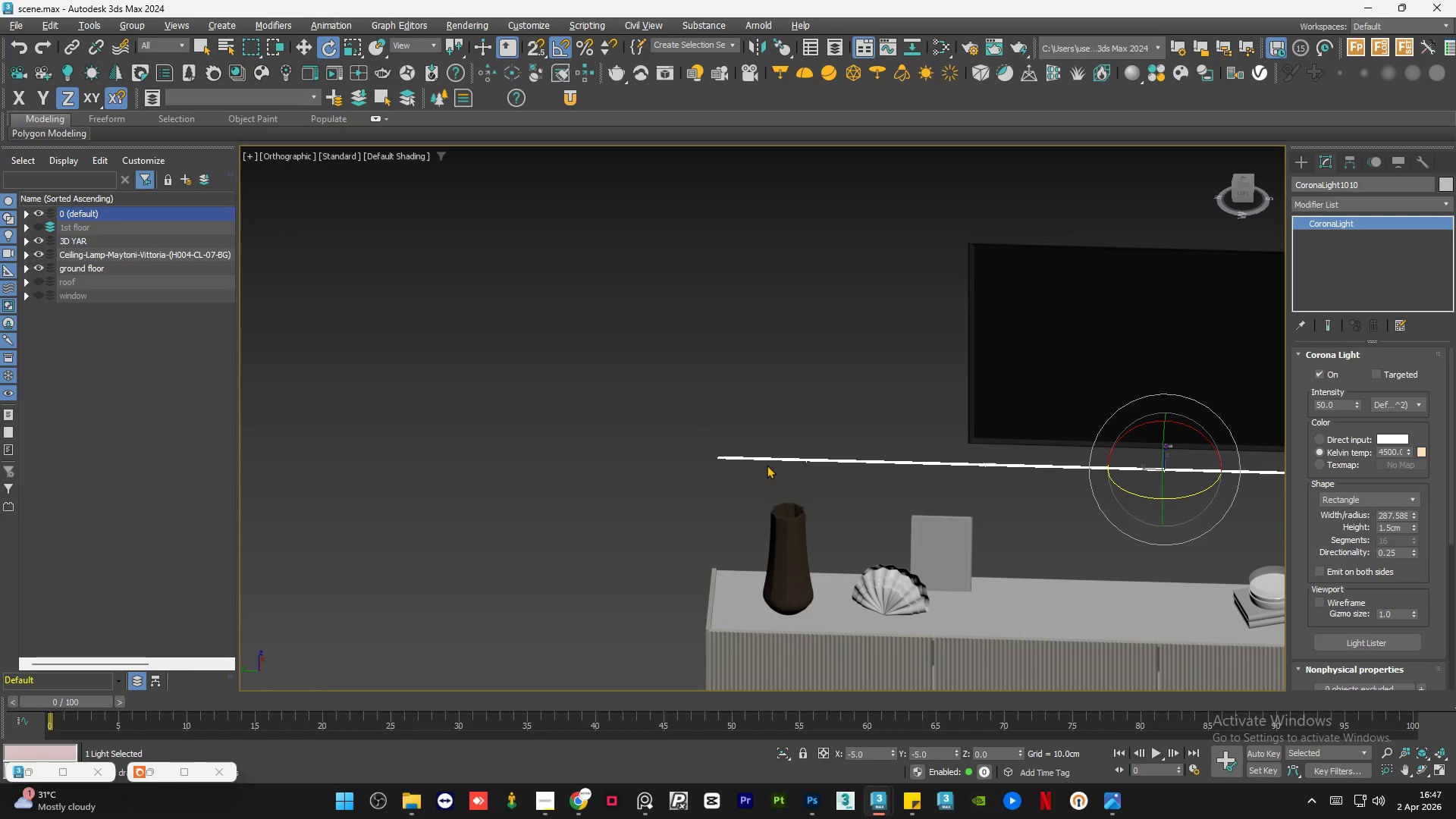 
key(Delete)
 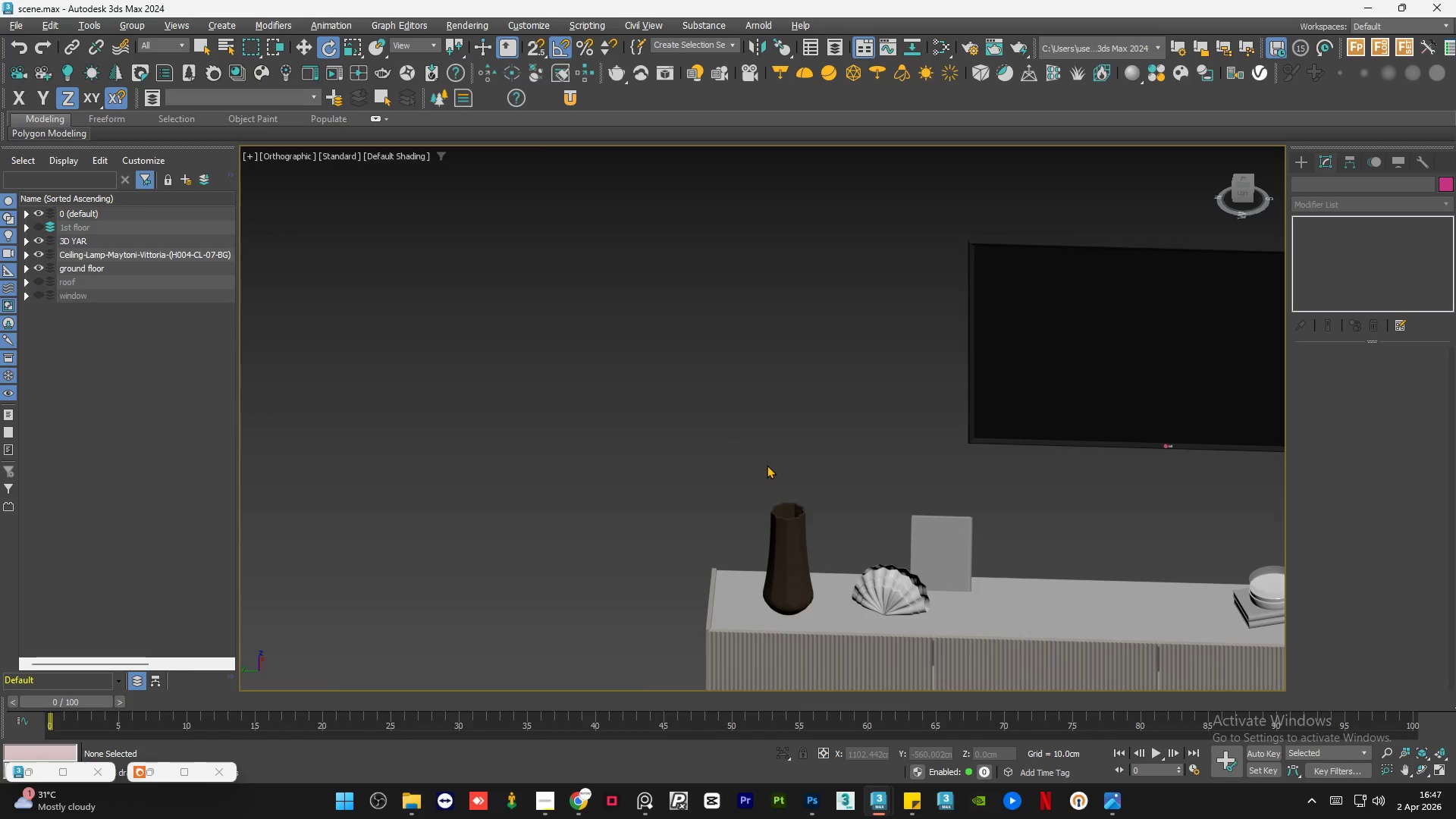 
scroll: coordinate [1140, 459], scroll_direction: down, amount: 5.0
 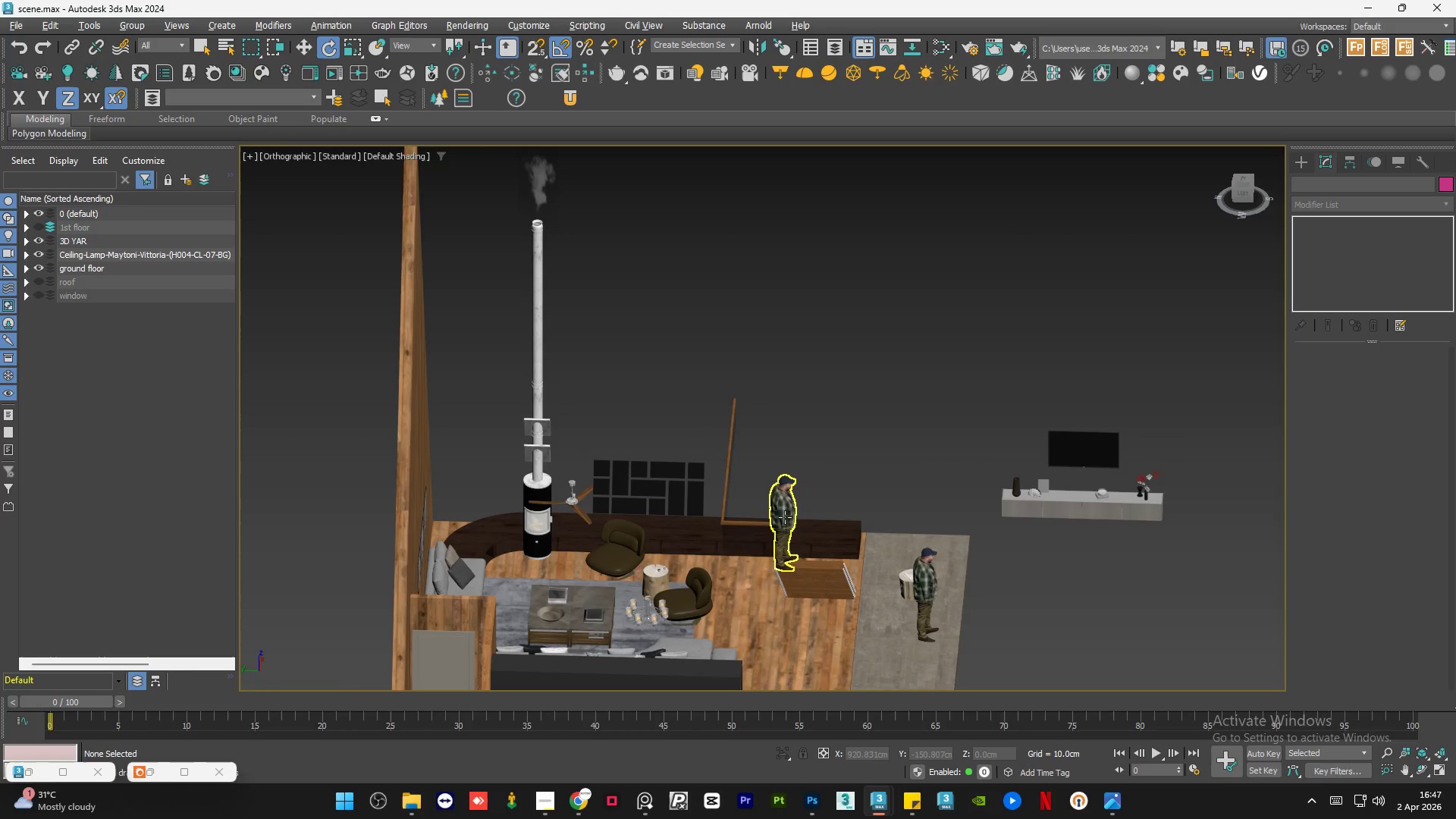 
hold_key(key=AltLeft, duration=1.01)
 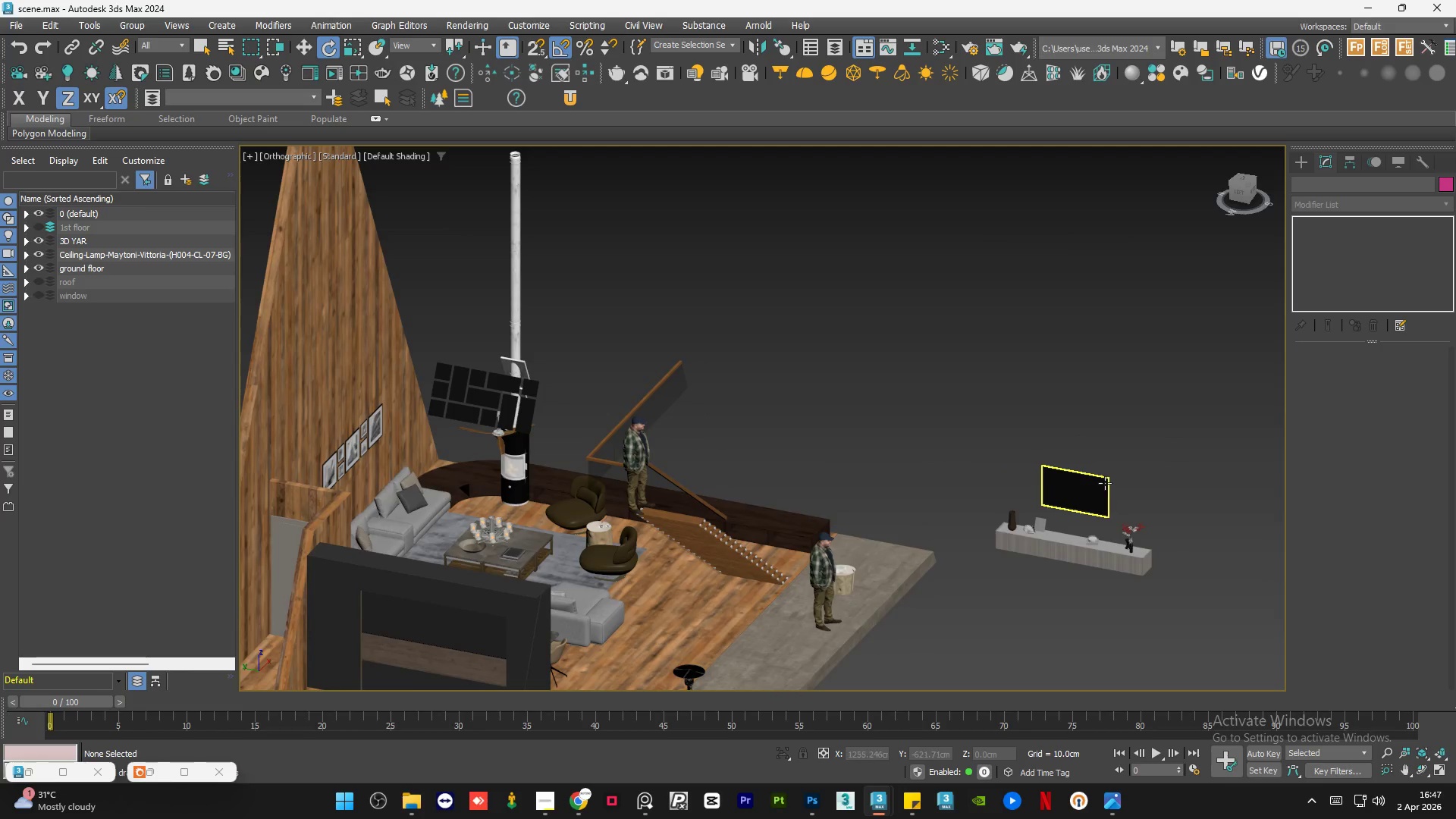 
left_click([1105, 483])
 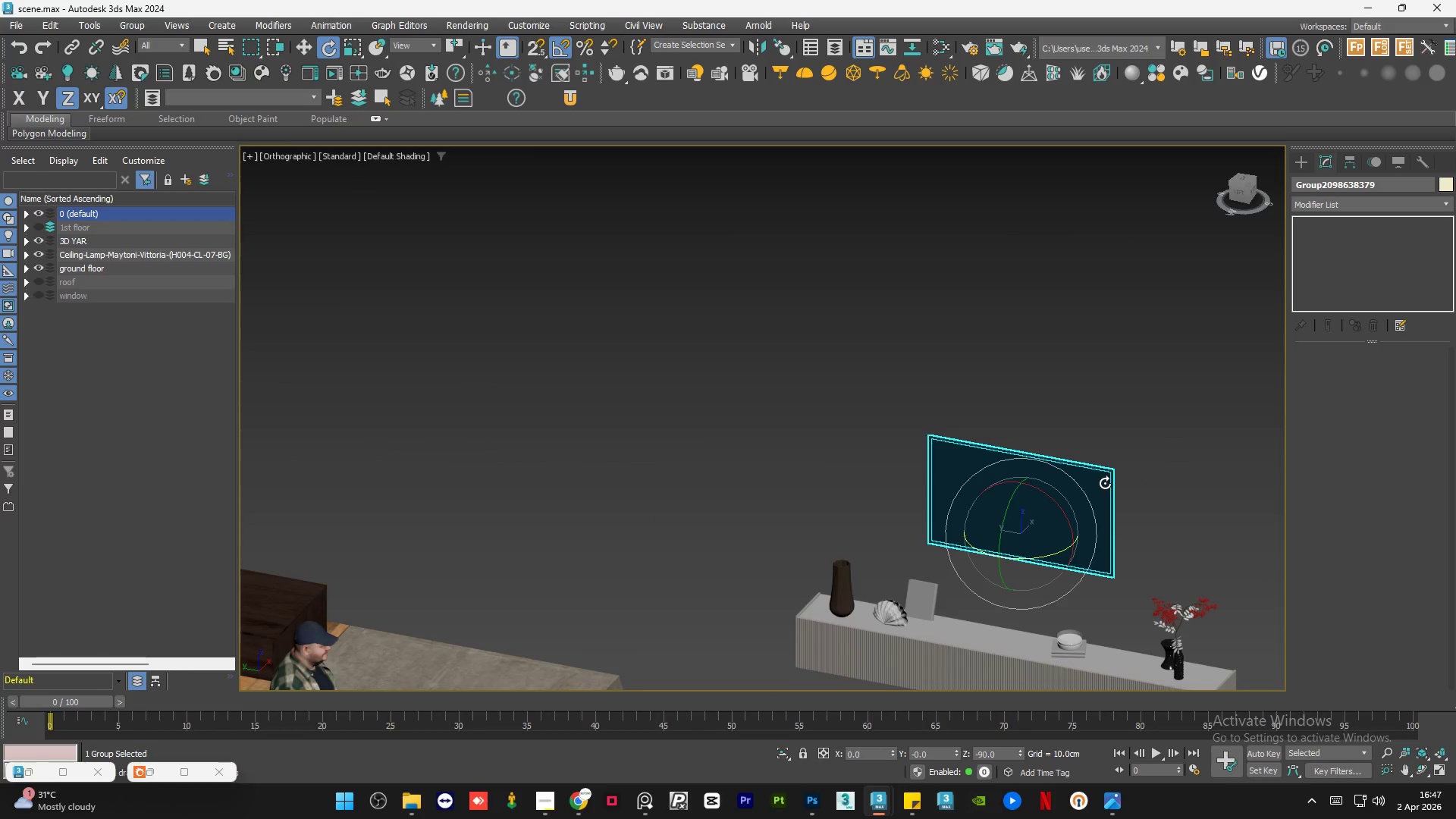 
scroll: coordinate [1105, 483], scroll_direction: up, amount: 3.0
 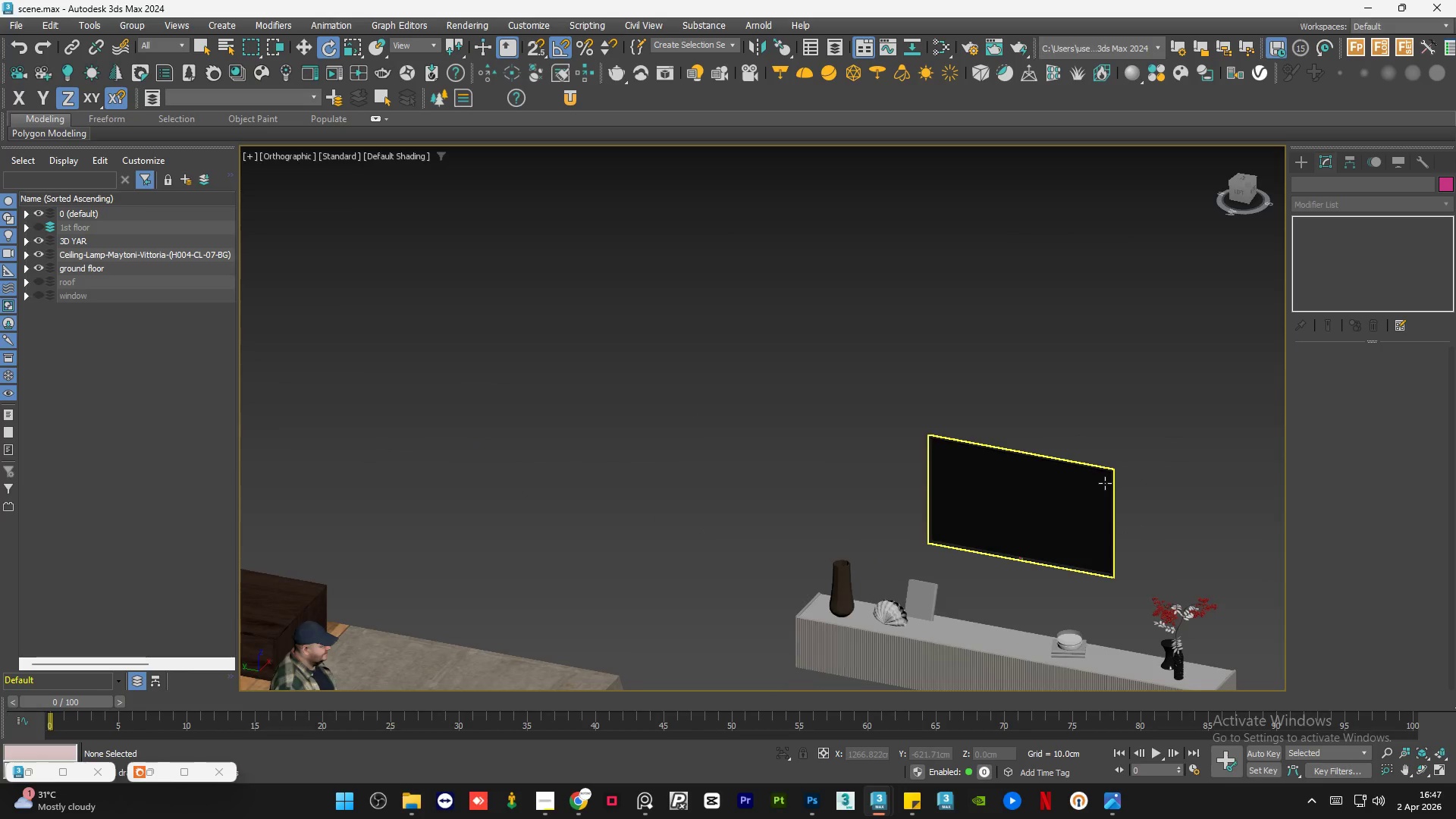 
key(Delete)
 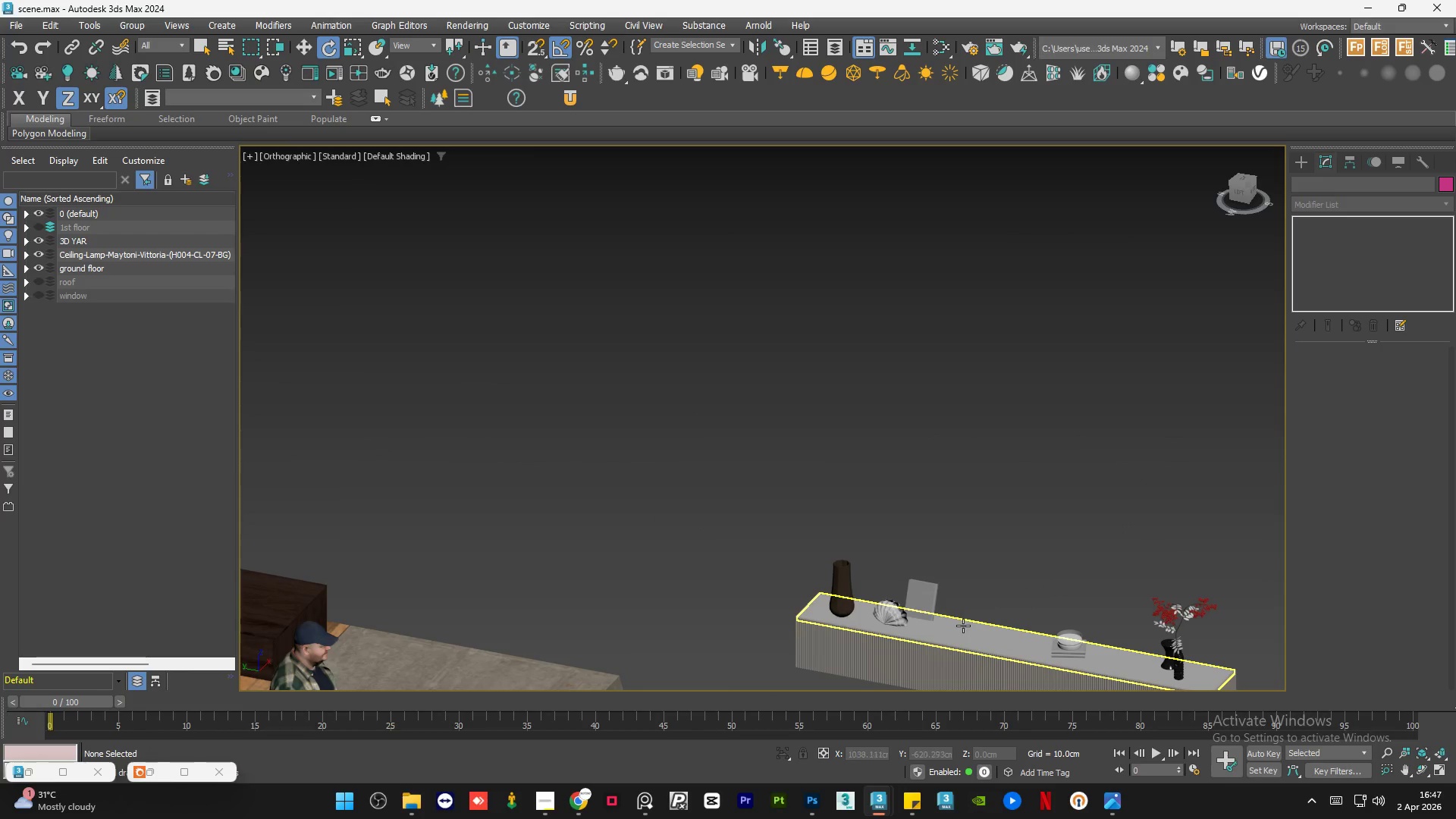 
left_click([963, 628])
 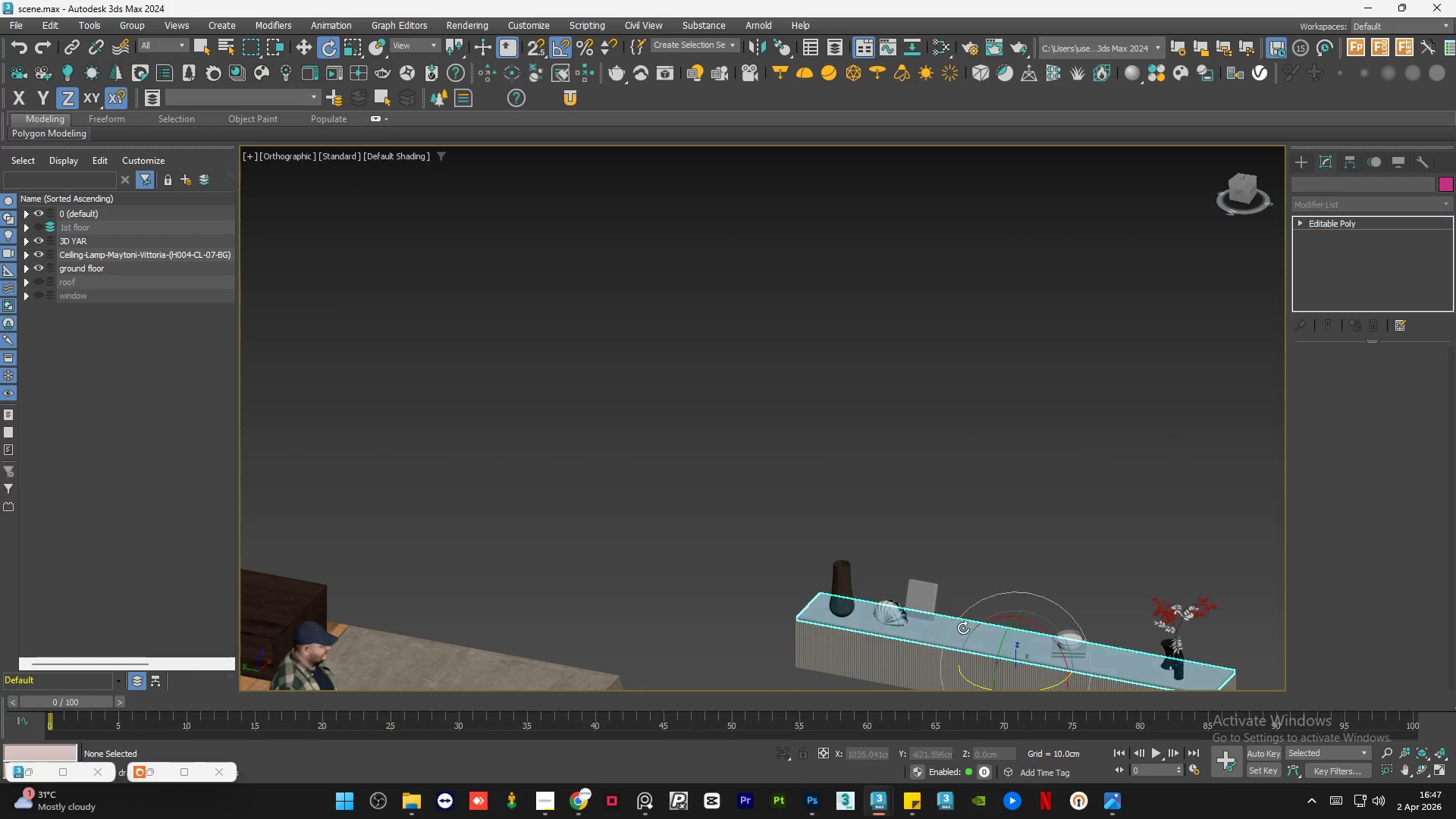 
key(Delete)
 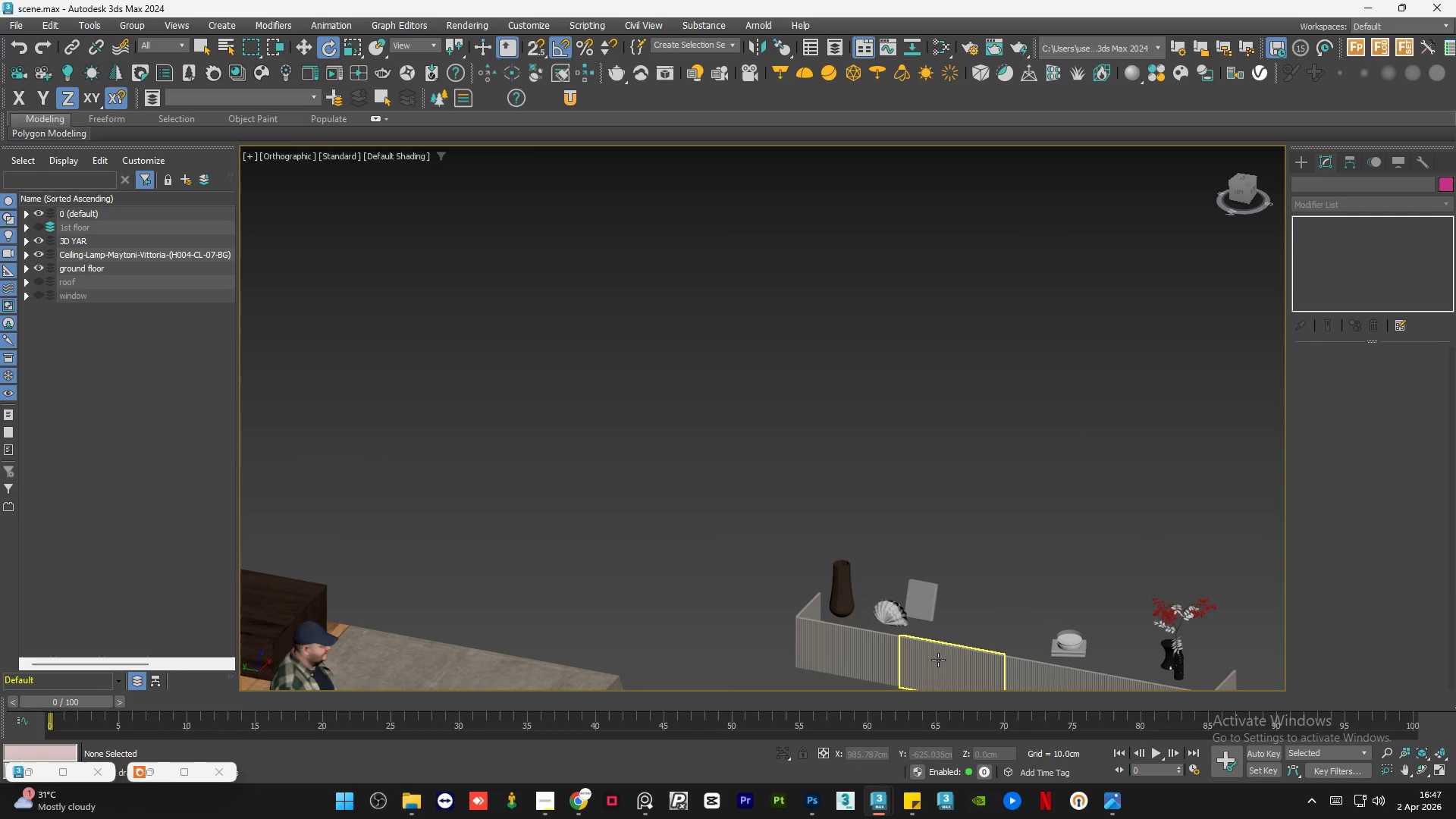 
left_click([938, 660])
 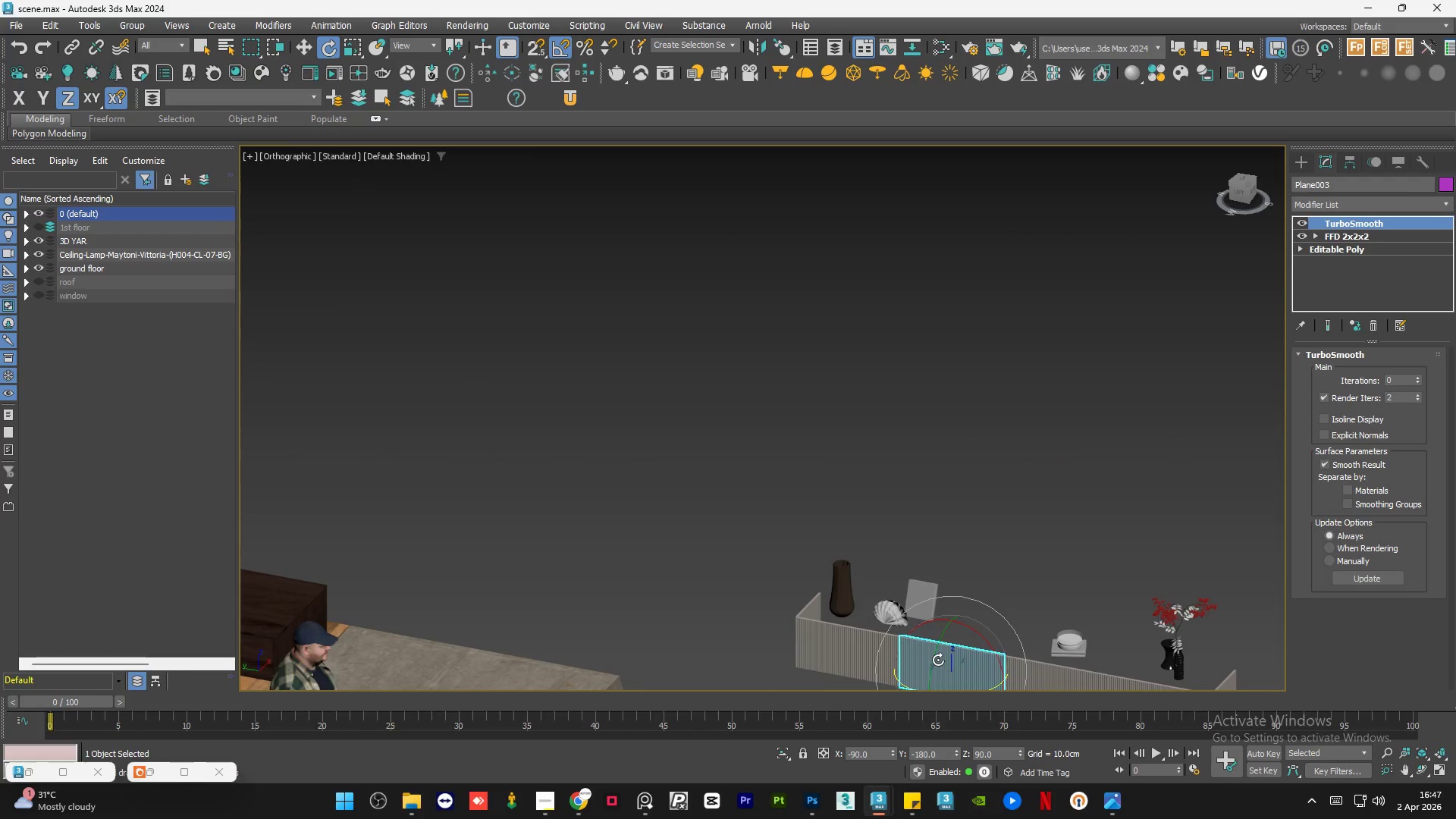 
key(Delete)
 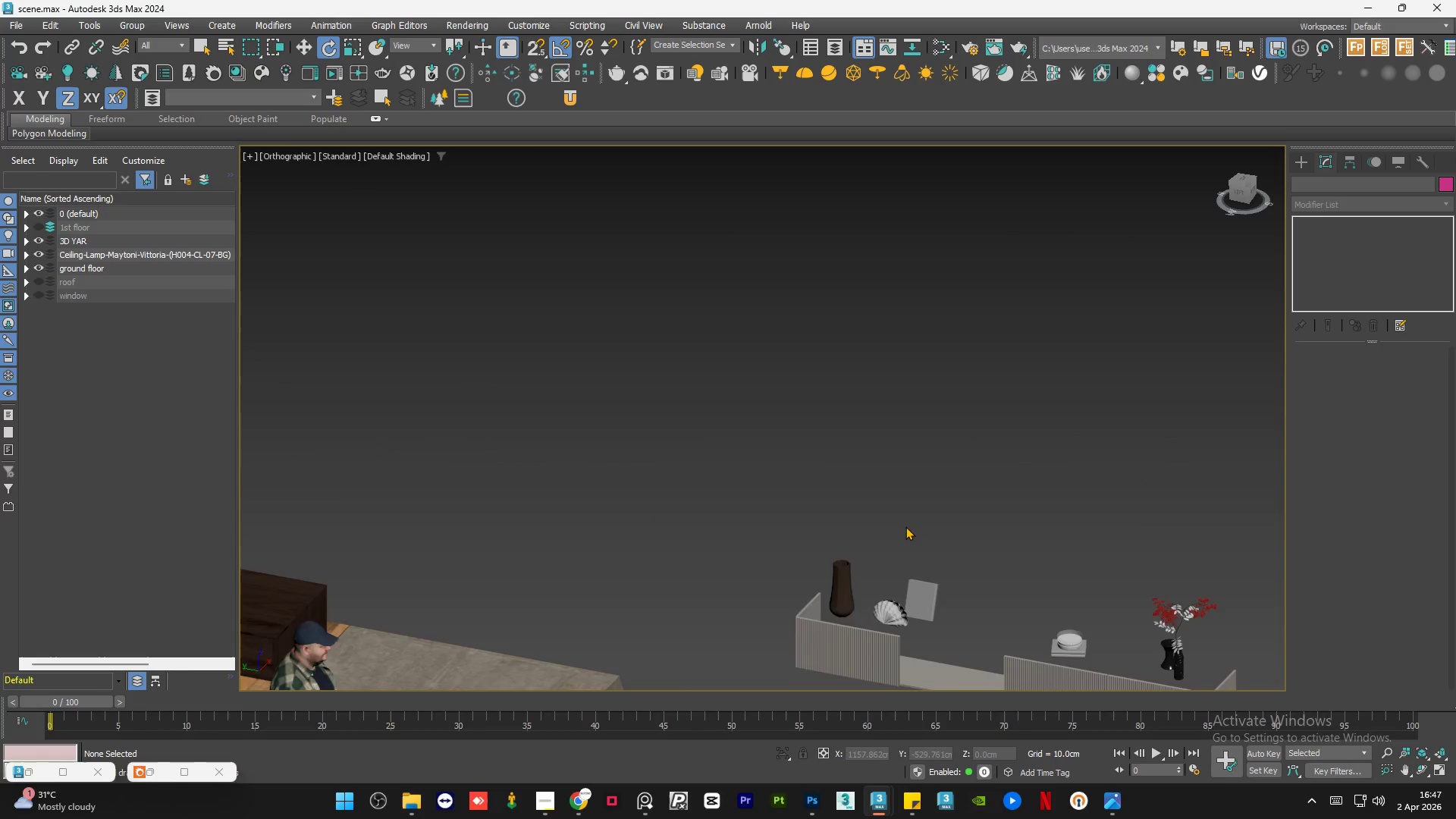 
left_click_drag(start_coordinate=[868, 653], to_coordinate=[790, 610])
 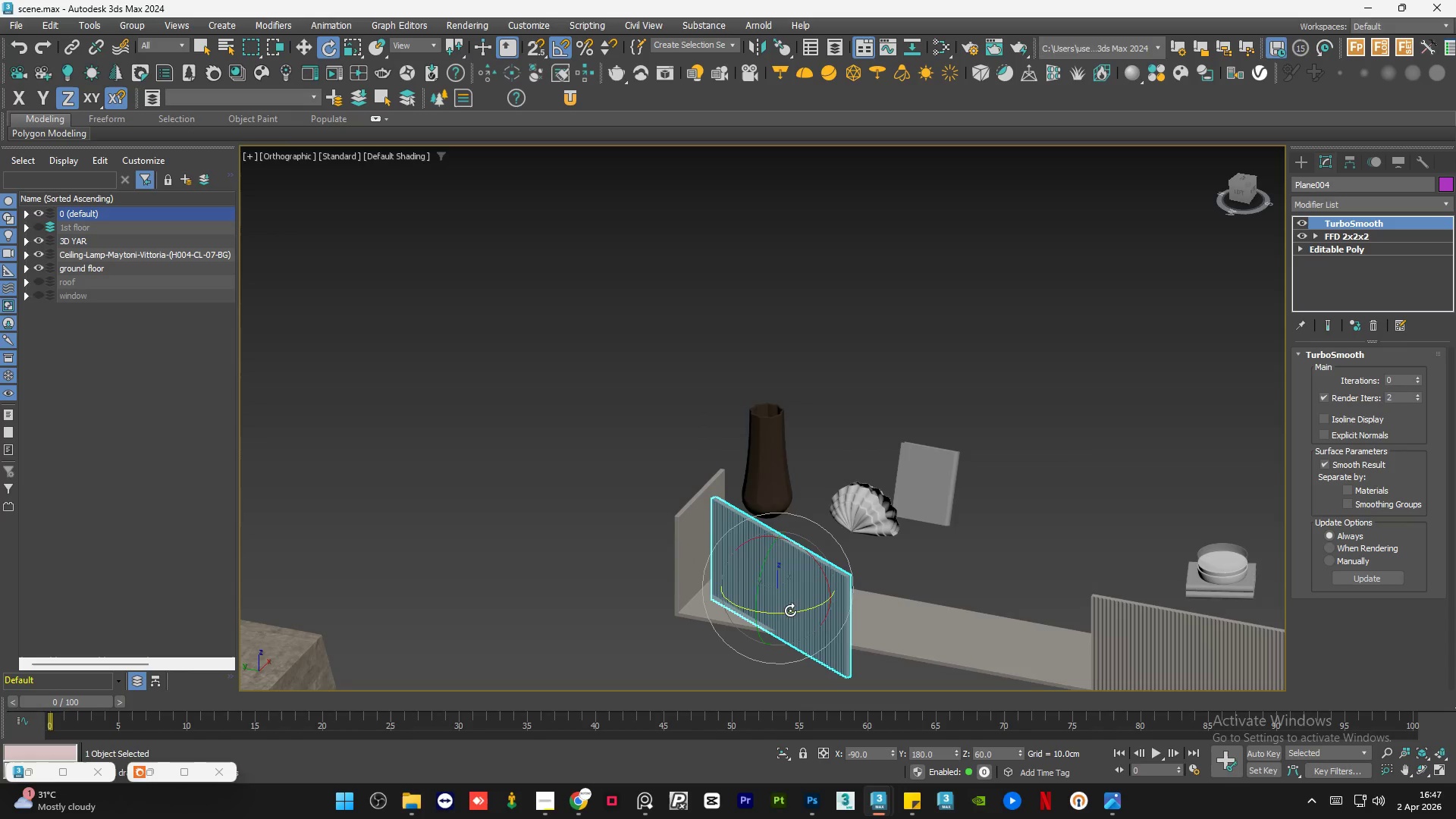 
scroll: coordinate [909, 636], scroll_direction: up, amount: 2.0
 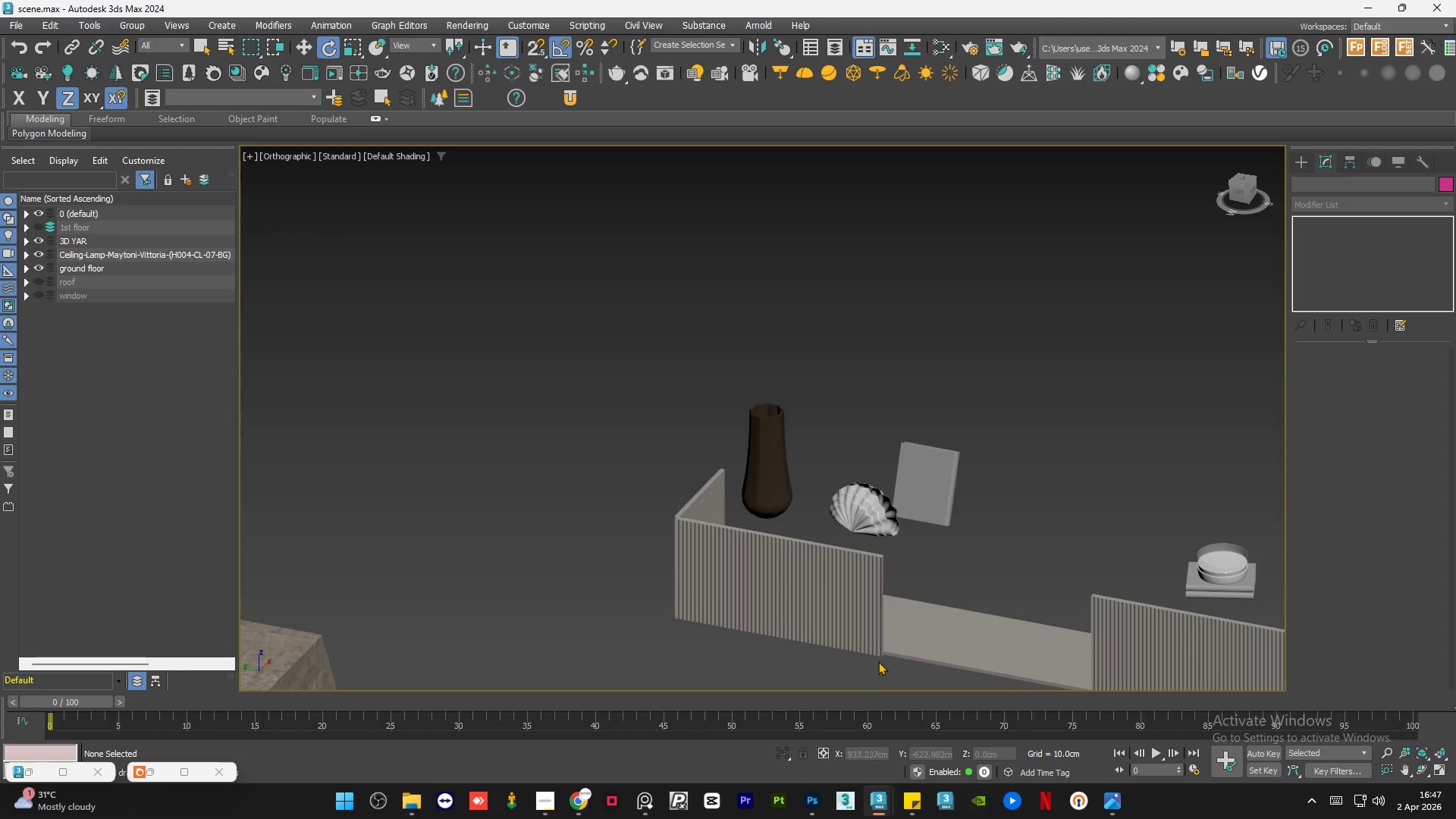 
double_click([790, 610])
 